 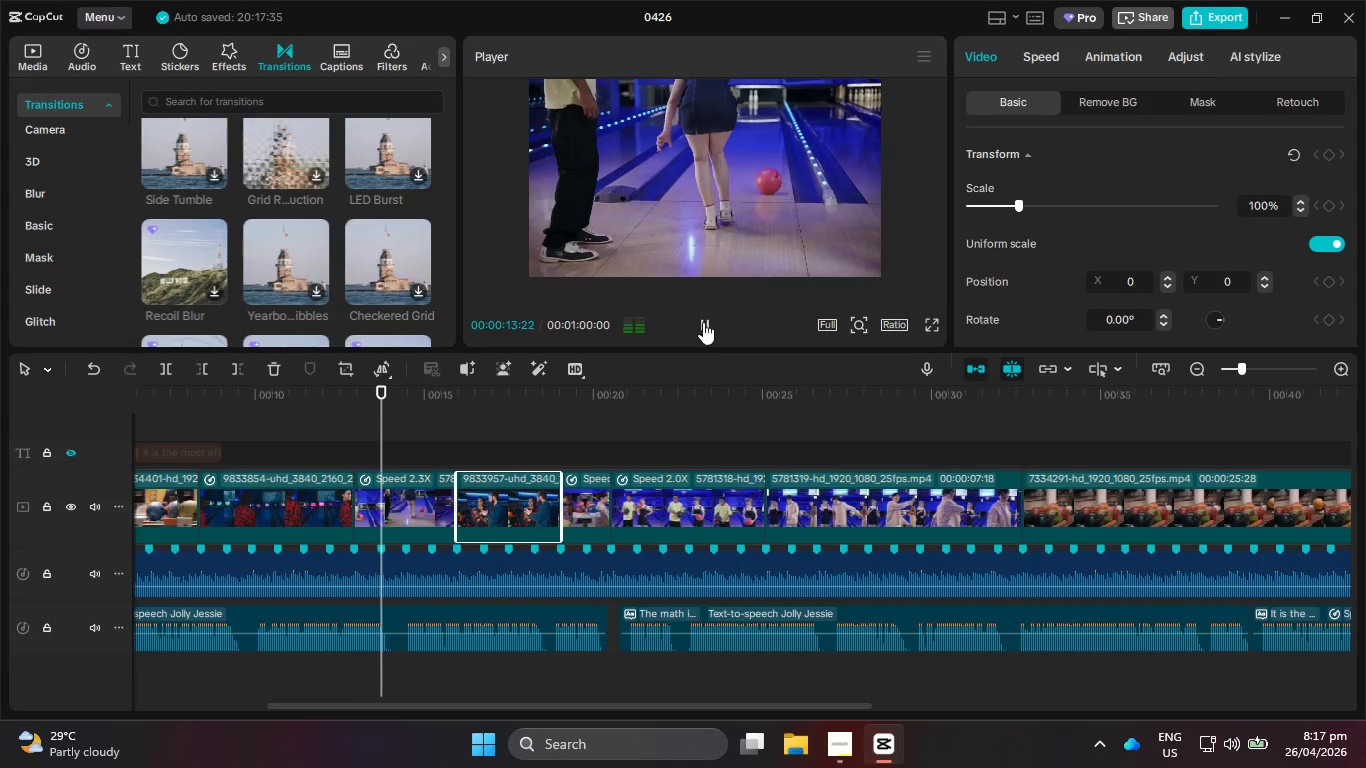 
hold_key(key=ControlLeft, duration=0.8)
scroll: coordinate [746, 420], scroll_direction: down, amount: 2.0
 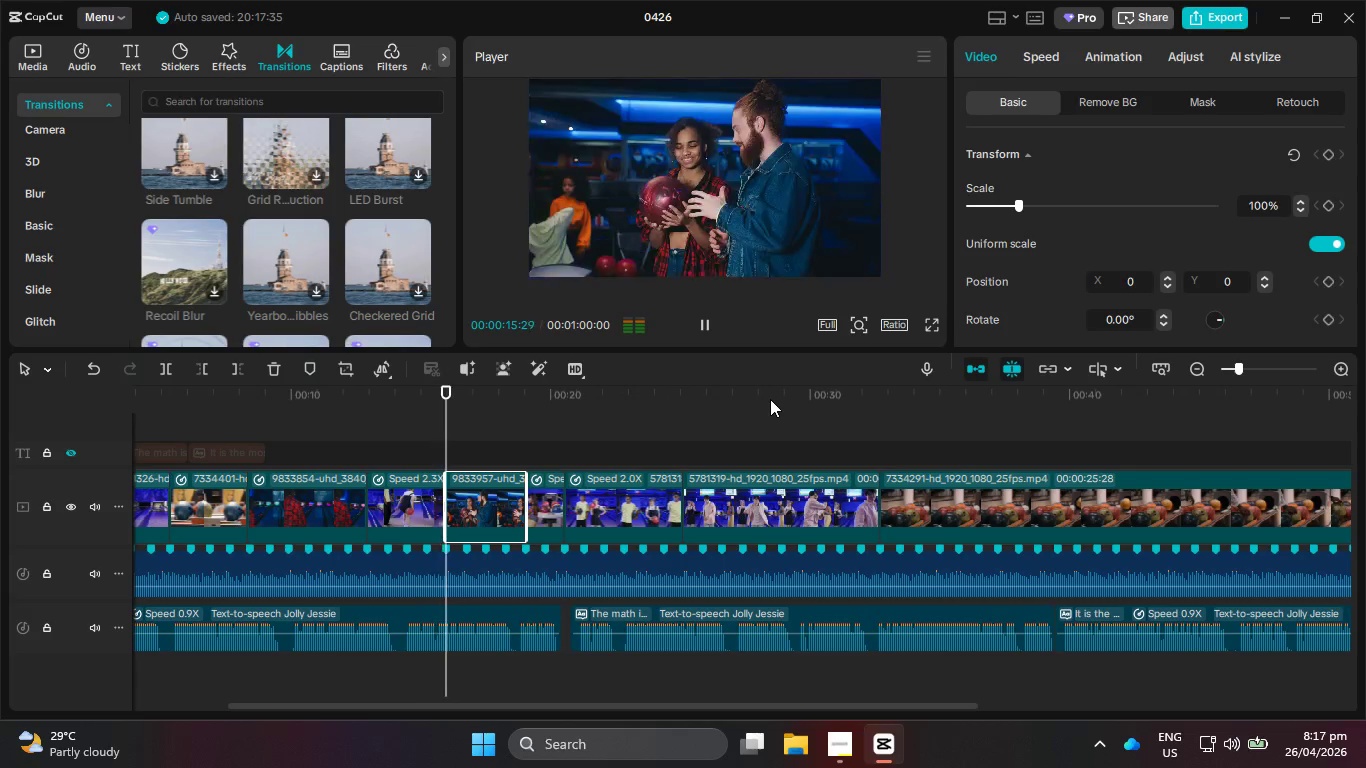 
hold_key(key=ControlLeft, duration=0.66)
 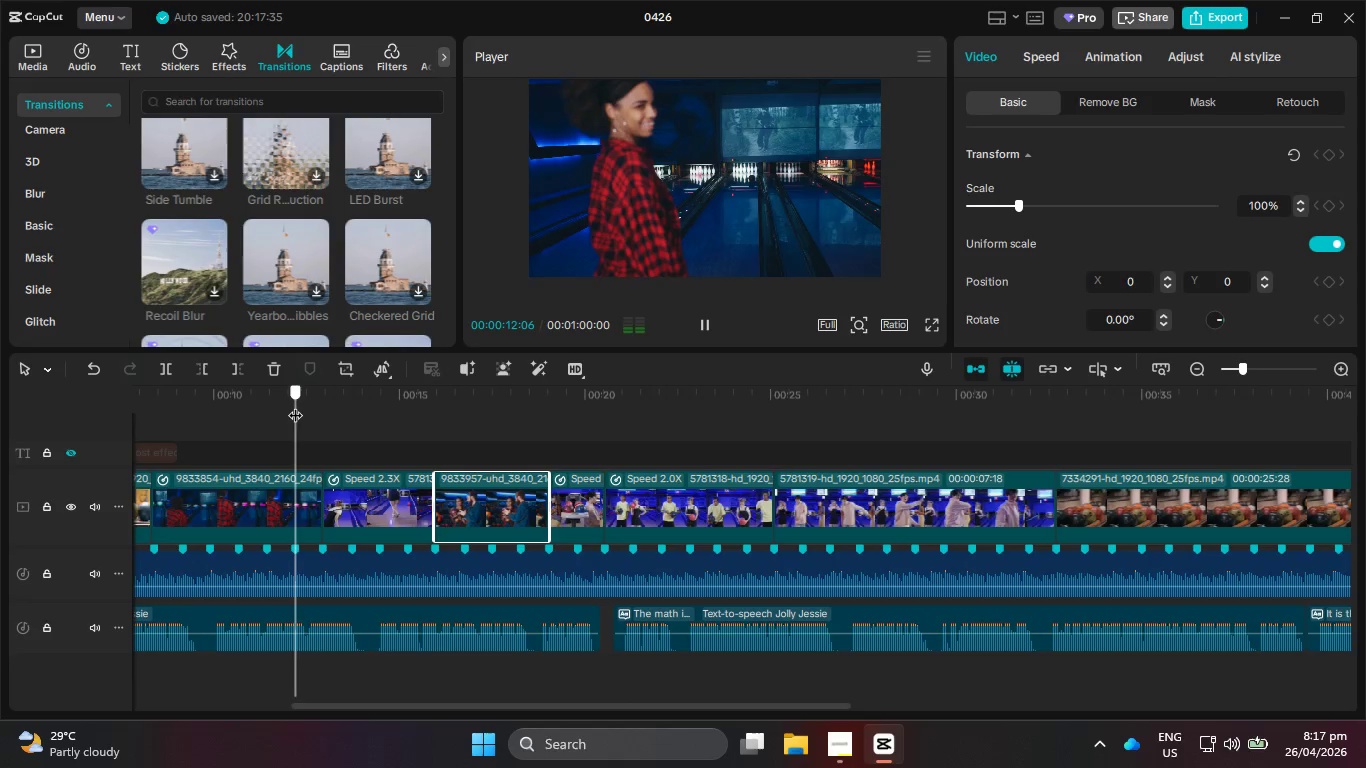 
left_click_drag(start_coordinate=[429, 405], to_coordinate=[295, 405])
 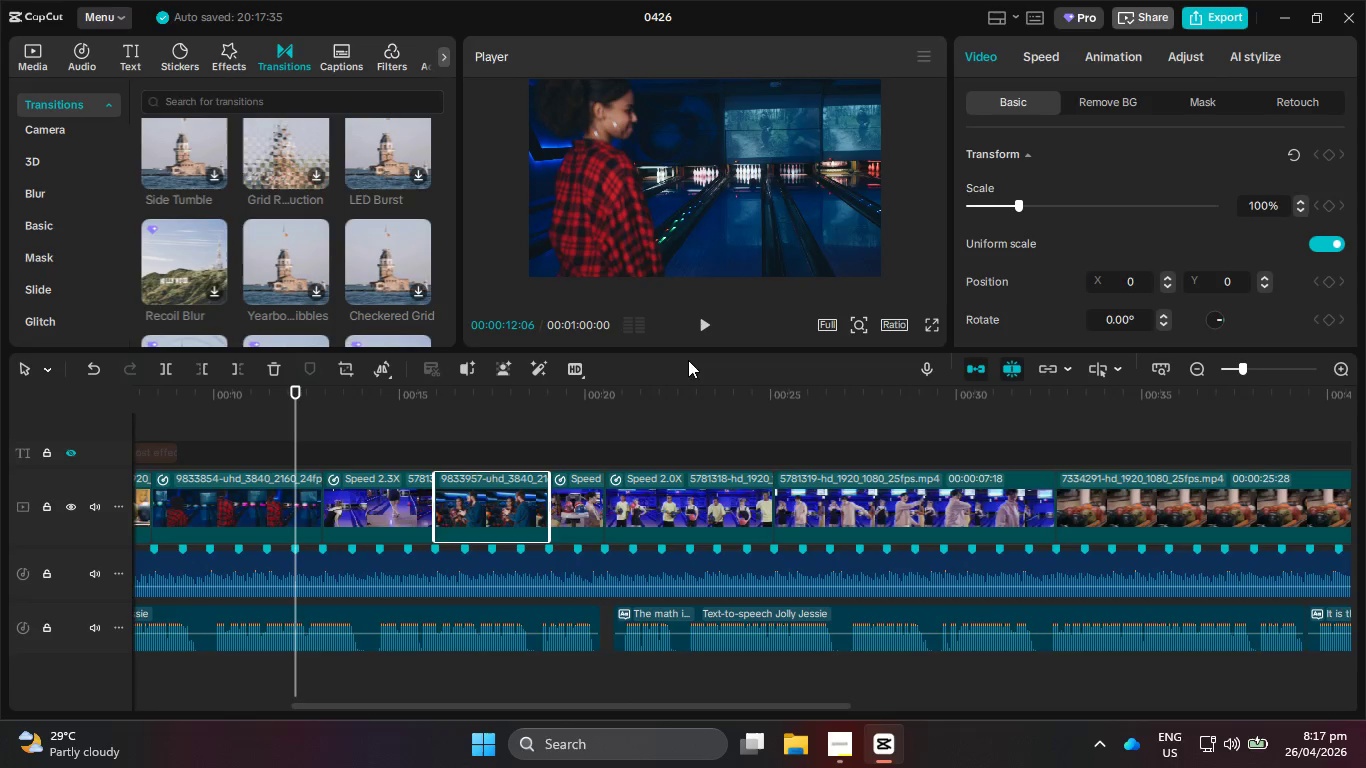 
scroll: coordinate [481, 455], scroll_direction: up, amount: 3.0
 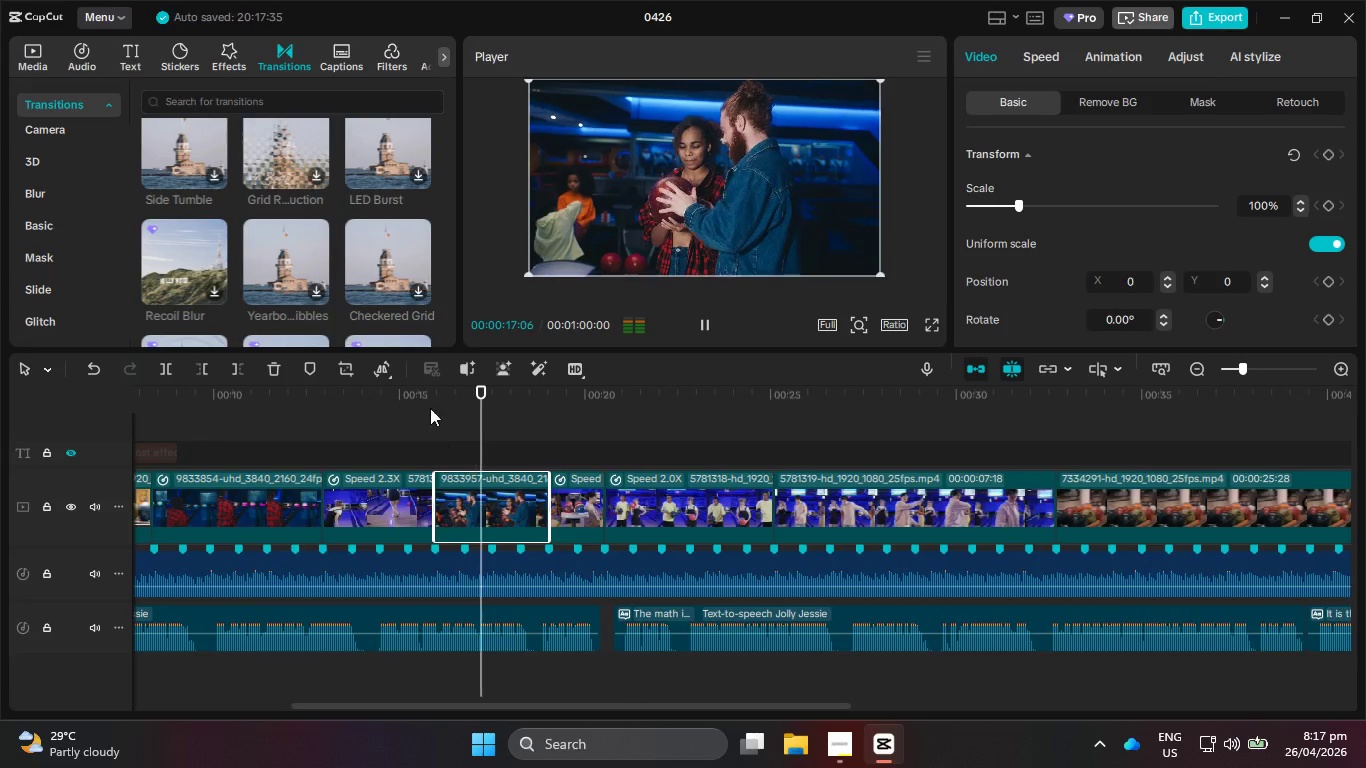 
left_click([699, 330])
 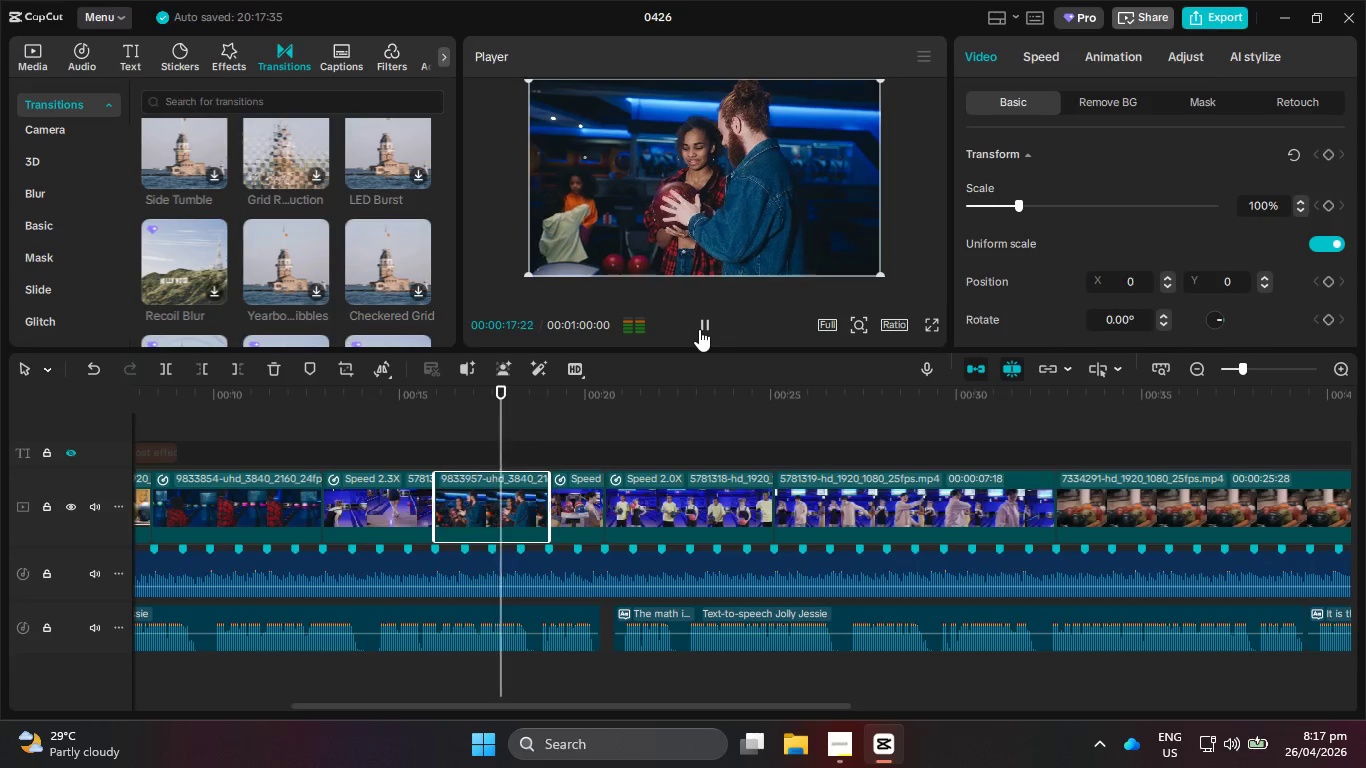 
wait(10.78)
 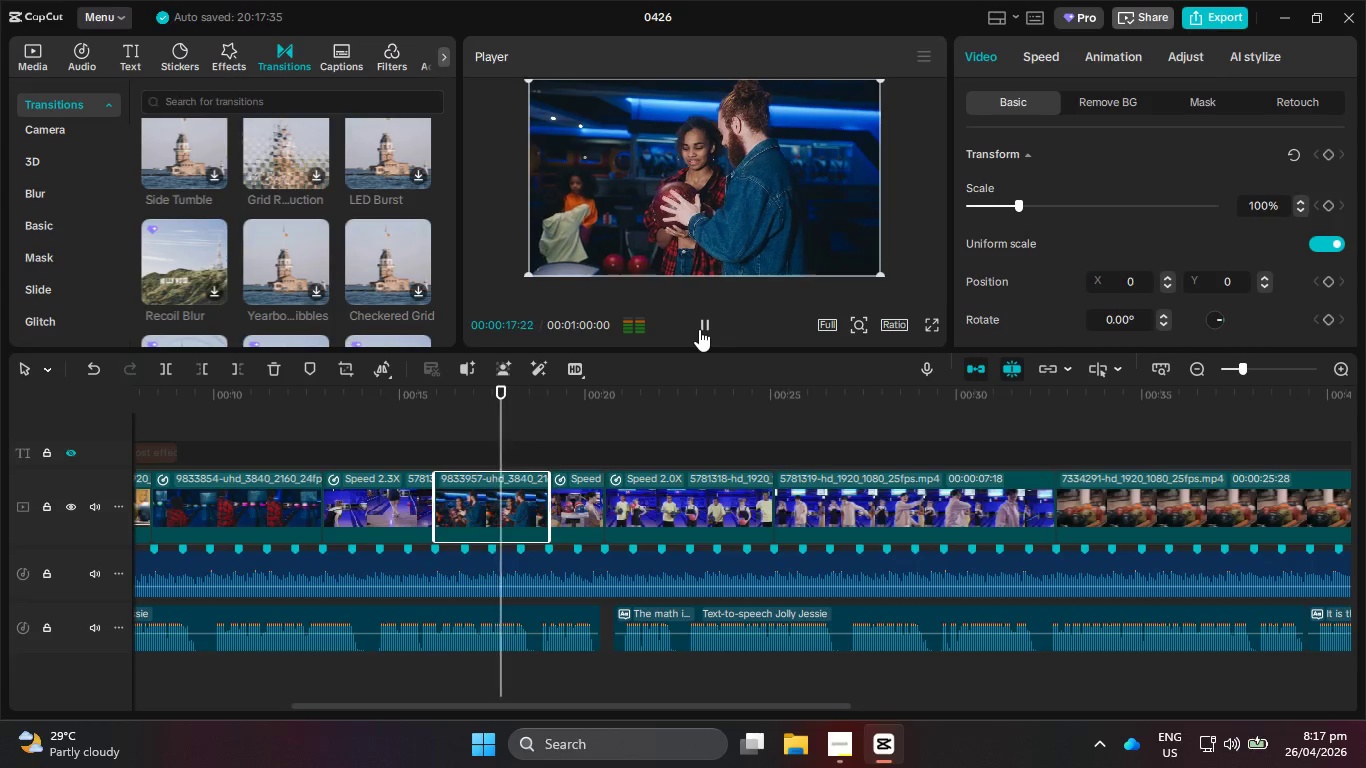 
left_click_drag(start_coordinate=[645, 705], to_coordinate=[753, 722])
 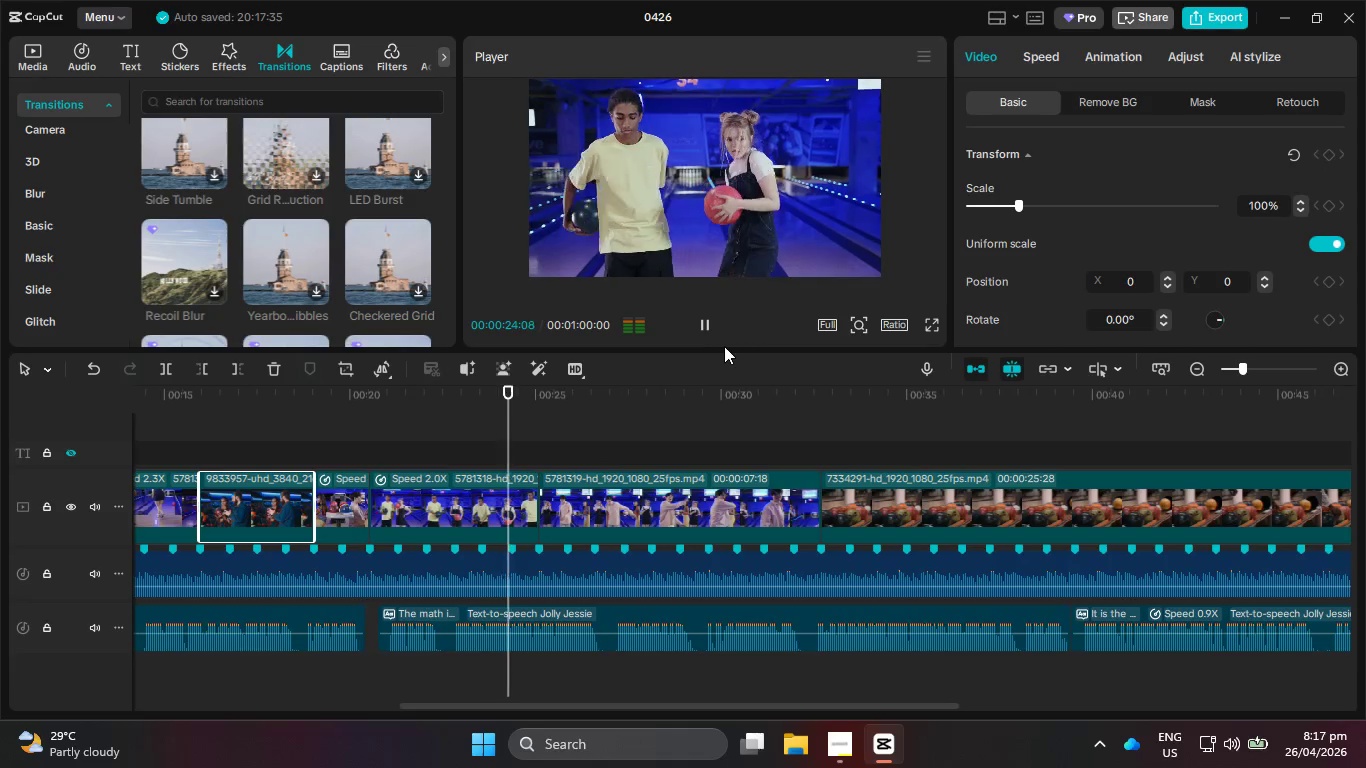 
hold_key(key=ControlLeft, duration=1.0)
scroll: coordinate [785, 476], scroll_direction: down, amount: 5.0
 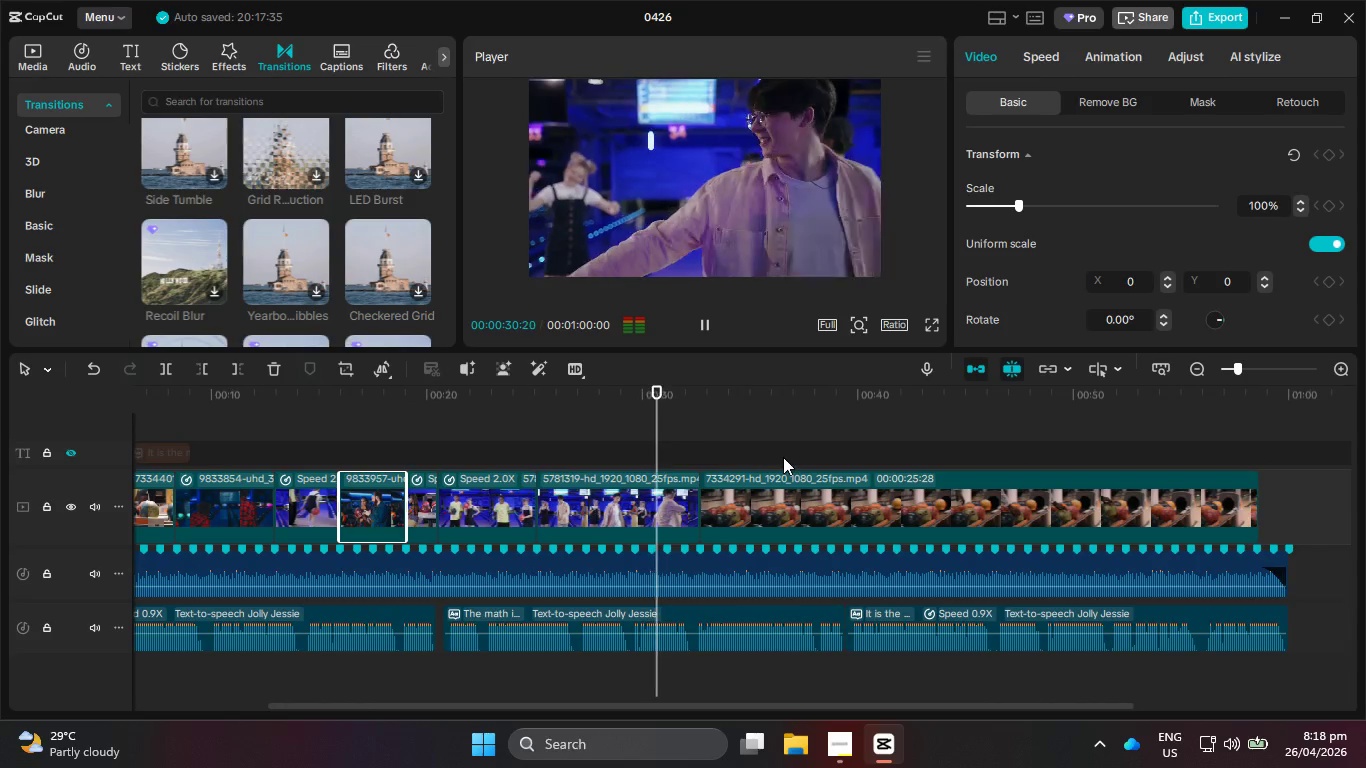 
wait(6.99)
 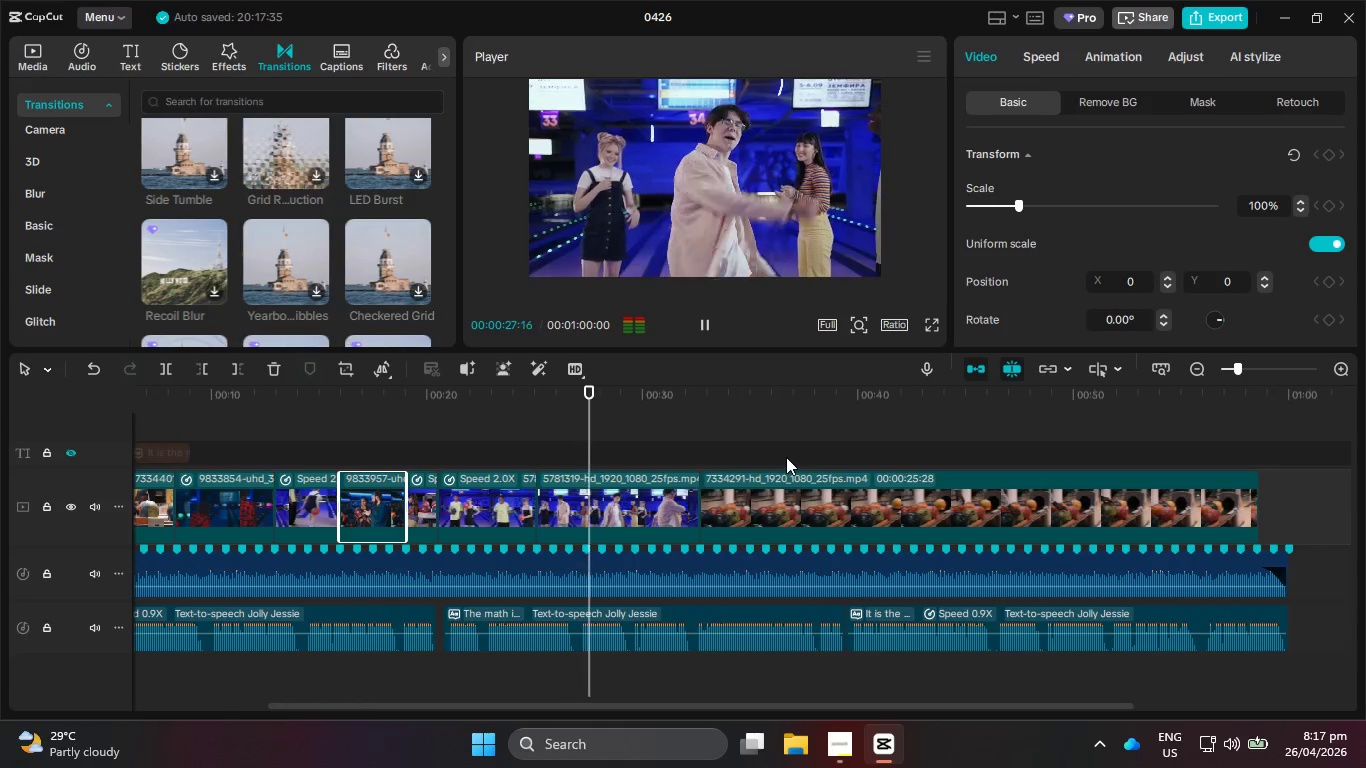 
hold_key(key=ControlLeft, duration=0.62)
 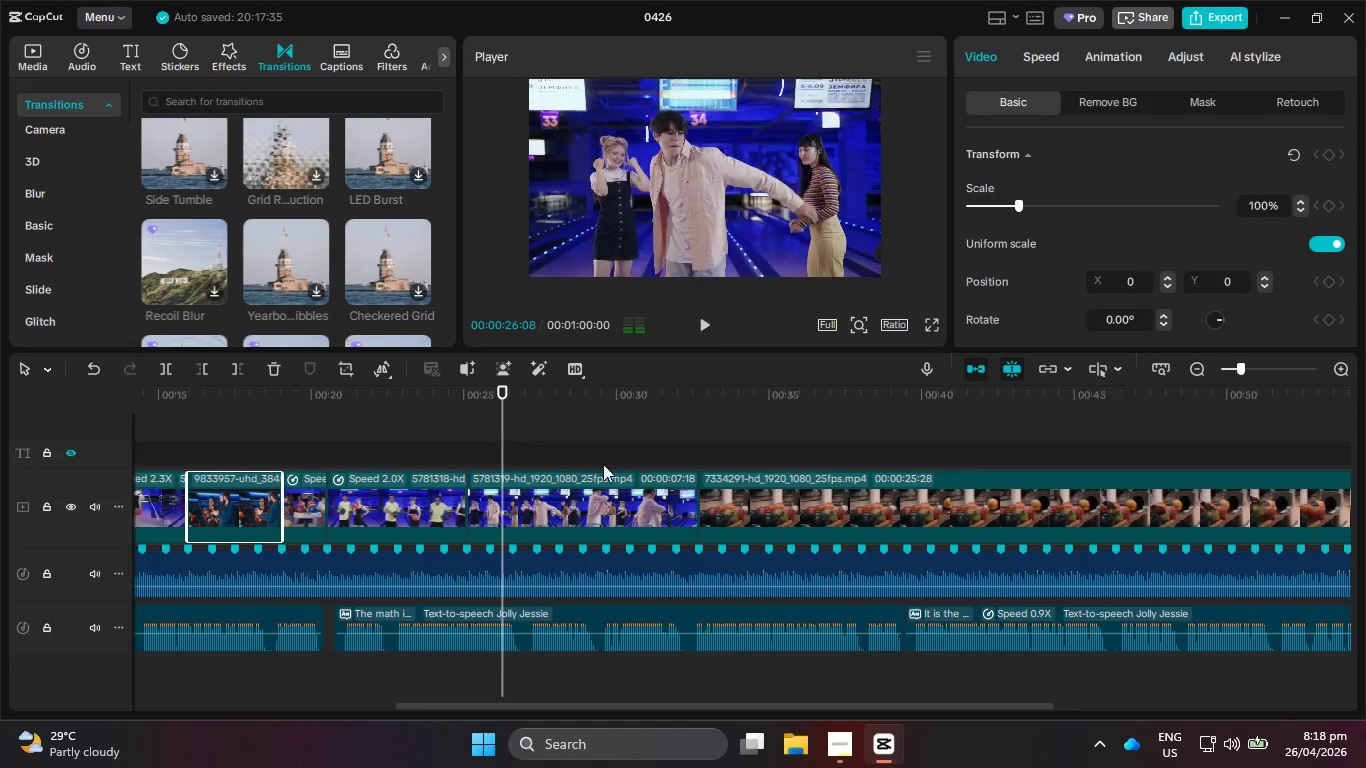 
left_click_drag(start_coordinate=[653, 393], to_coordinate=[502, 405])
 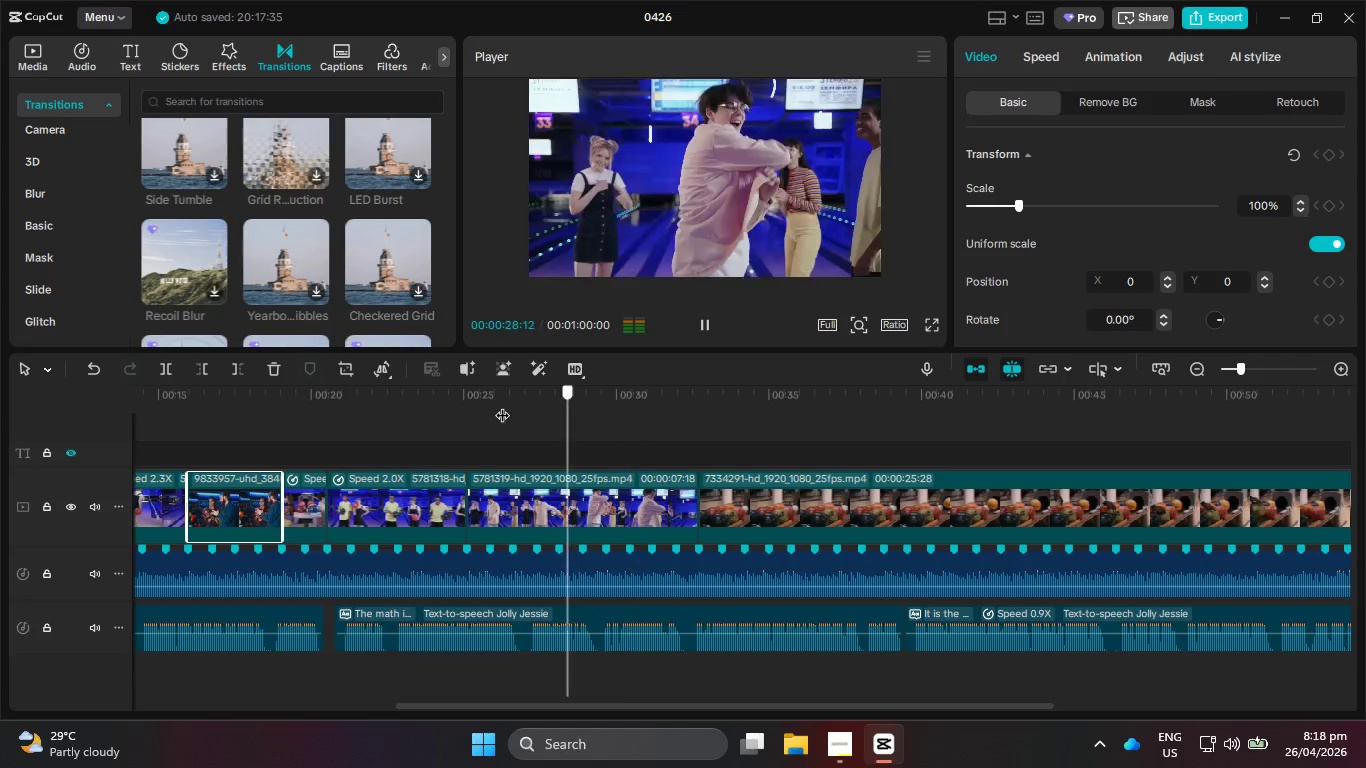 
scroll: coordinate [698, 447], scroll_direction: up, amount: 3.0
 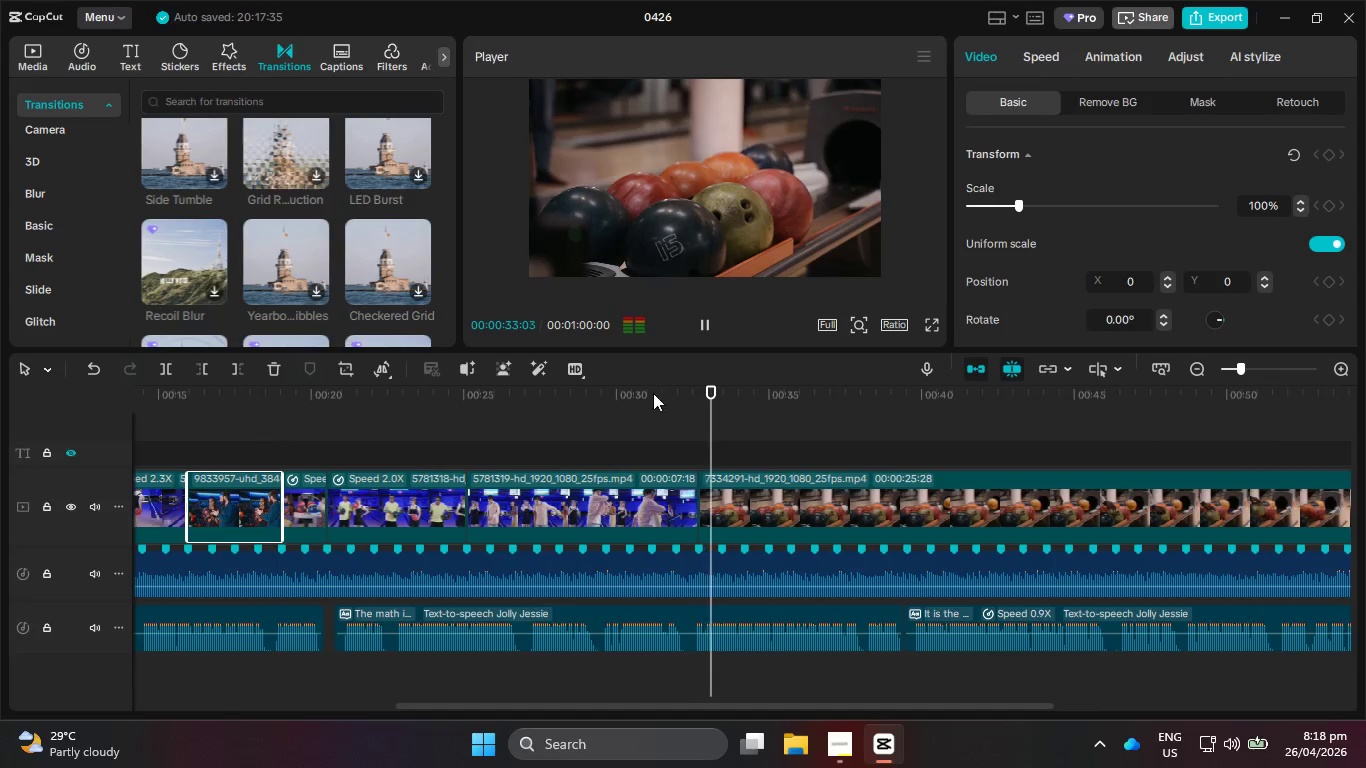 
hold_key(key=ControlLeft, duration=0.58)
scroll: coordinate [669, 470], scroll_direction: up, amount: 3.0
 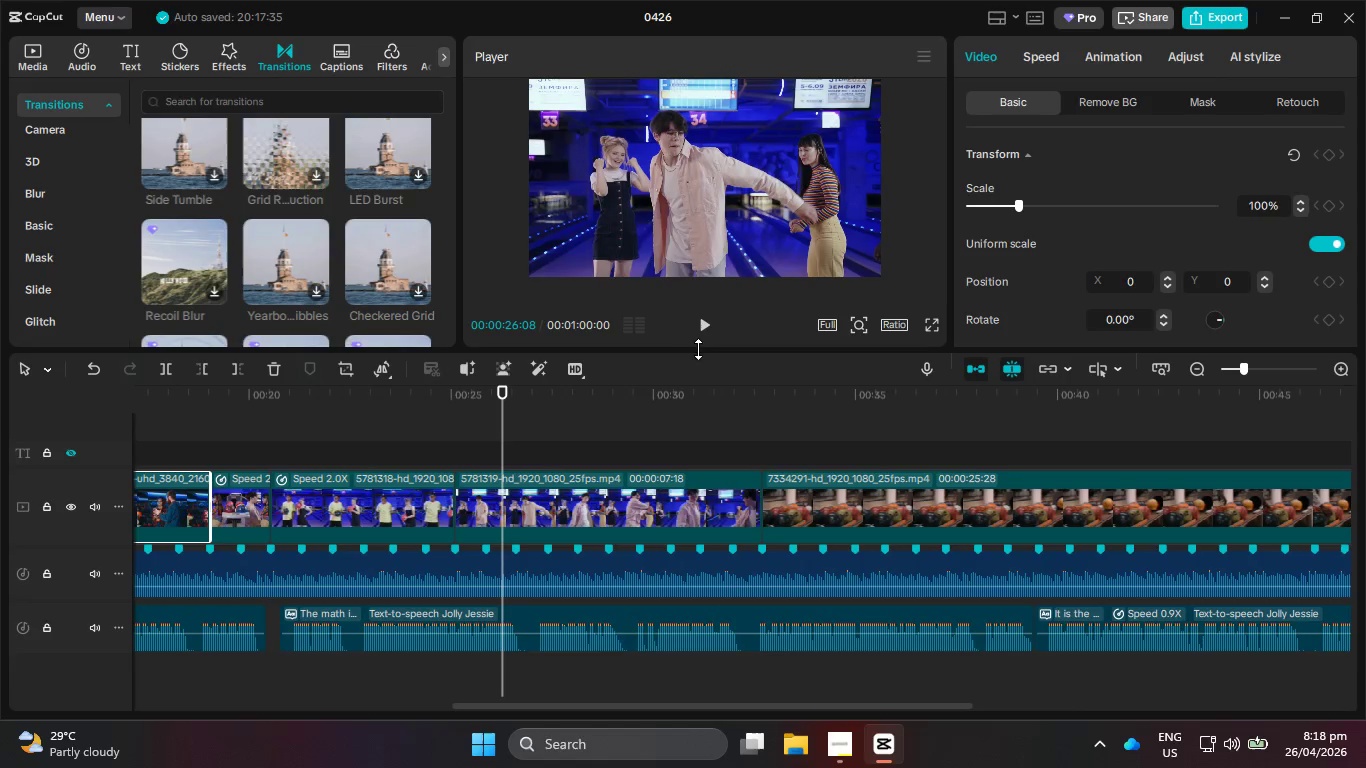 
left_click([700, 331])
 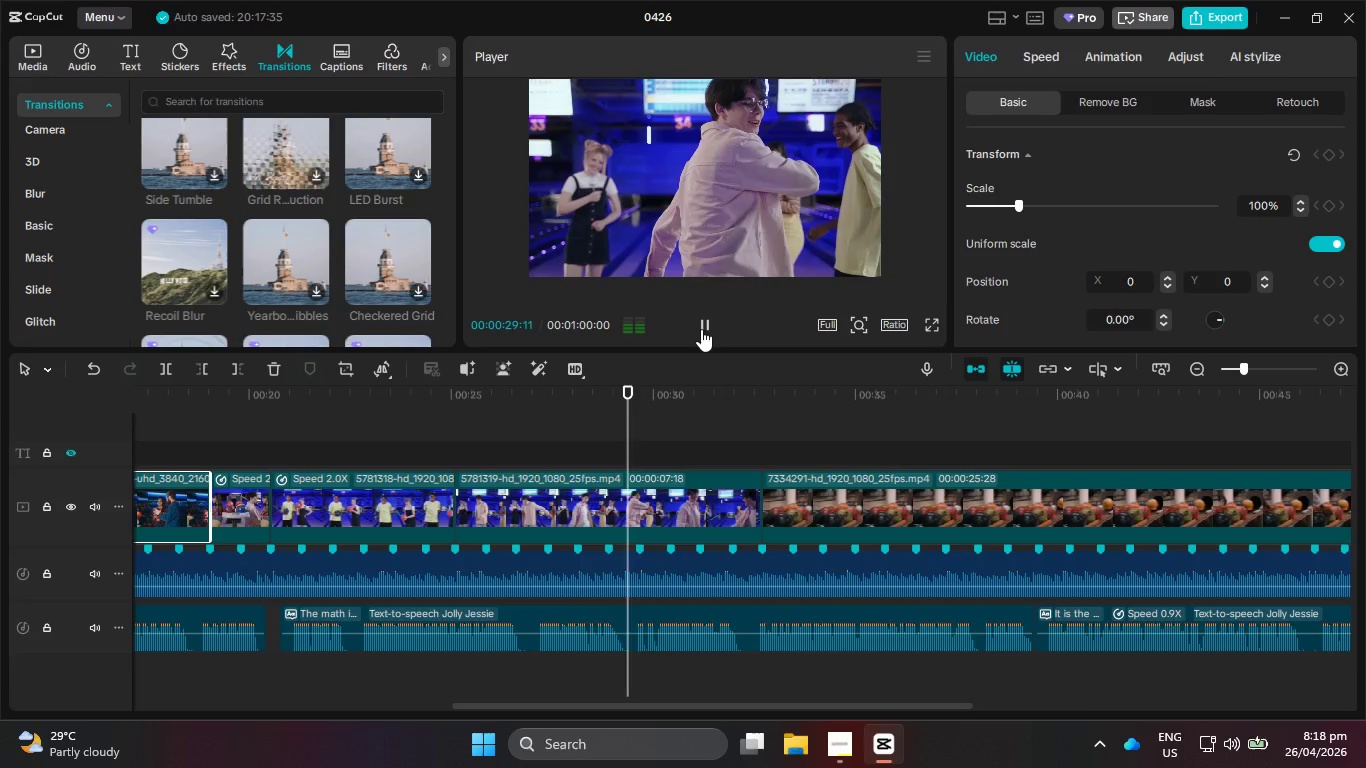 
double_click([701, 329])
 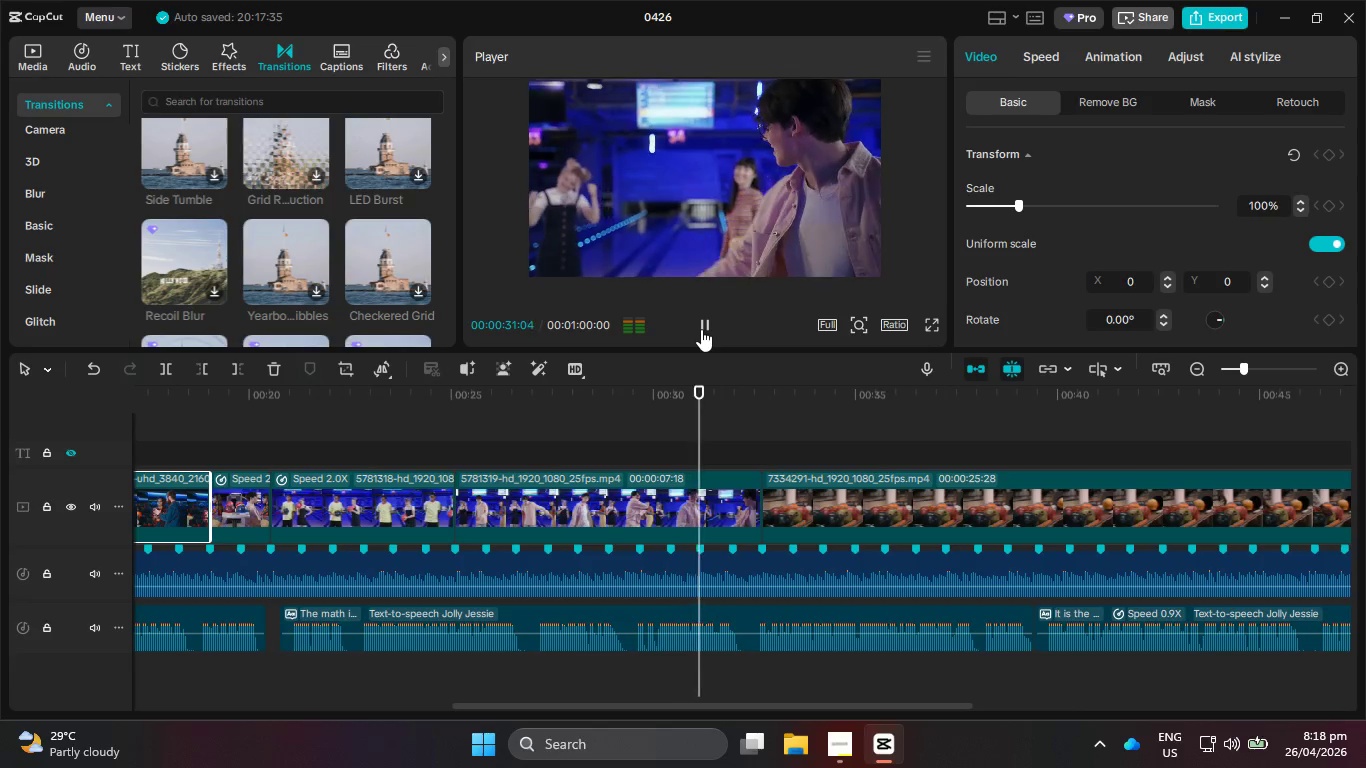 
double_click([701, 329])
 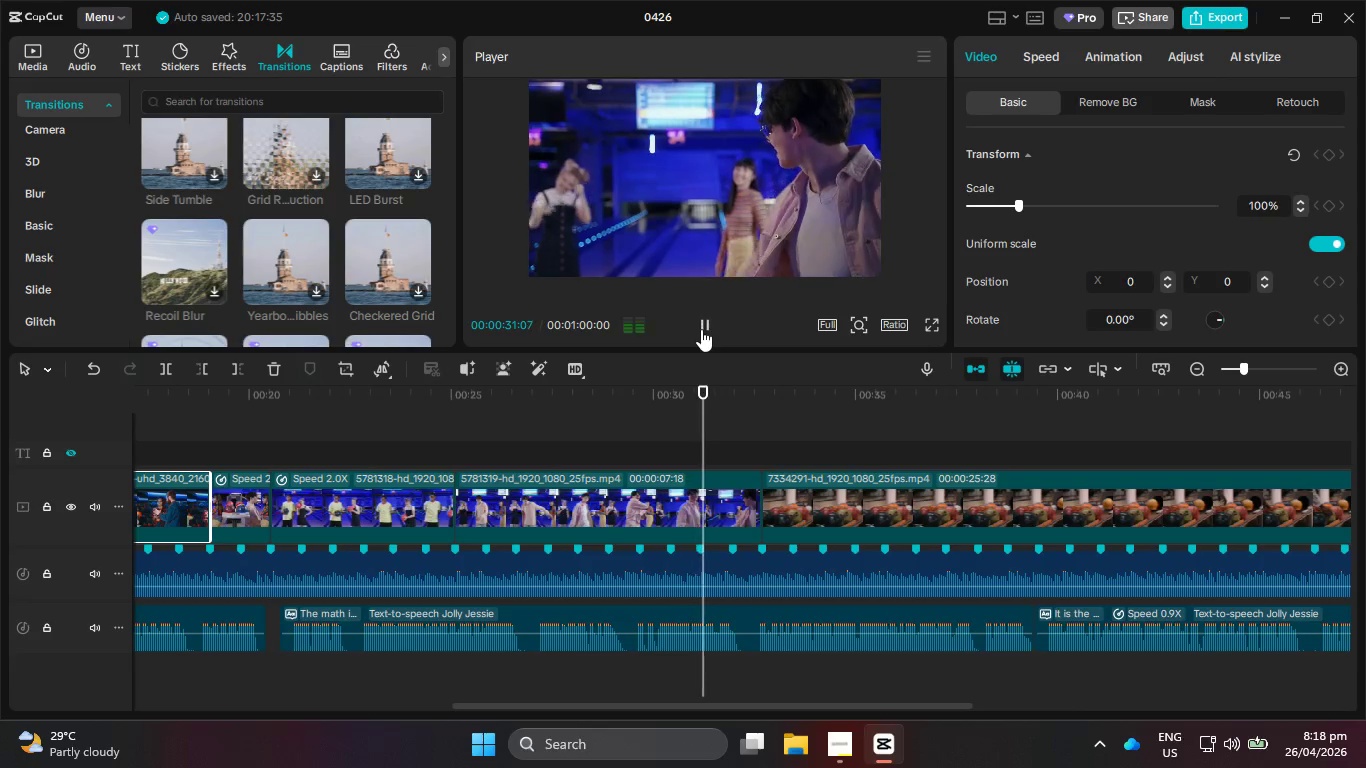 
triple_click([701, 329])
 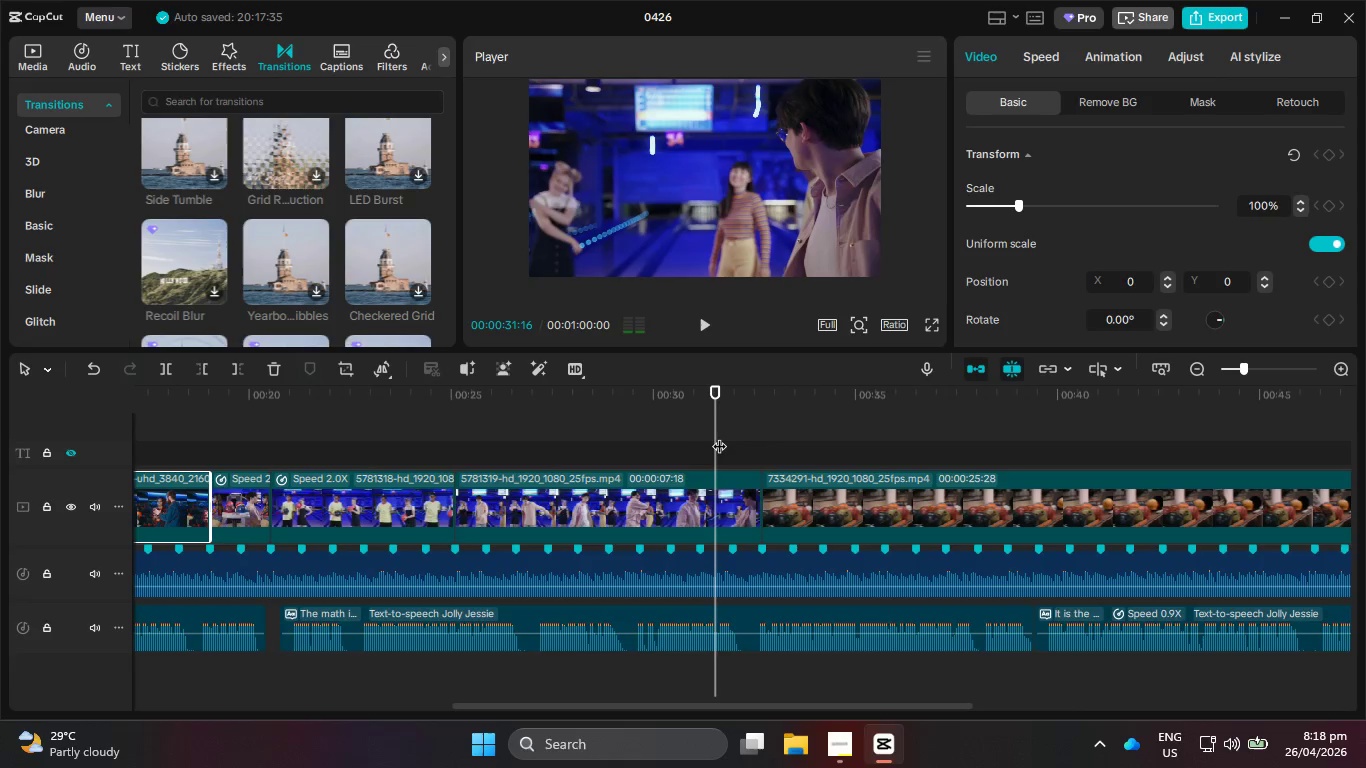 
left_click_drag(start_coordinate=[720, 435], to_coordinate=[517, 416])
 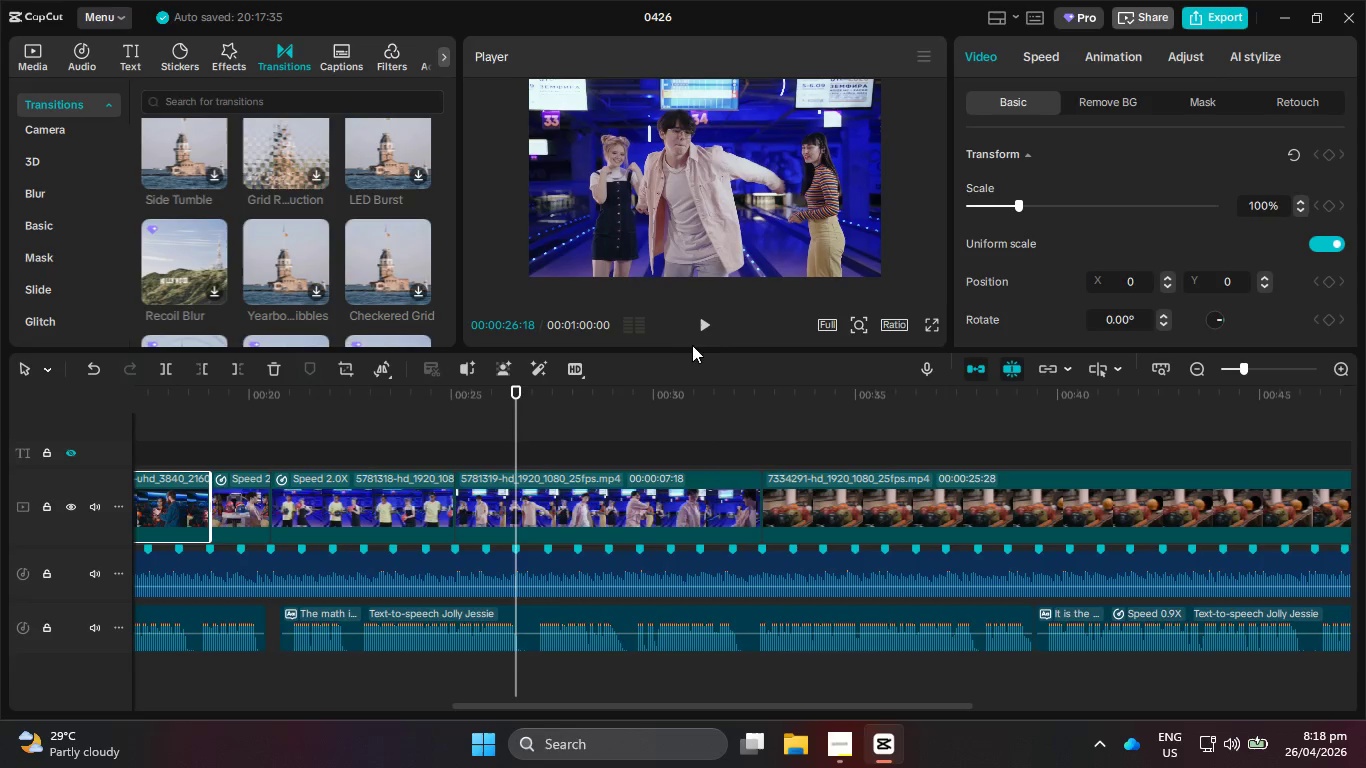 
left_click([705, 332])
 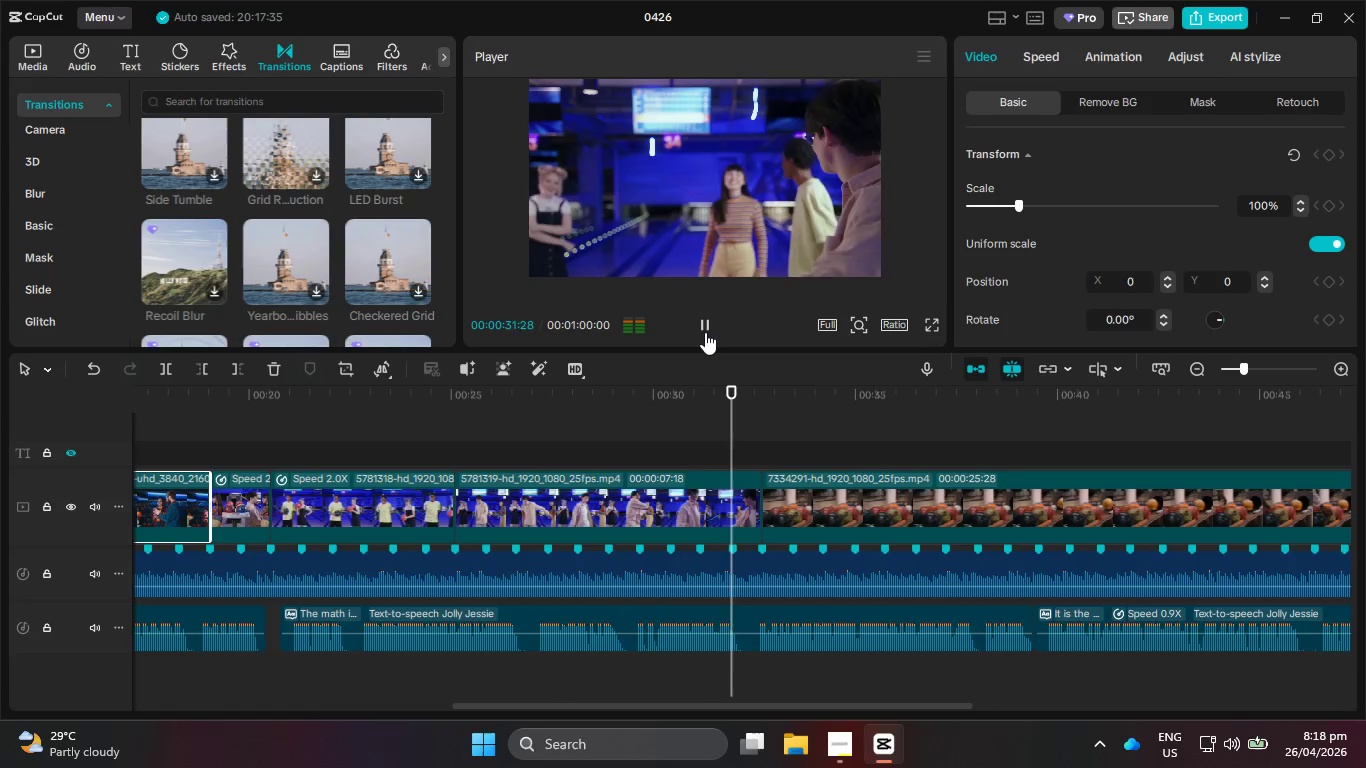 
wait(7.31)
 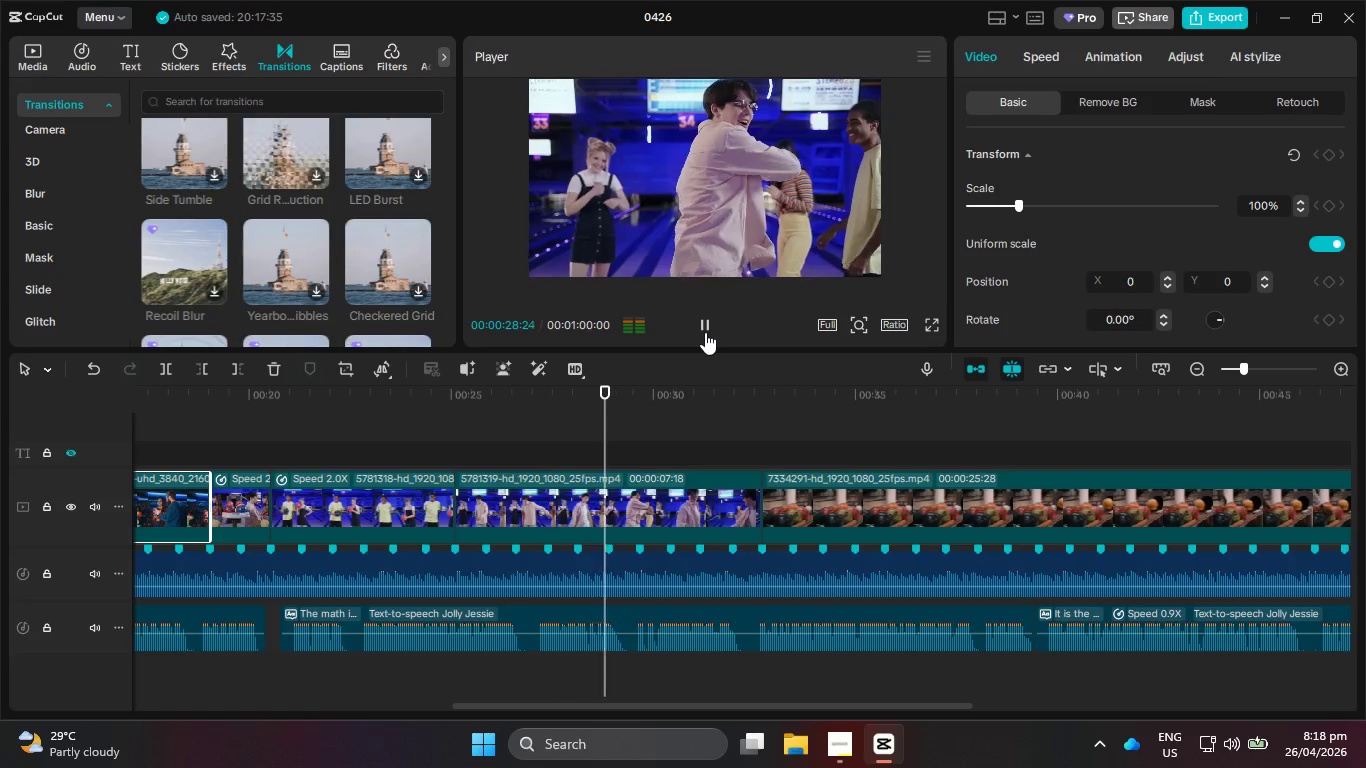 
hold_key(key=ControlLeft, duration=1.19)
scroll: coordinate [861, 510], scroll_direction: down, amount: 7.0
 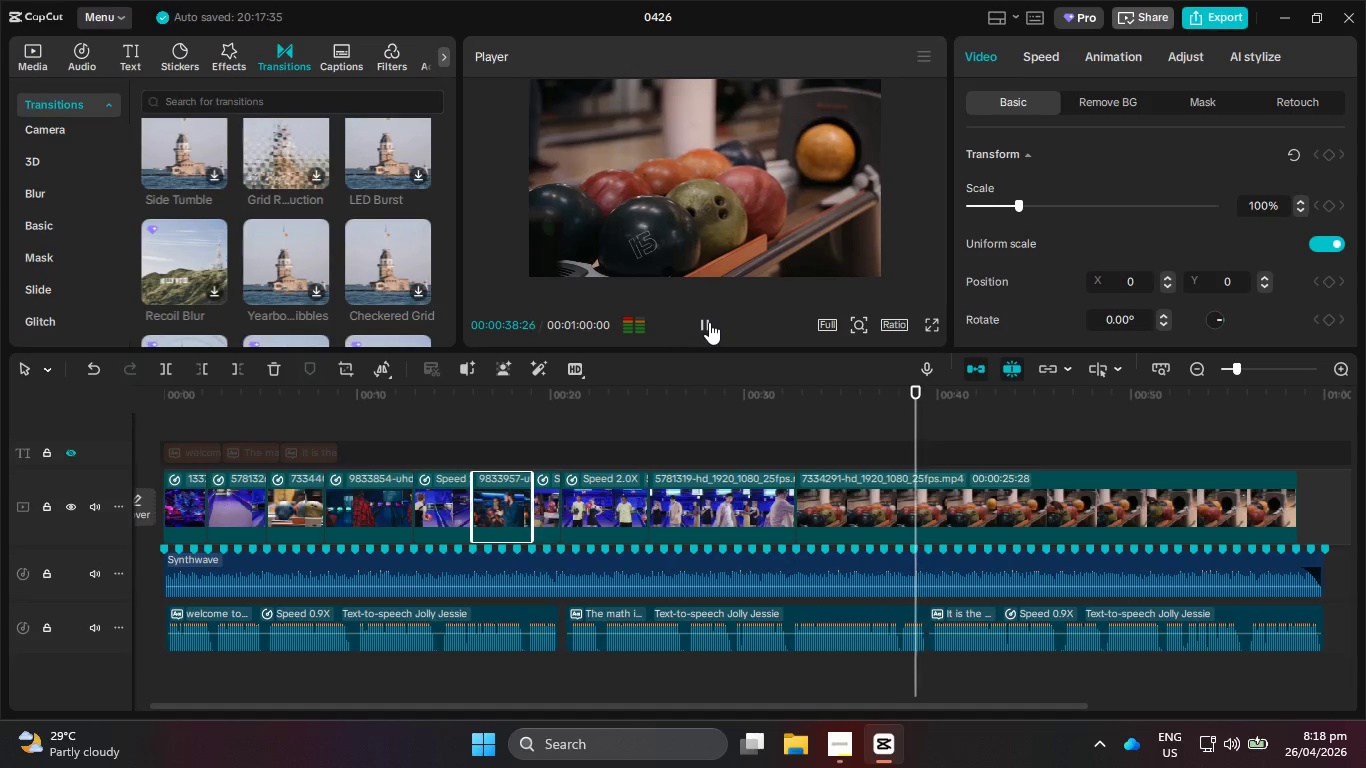 
wait(5.0)
 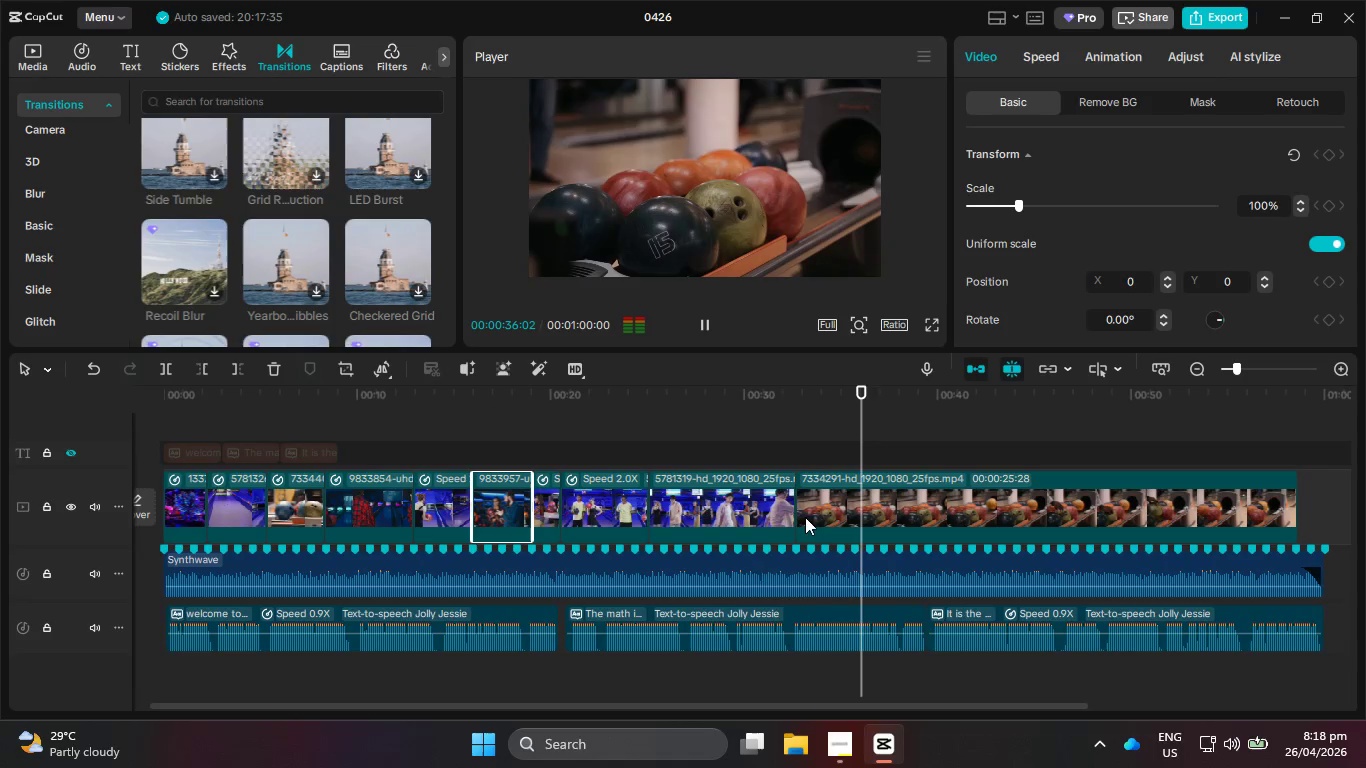 
left_click([709, 322])
 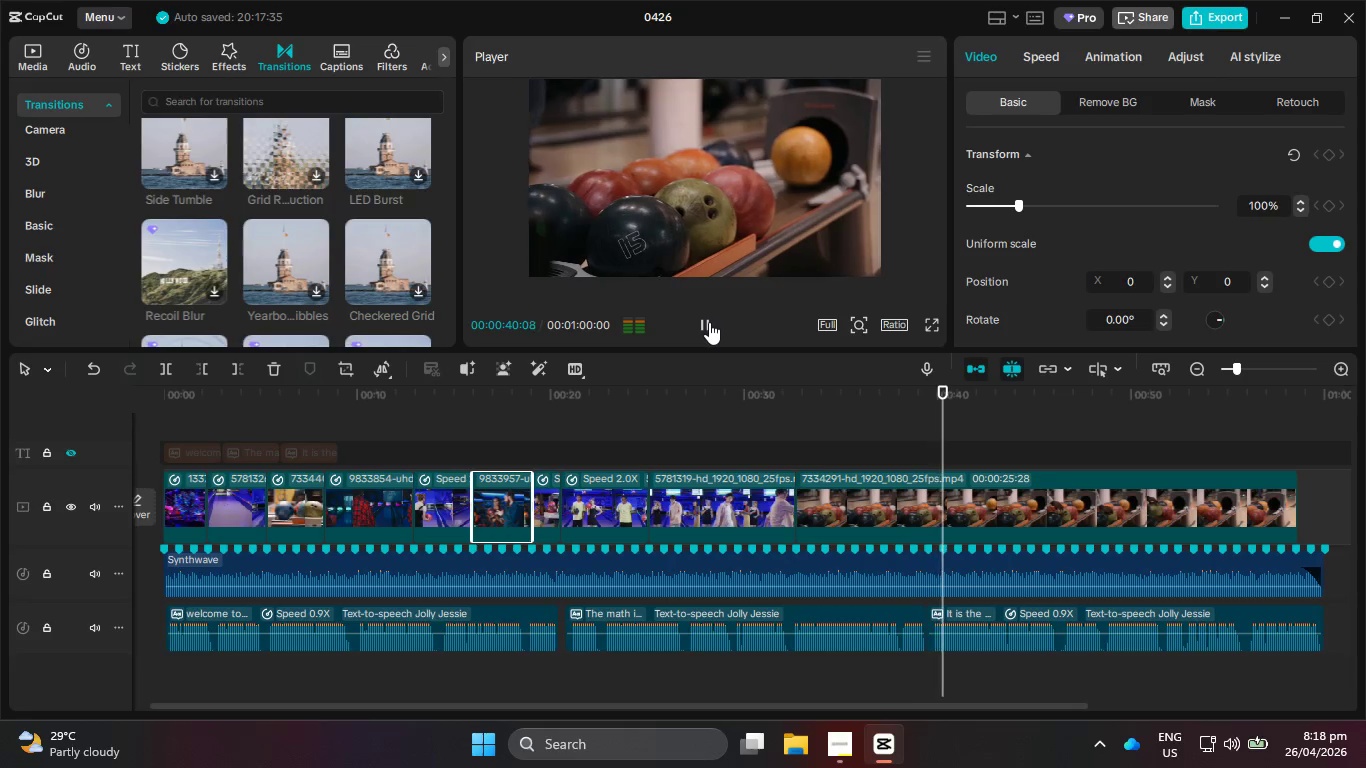 
hold_key(key=ControlLeft, duration=1.25)
scroll: coordinate [975, 523], scroll_direction: up, amount: 16.0
 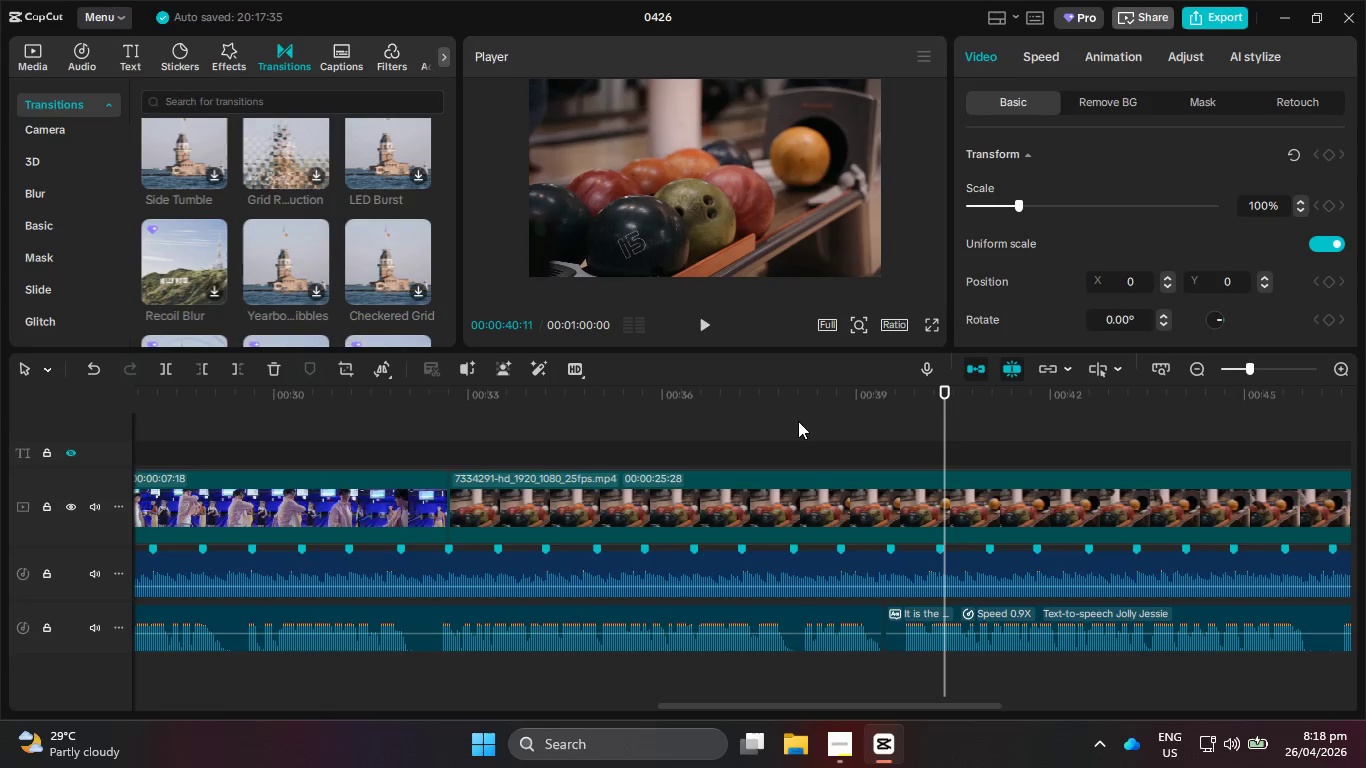 
hold_key(key=ControlLeft, duration=0.59)
 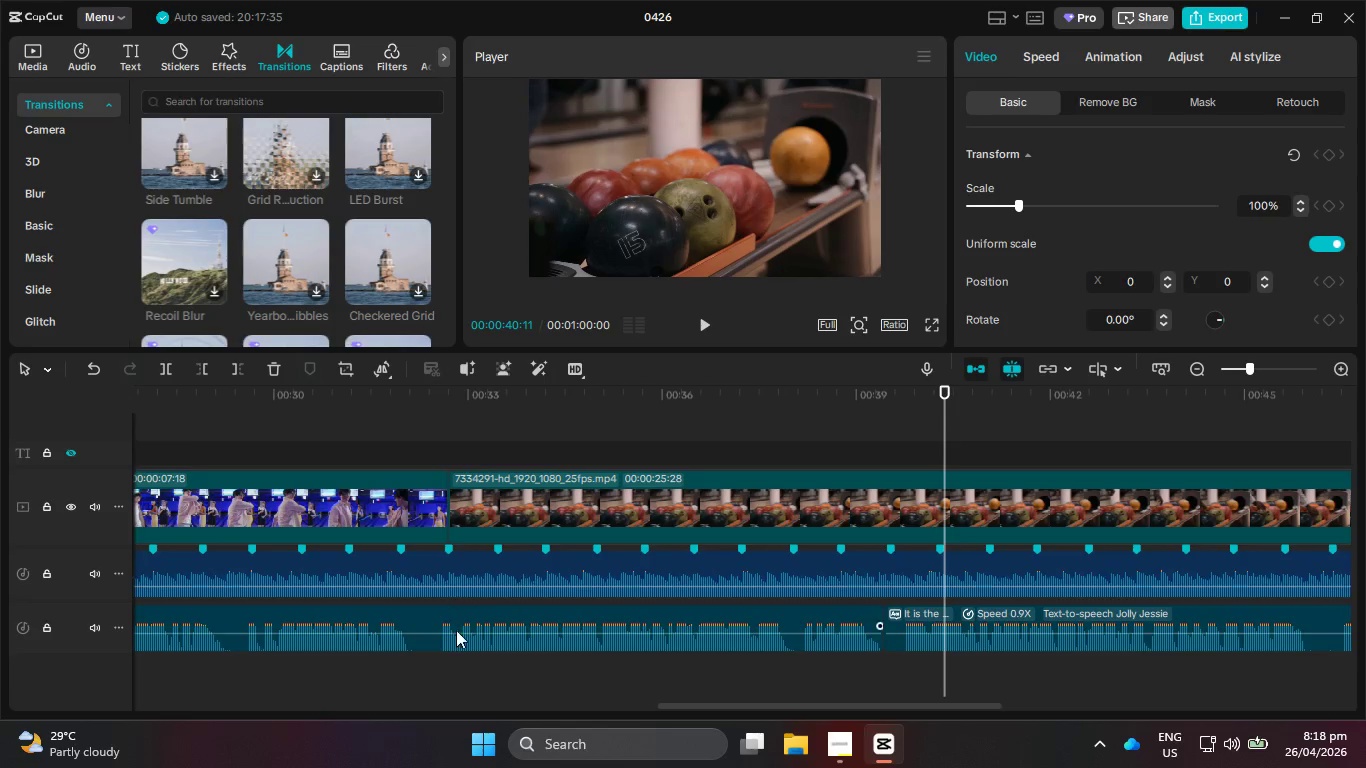 
left_click([456, 630])
 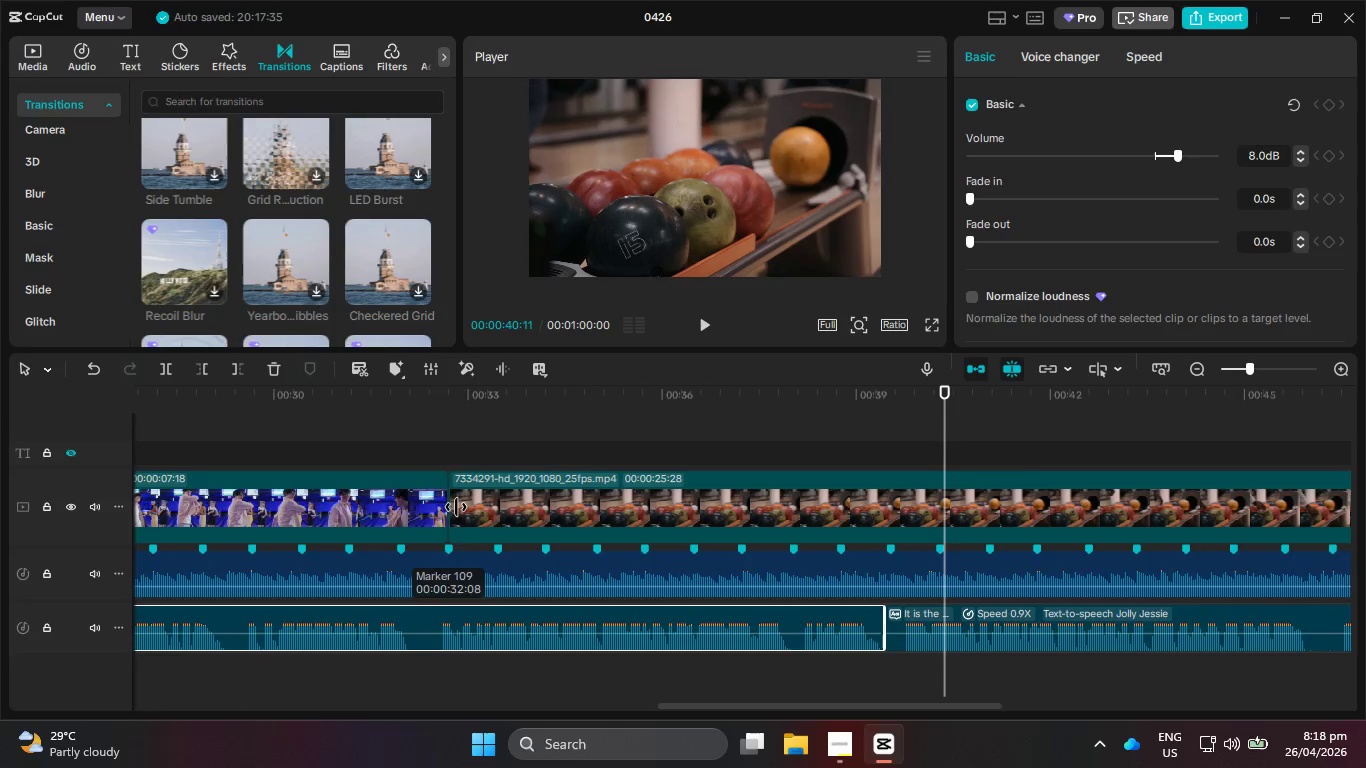 
left_click_drag(start_coordinate=[465, 405], to_coordinate=[413, 419])
 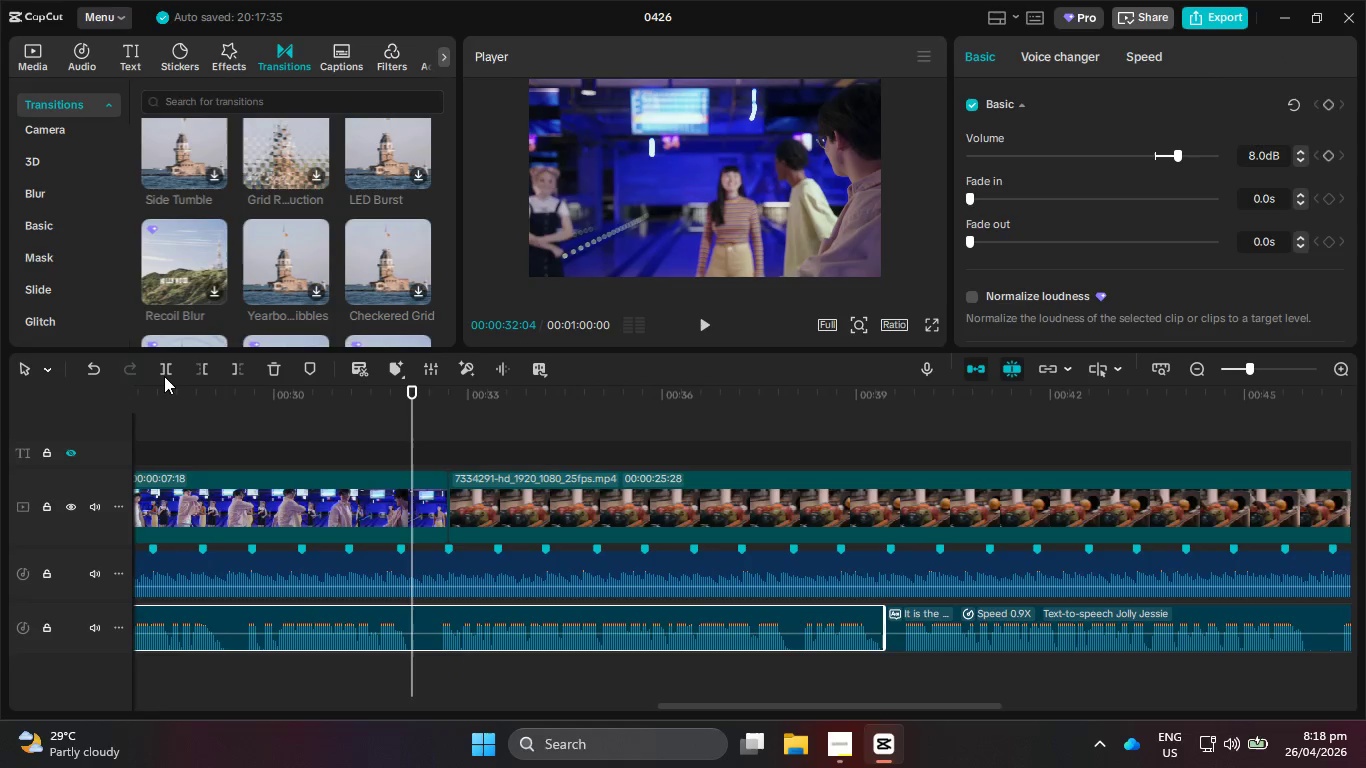 
left_click([164, 372])
 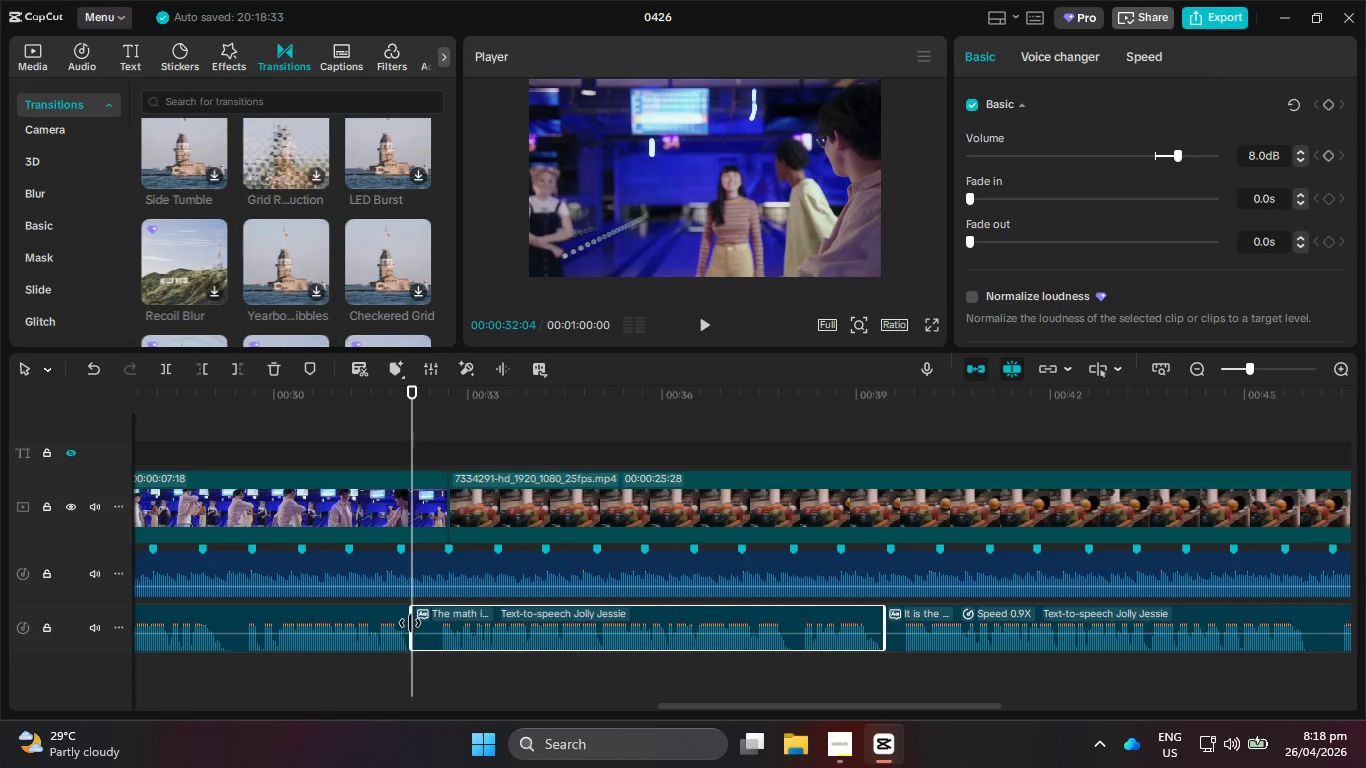 
left_click_drag(start_coordinate=[410, 623], to_coordinate=[436, 627])
 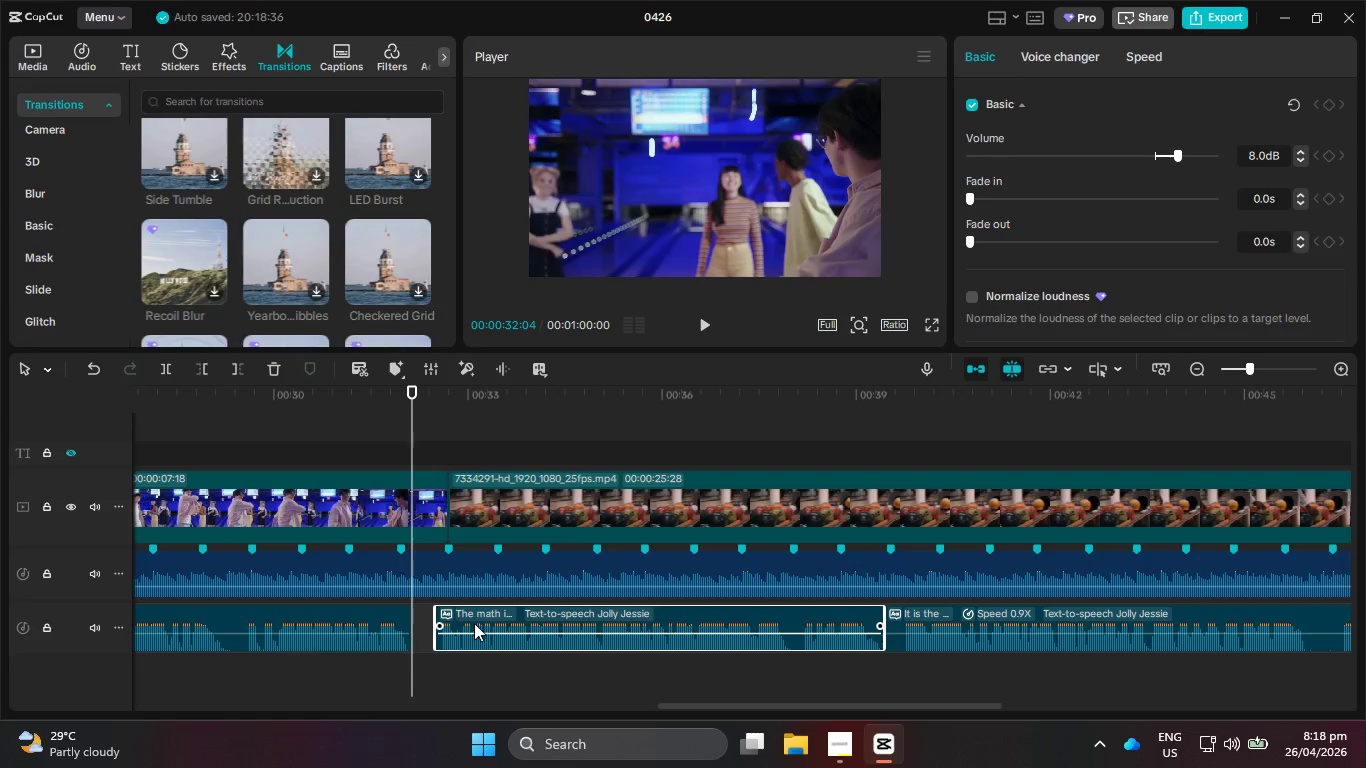 
left_click_drag(start_coordinate=[474, 623], to_coordinate=[451, 623])
 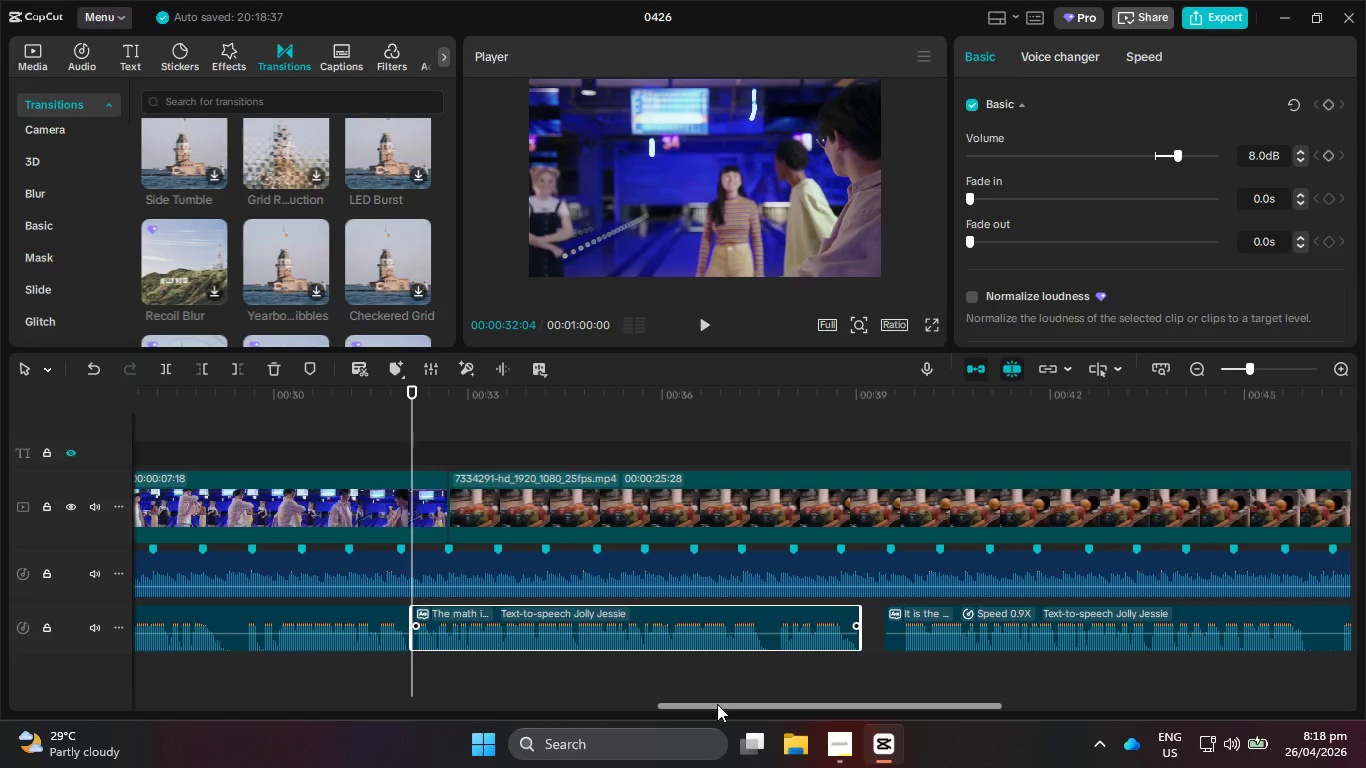 
left_click_drag(start_coordinate=[717, 707], to_coordinate=[537, 703])
 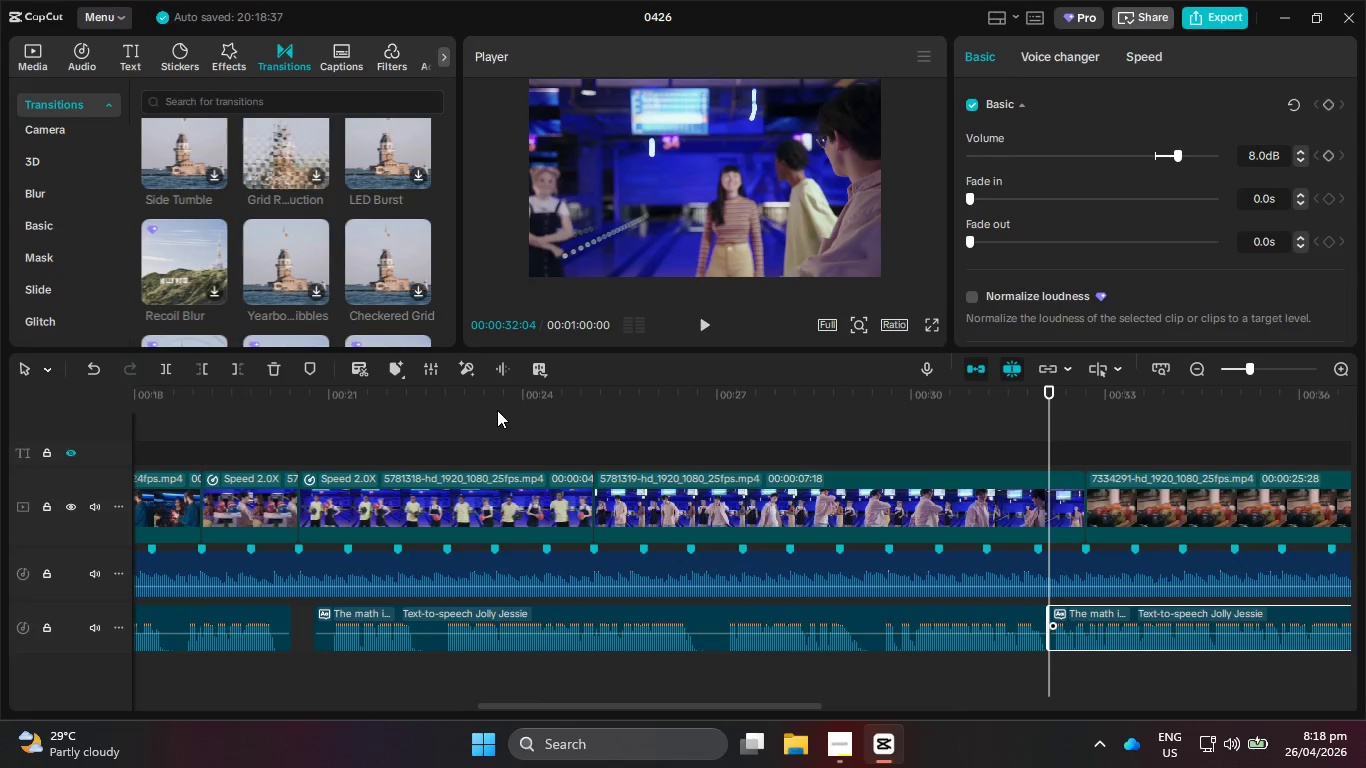 
left_click_drag(start_coordinate=[496, 410], to_coordinate=[422, 414])
 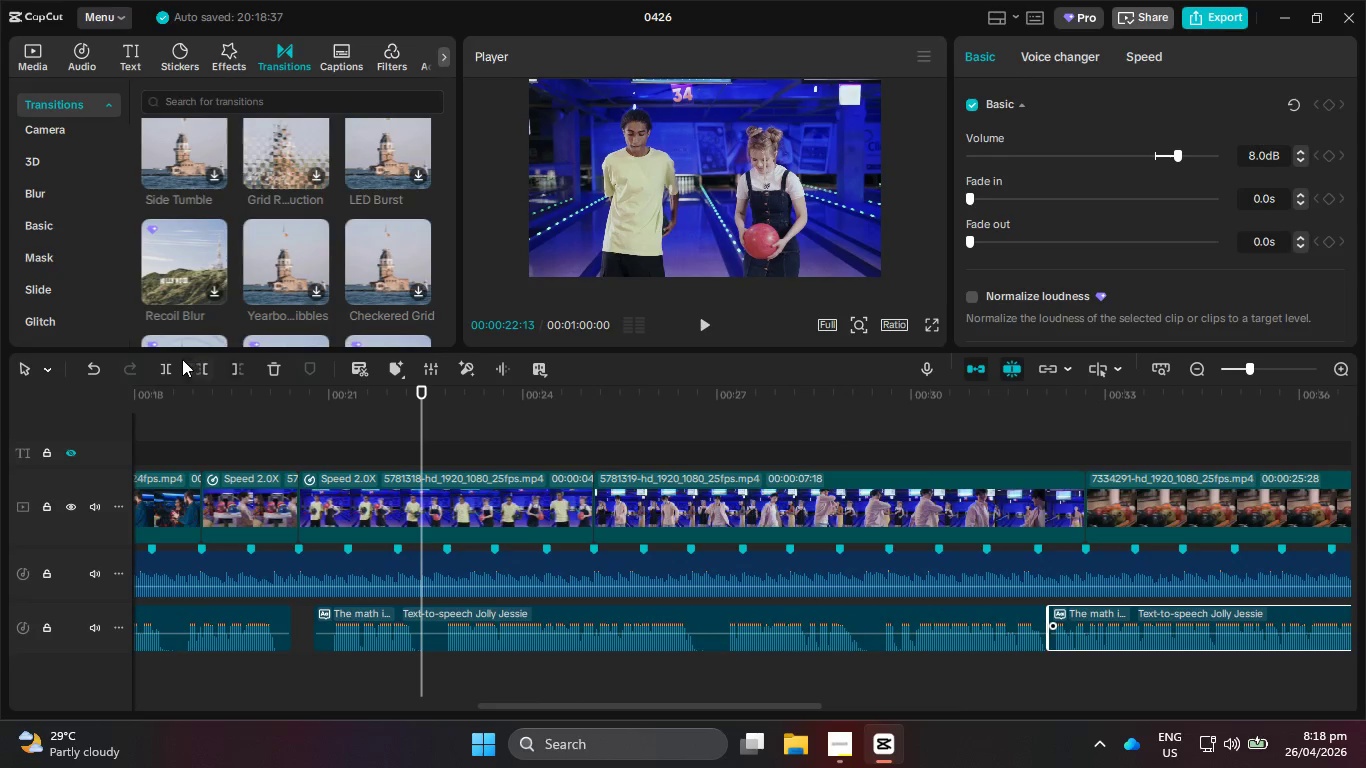 
left_click([168, 359])
 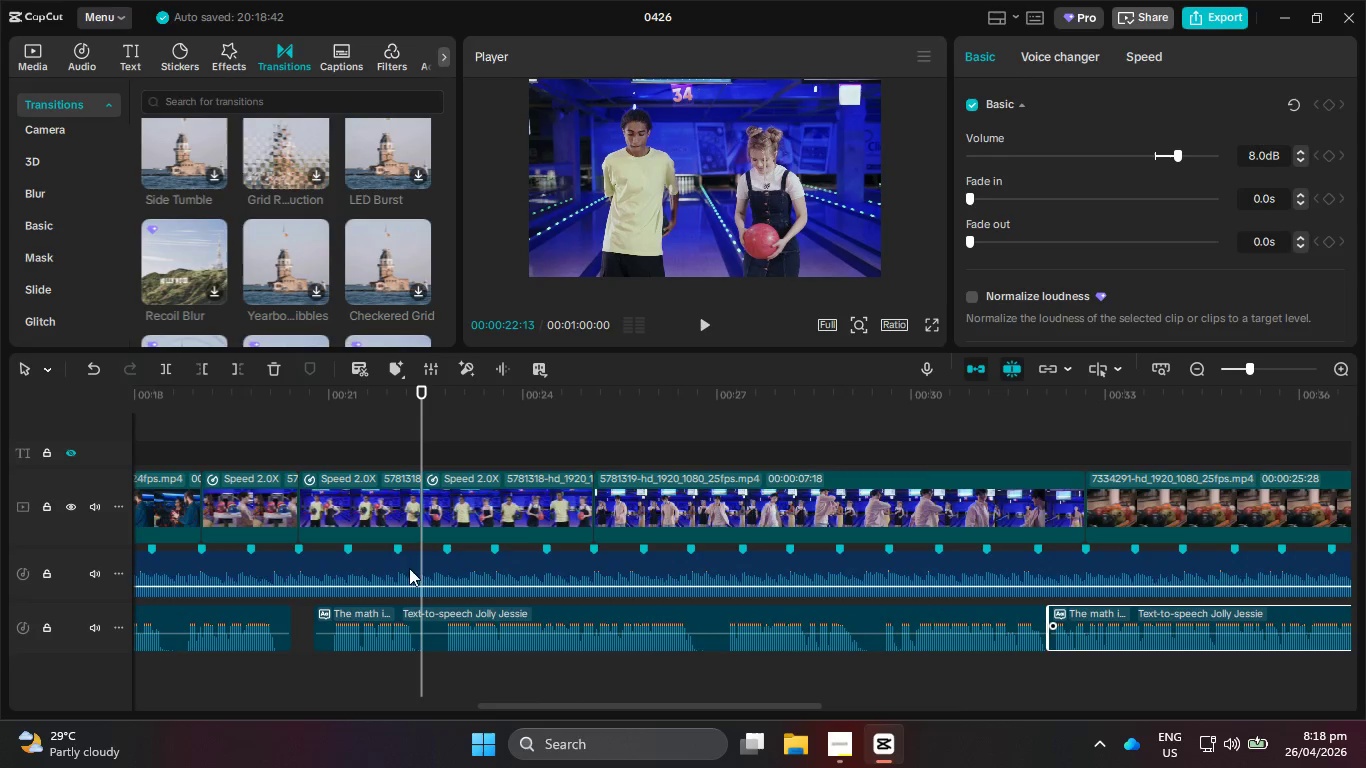 
key(Control+Z)
 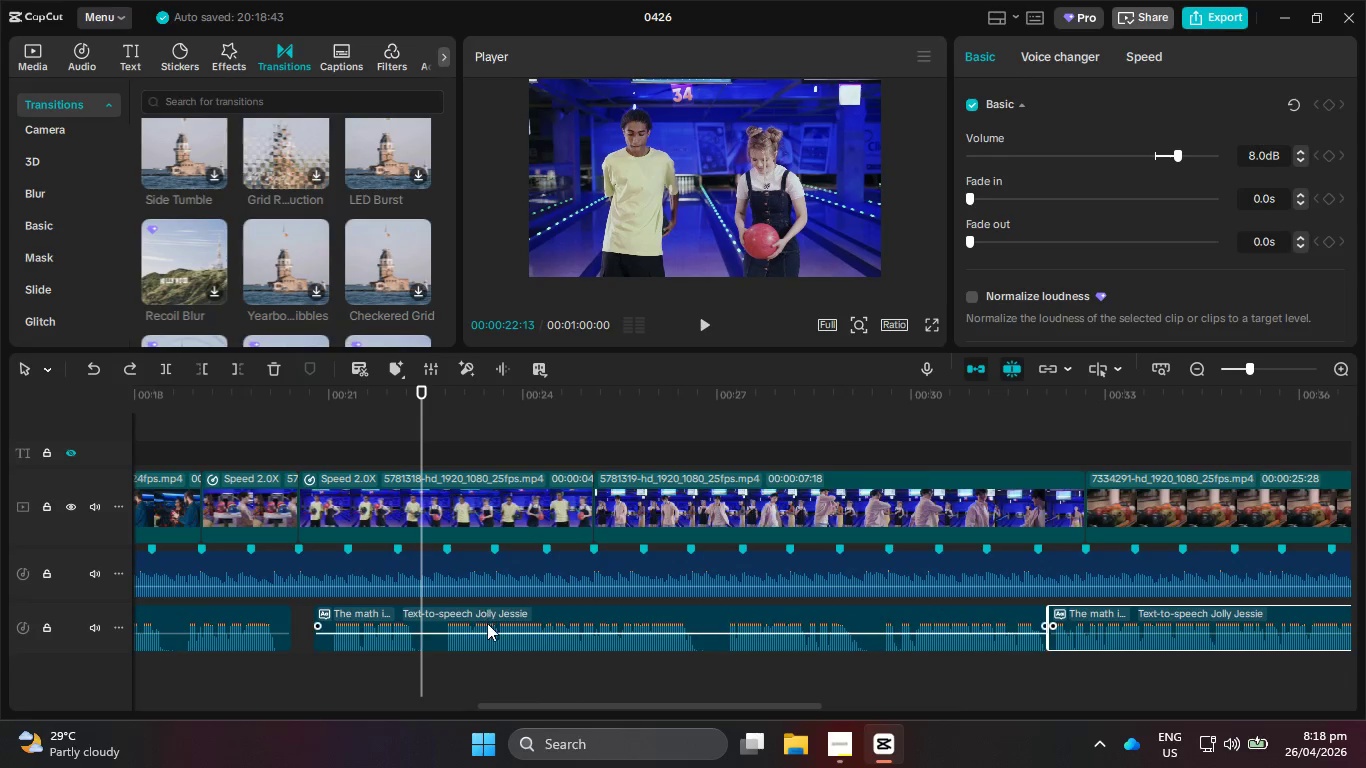 
left_click([487, 623])
 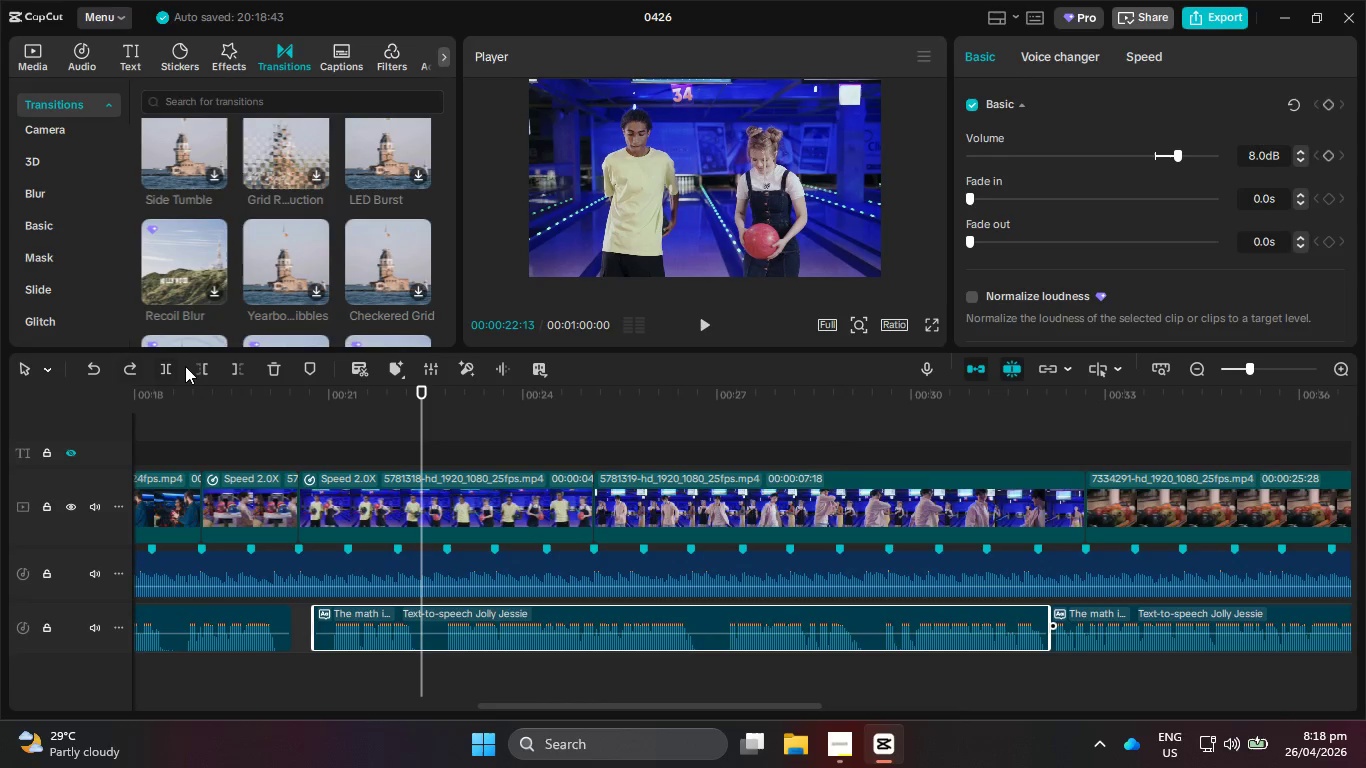 
left_click([167, 365])
 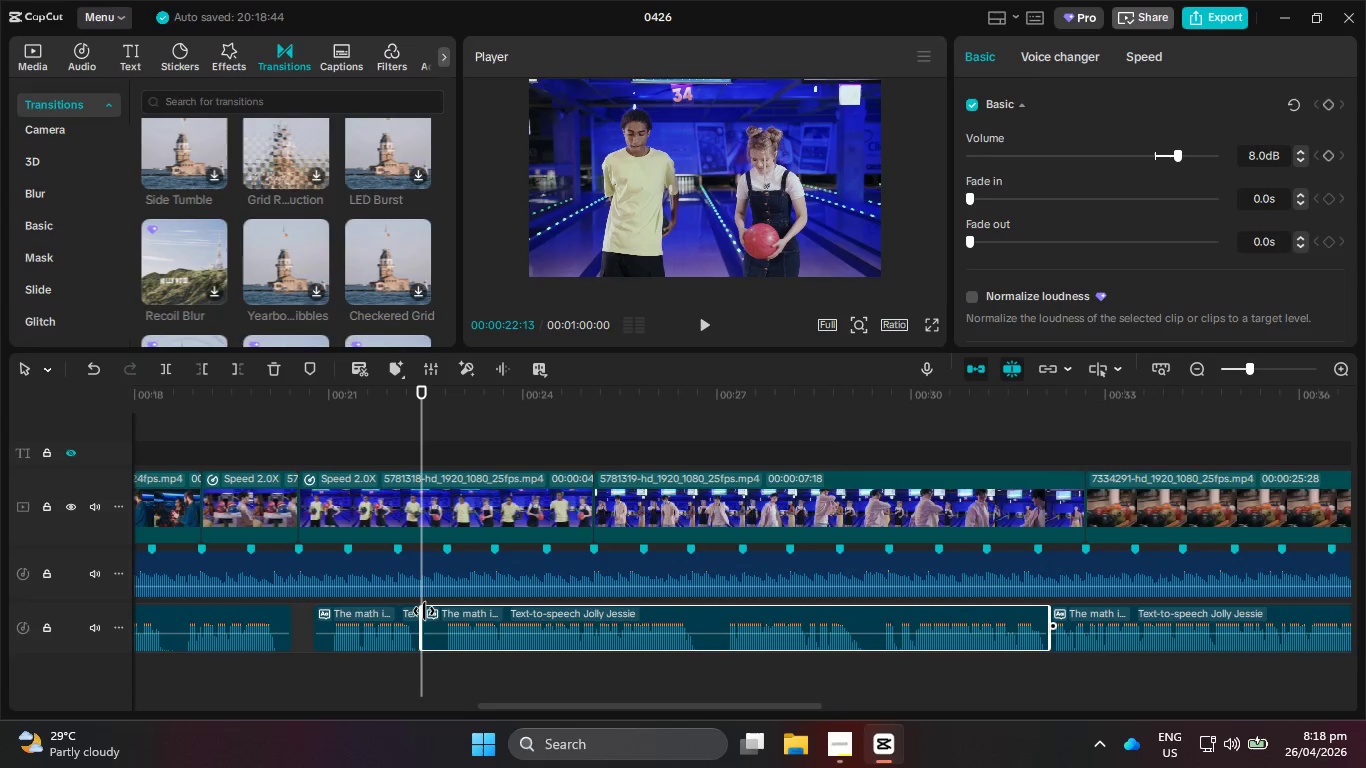 
left_click_drag(start_coordinate=[423, 611], to_coordinate=[444, 617])
 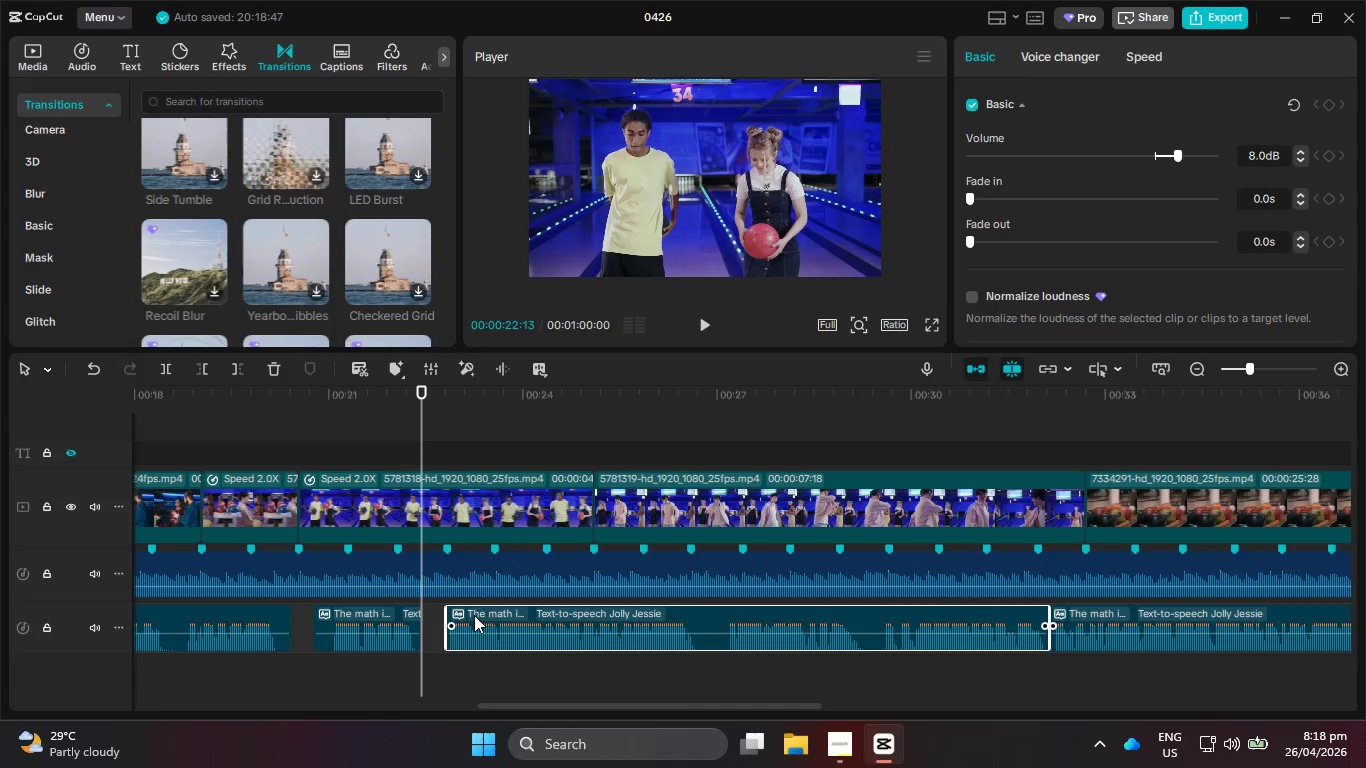 
left_click_drag(start_coordinate=[477, 613], to_coordinate=[452, 610])
 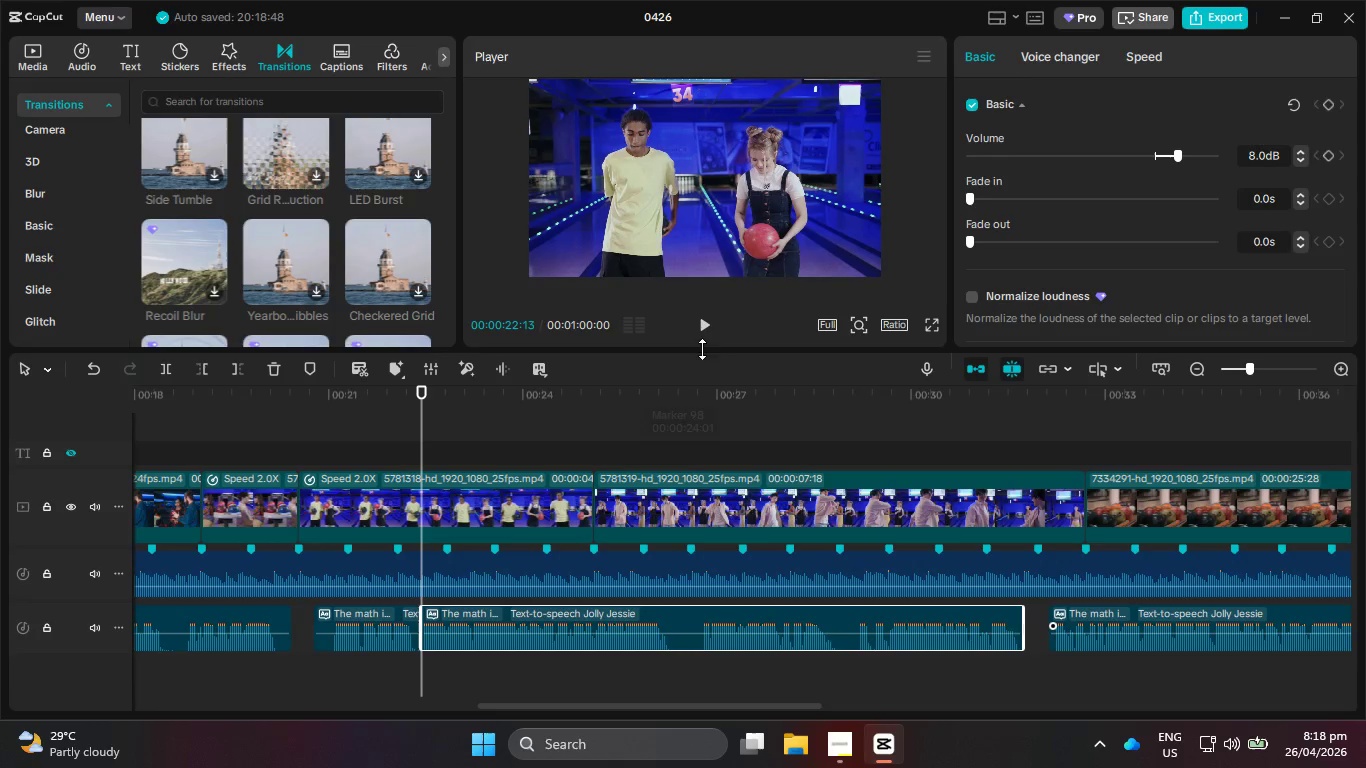 
left_click([714, 328])
 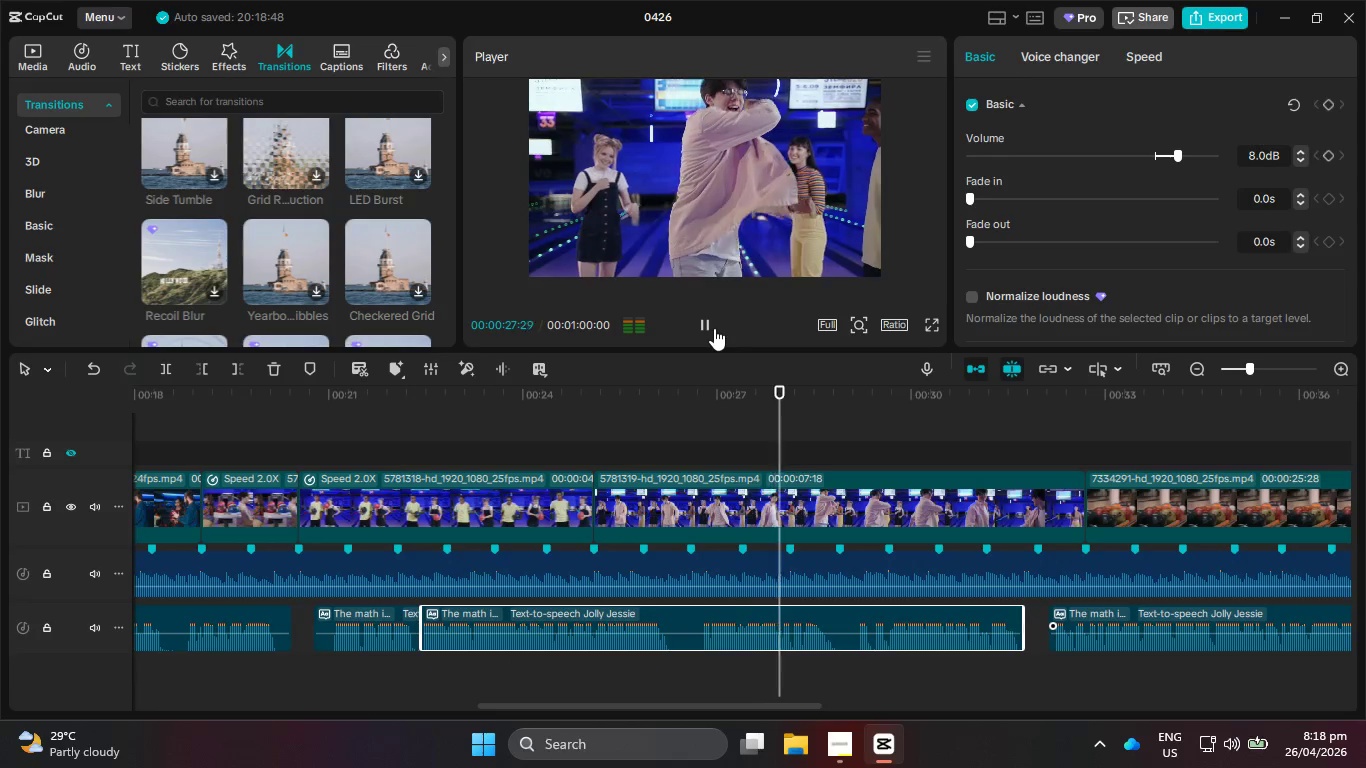 
wait(7.64)
 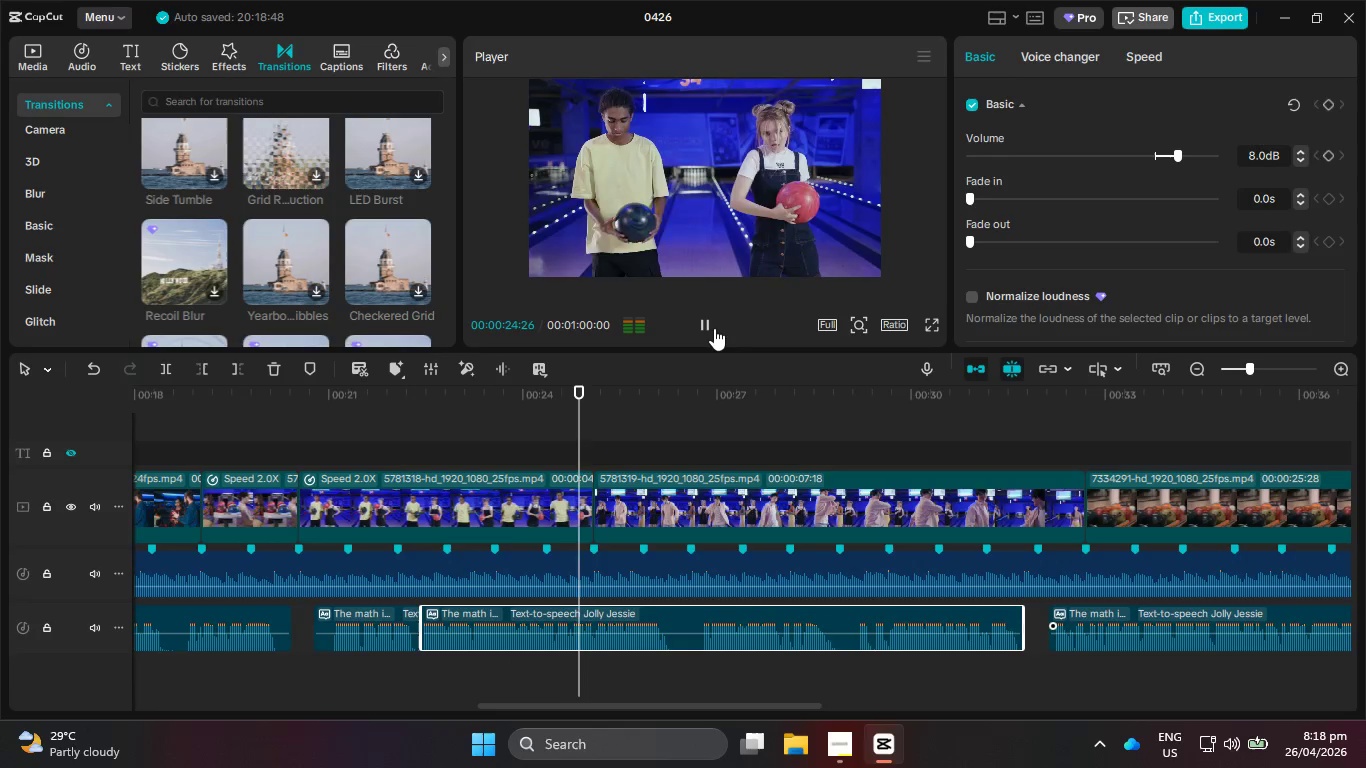 
left_click([714, 328])
 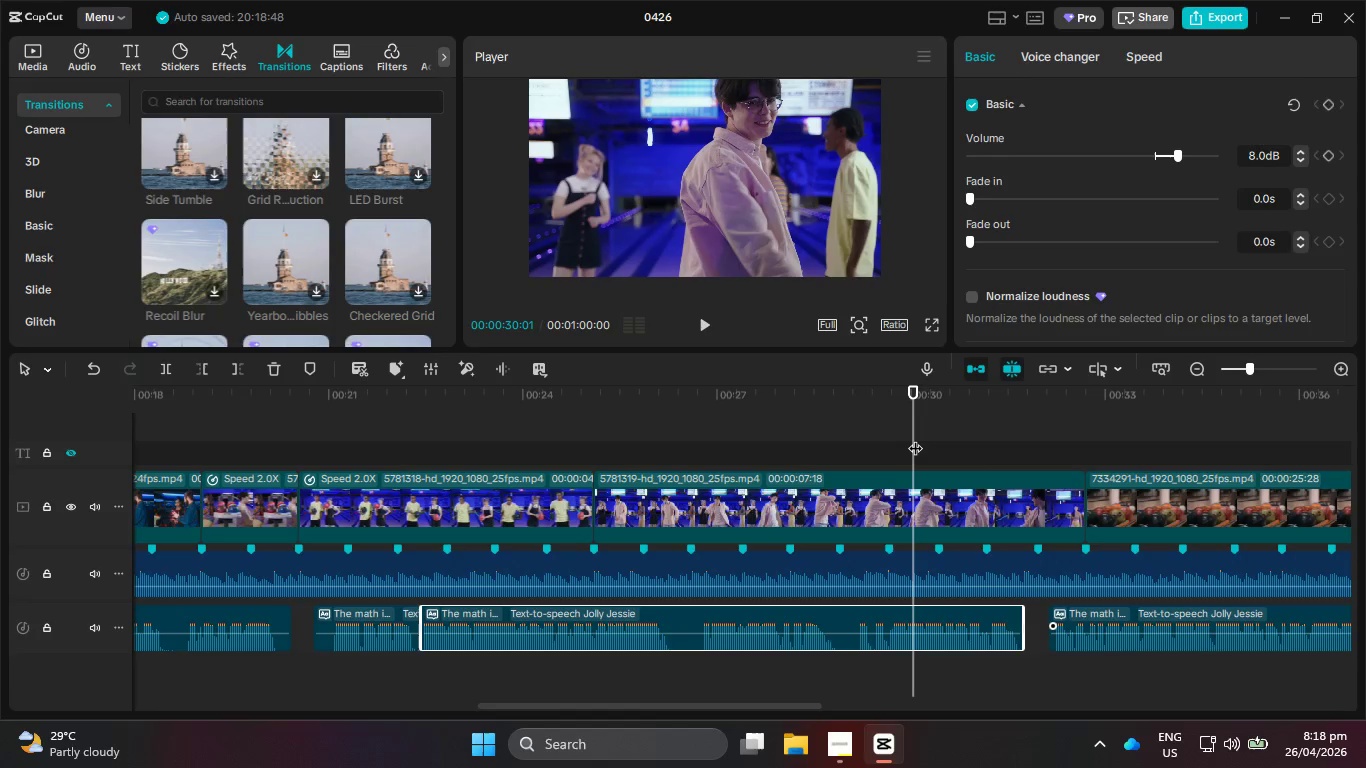 
left_click_drag(start_coordinate=[915, 438], to_coordinate=[891, 435])
 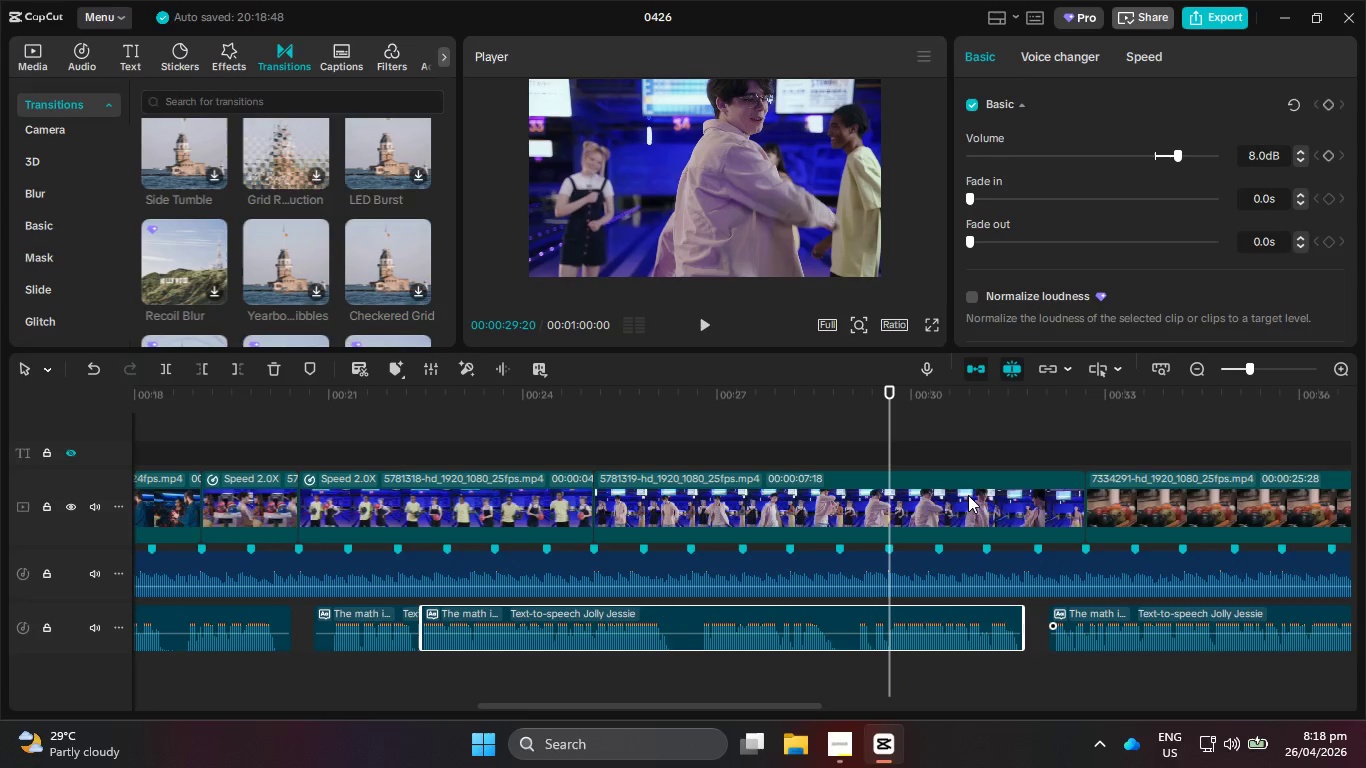 
left_click([975, 499])
 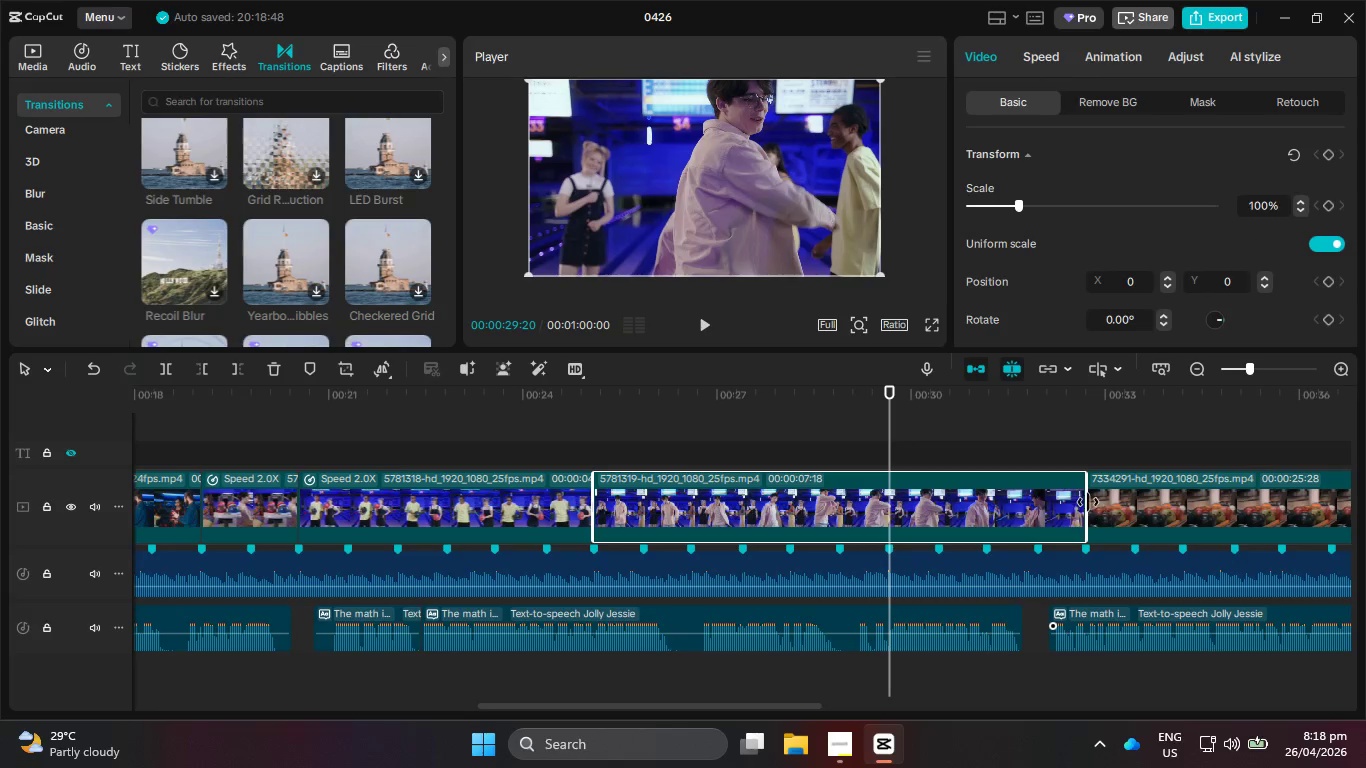 
left_click([1080, 498])
 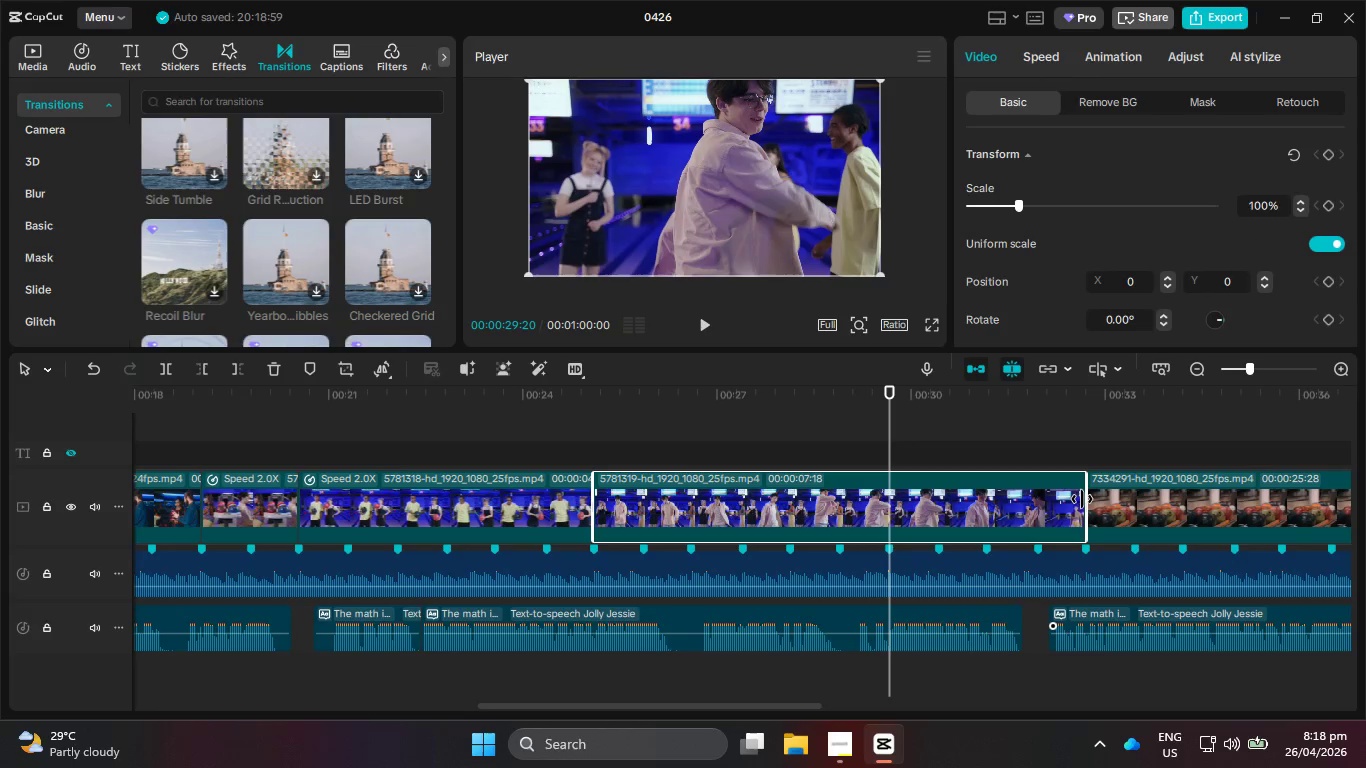 
left_click_drag(start_coordinate=[1083, 499], to_coordinate=[888, 489])
 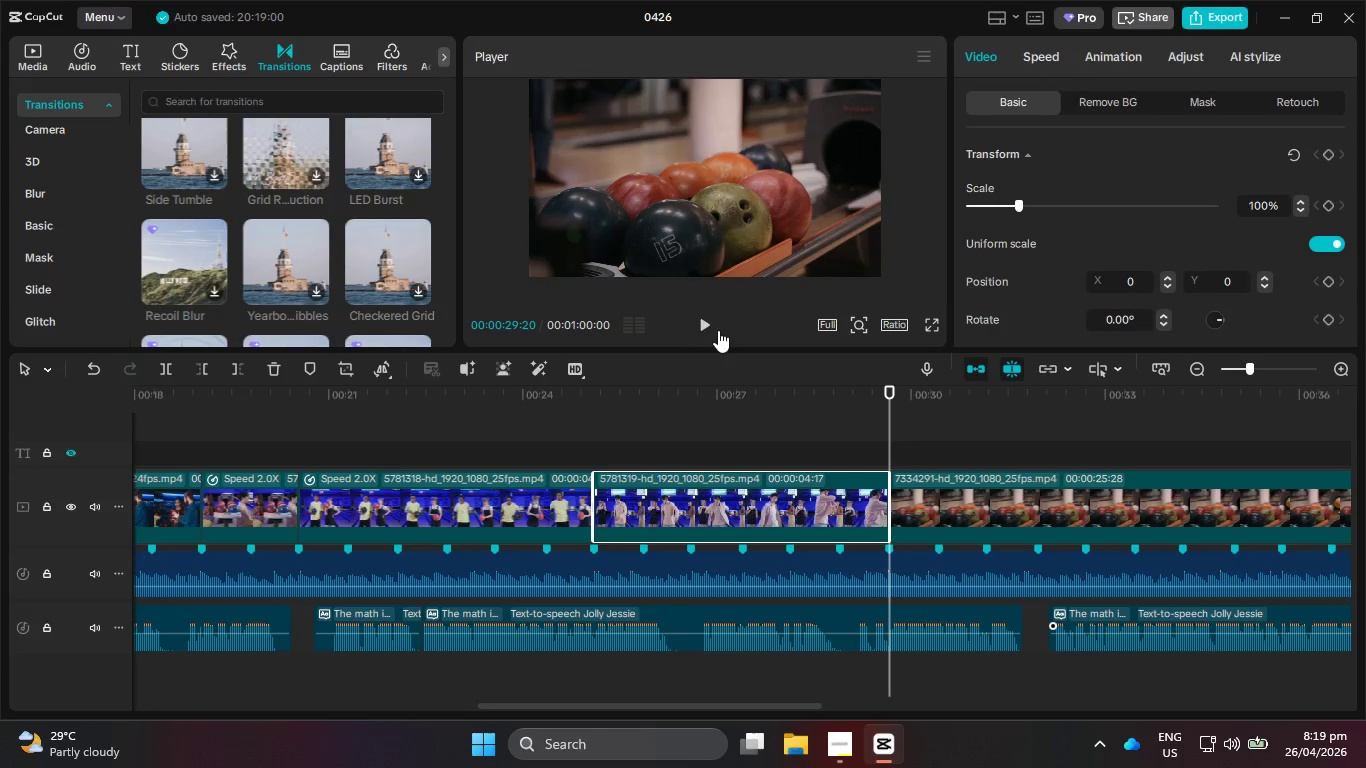 
left_click([700, 325])
 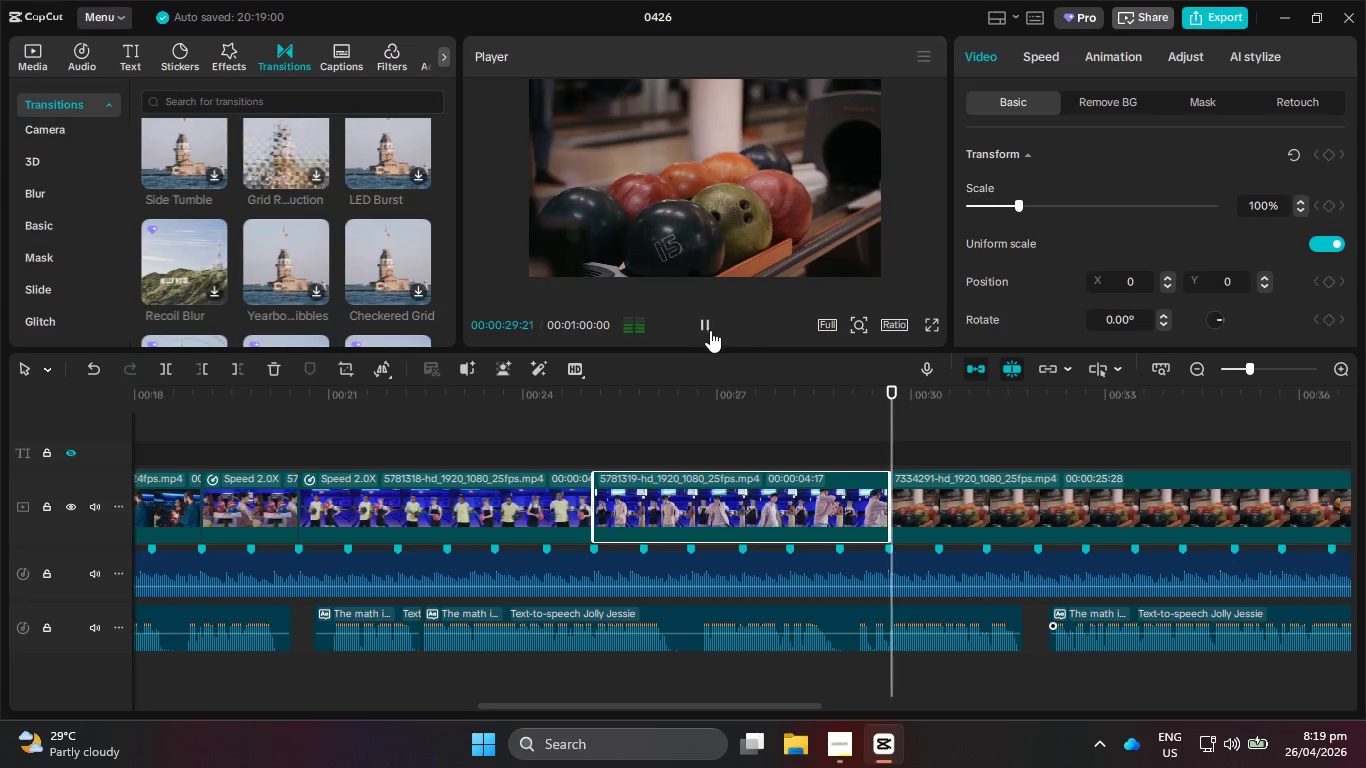 
hold_key(key=ControlLeft, duration=1.0)
scroll: coordinate [977, 565], scroll_direction: down, amount: 6.0
 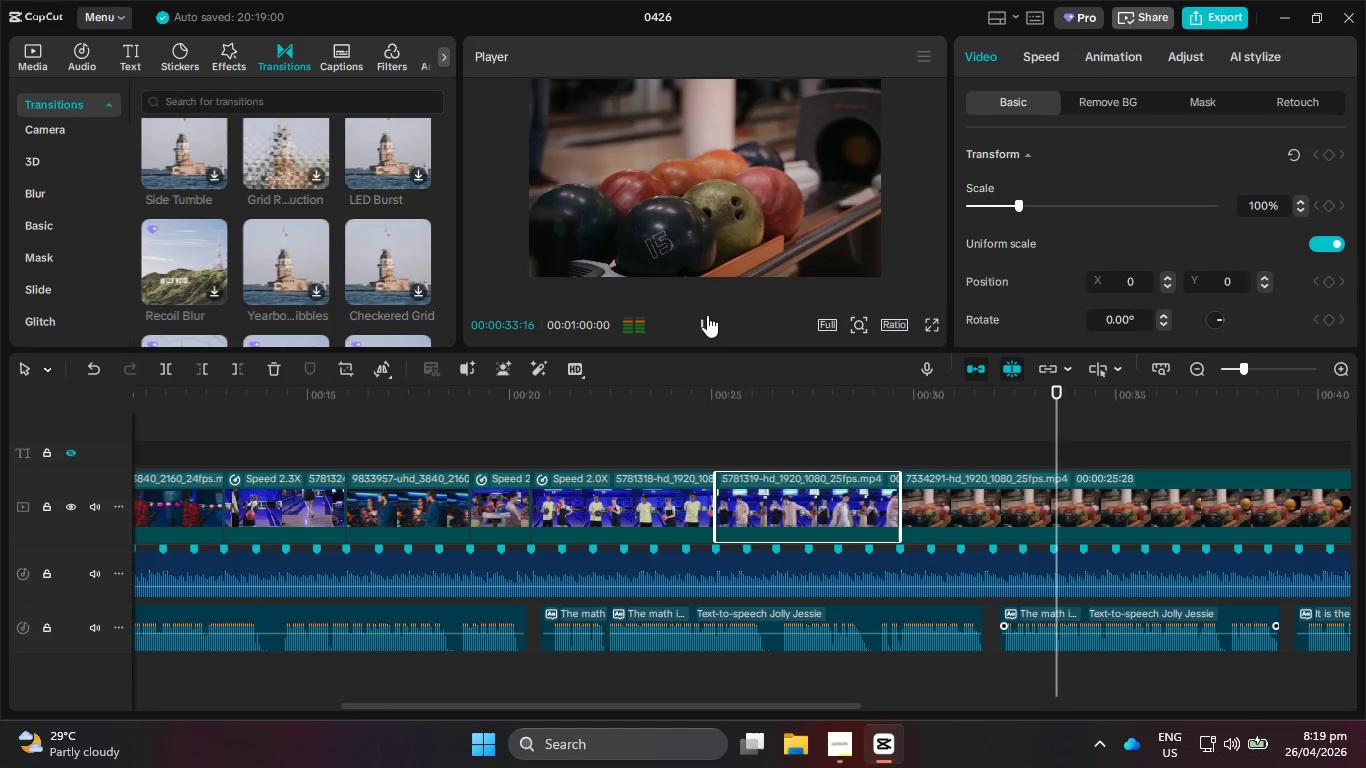 
left_click_drag(start_coordinate=[1061, 445], to_coordinate=[1021, 439])
 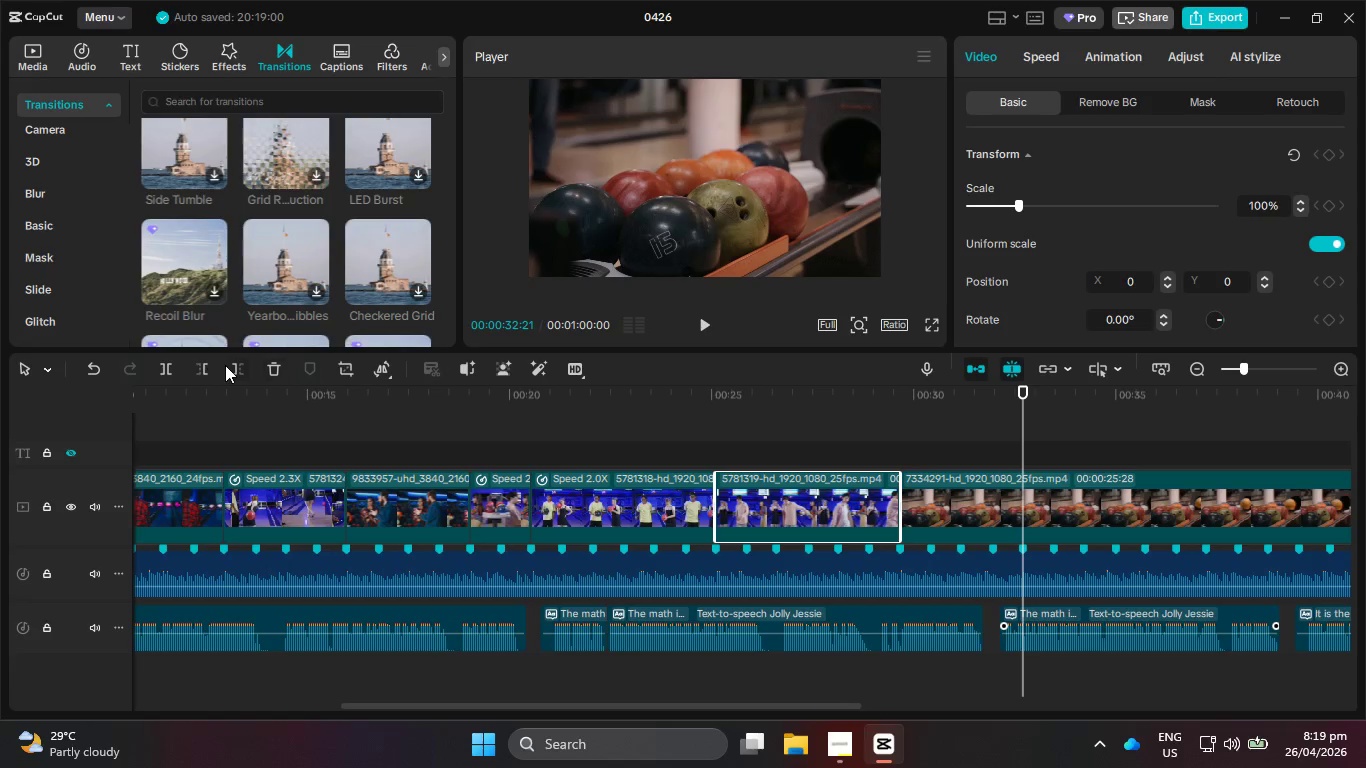 
left_click([229, 365])
 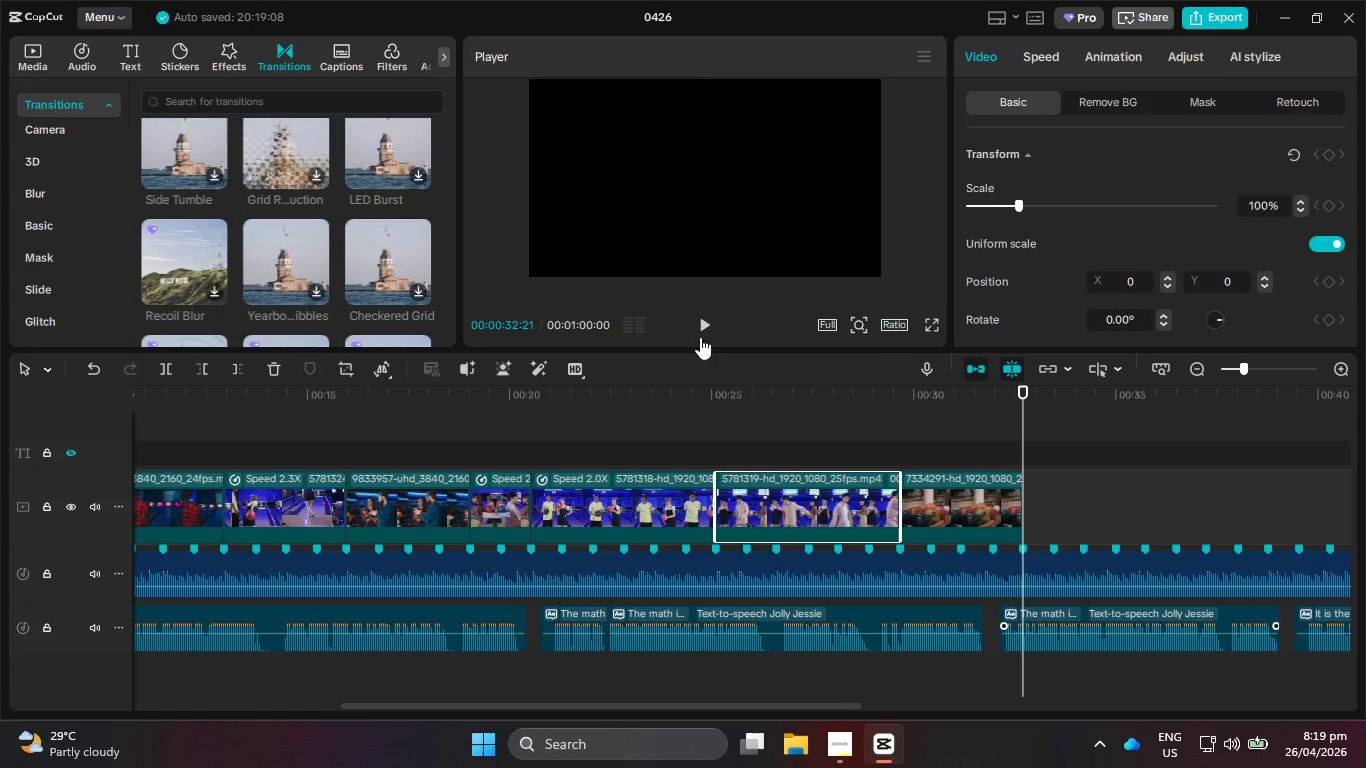 
left_click_drag(start_coordinate=[940, 398], to_coordinate=[944, 403])
 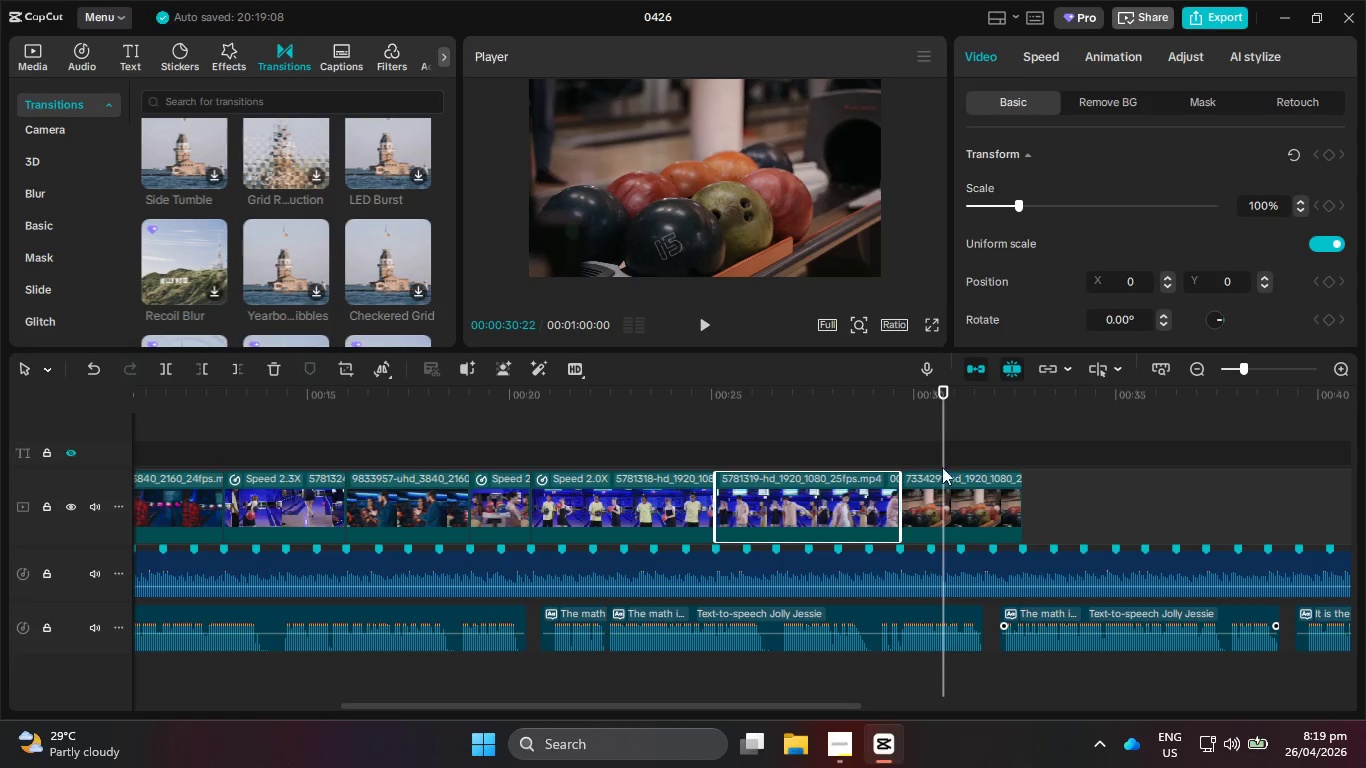 
left_click([971, 522])
 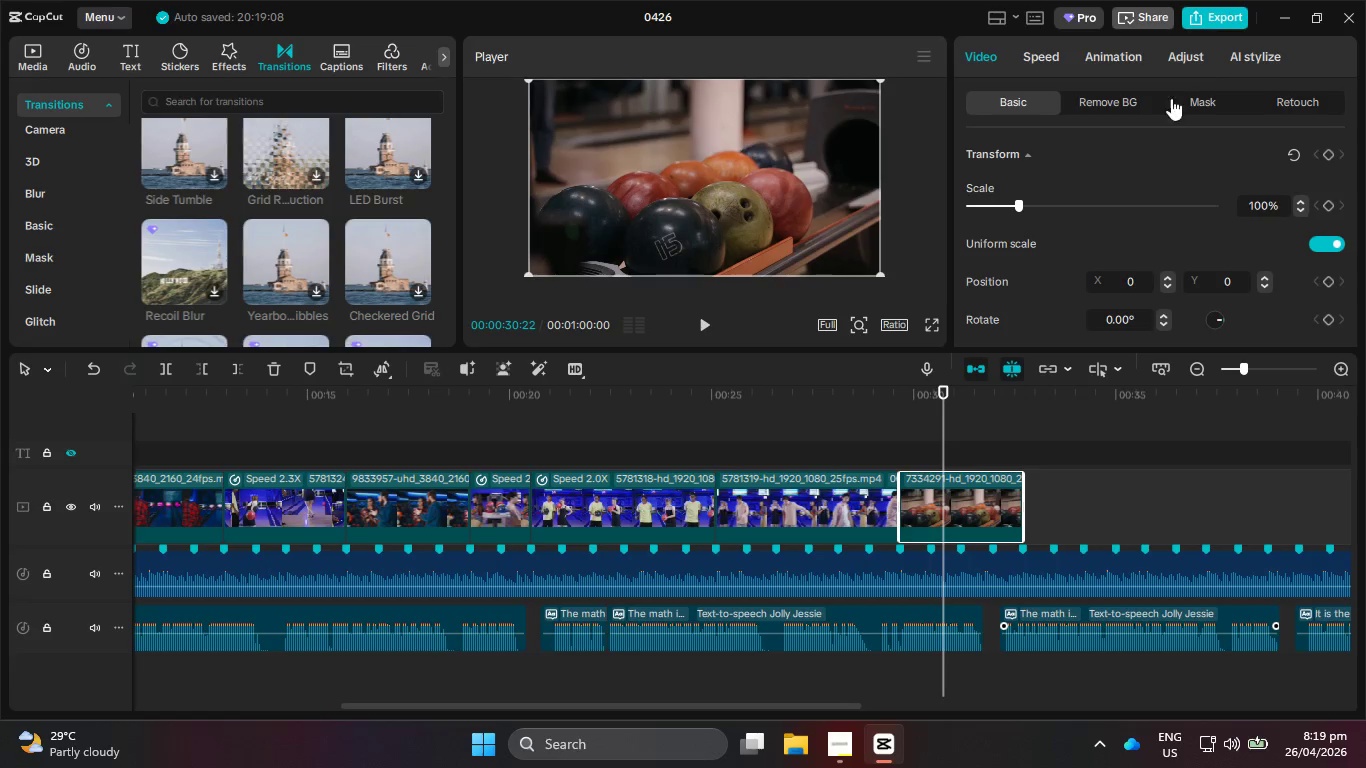 
left_click([1192, 101])
 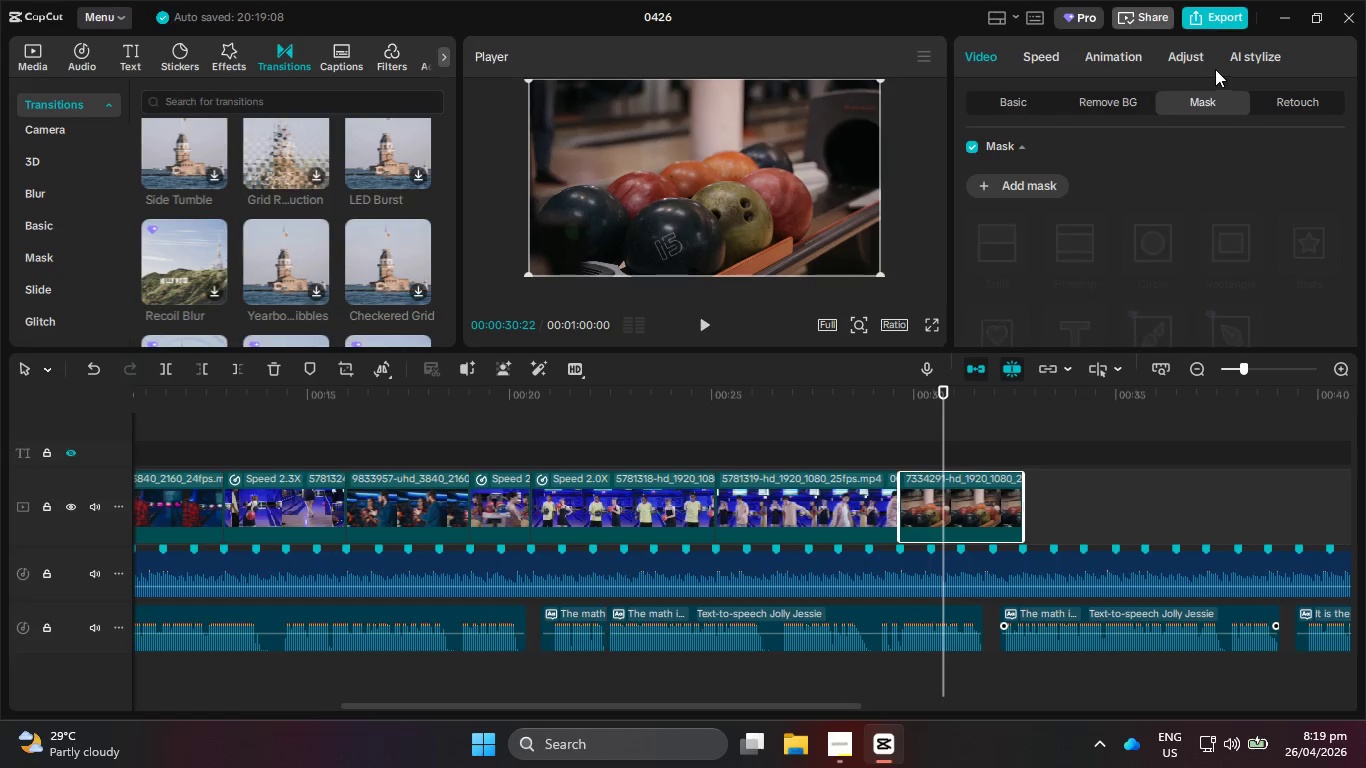 
left_click([1206, 60])
 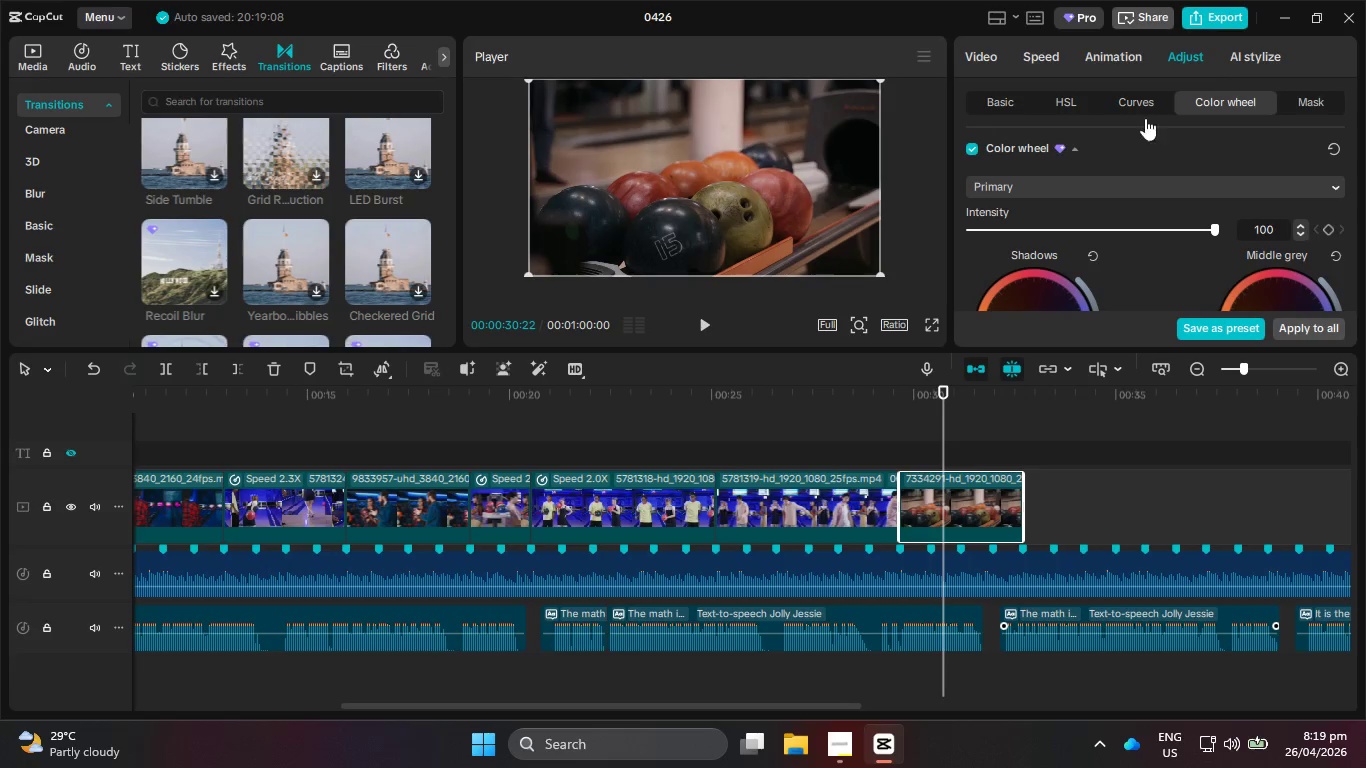 
scroll: coordinate [1098, 202], scroll_direction: down, amount: 2.0
 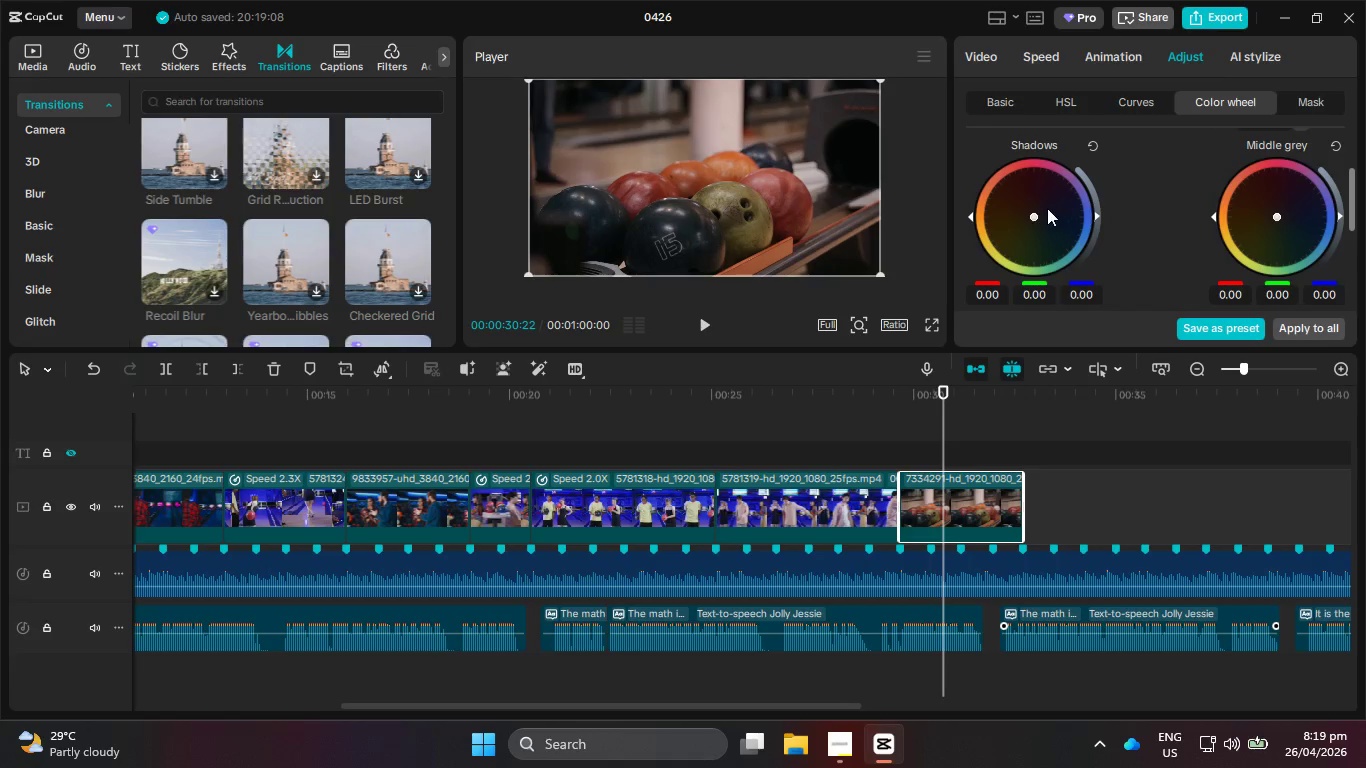 
left_click_drag(start_coordinate=[1033, 216], to_coordinate=[1119, 214])
 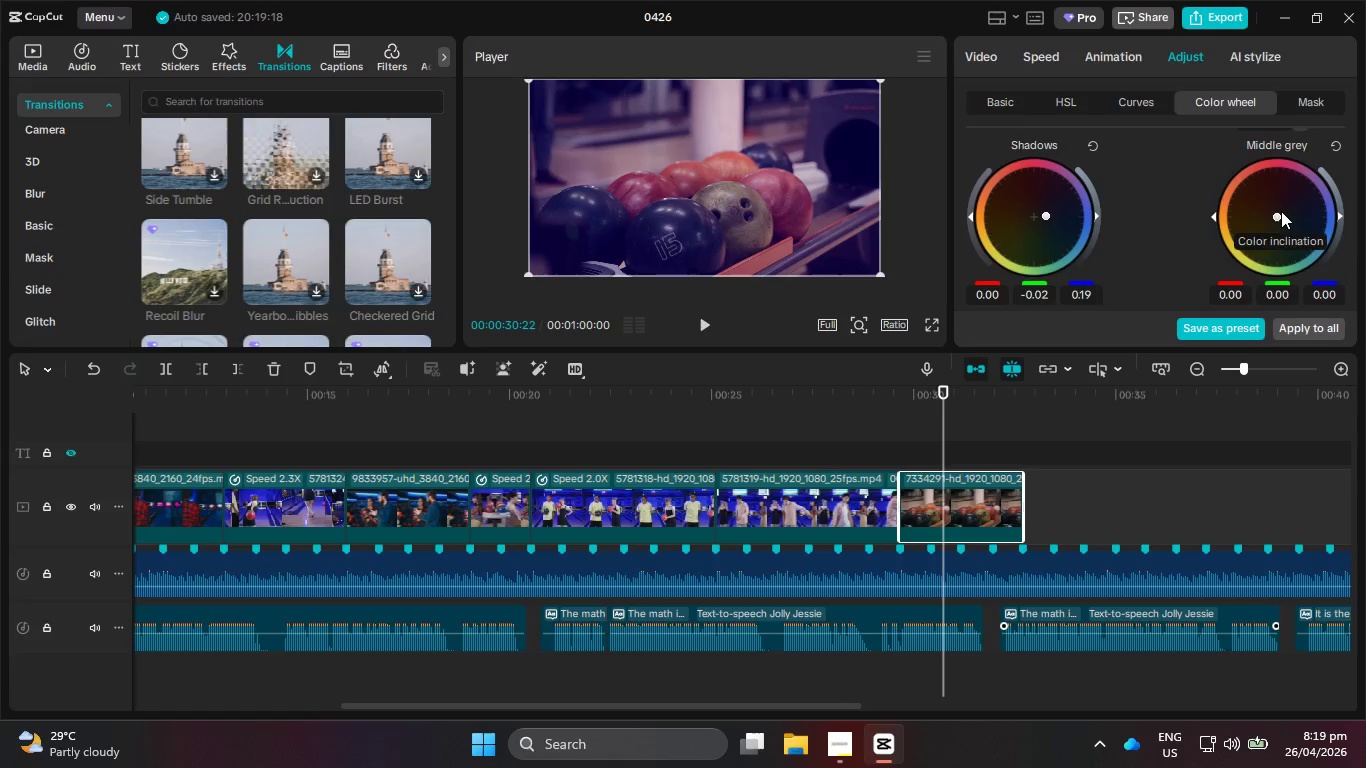 
left_click_drag(start_coordinate=[1277, 210], to_coordinate=[1274, 242])
 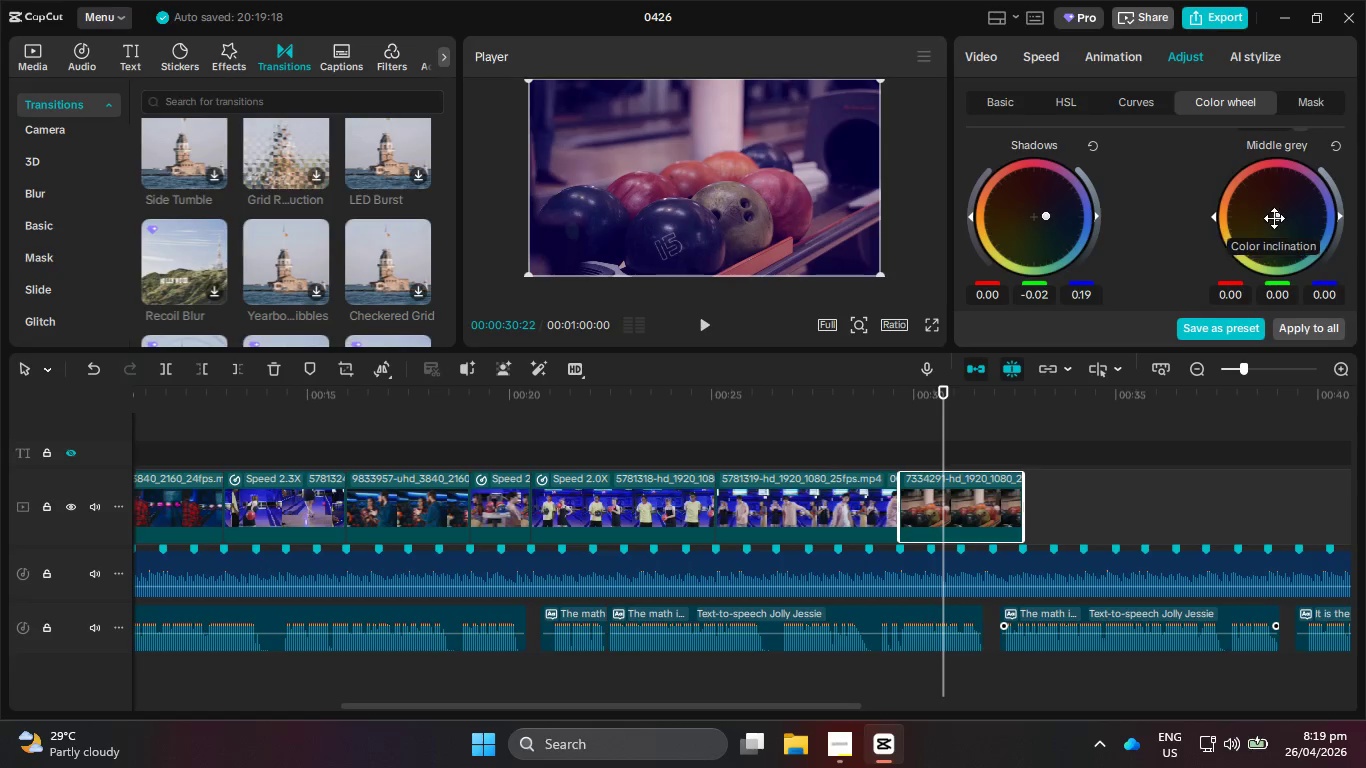 
left_click_drag(start_coordinate=[1274, 217], to_coordinate=[1317, 225])
 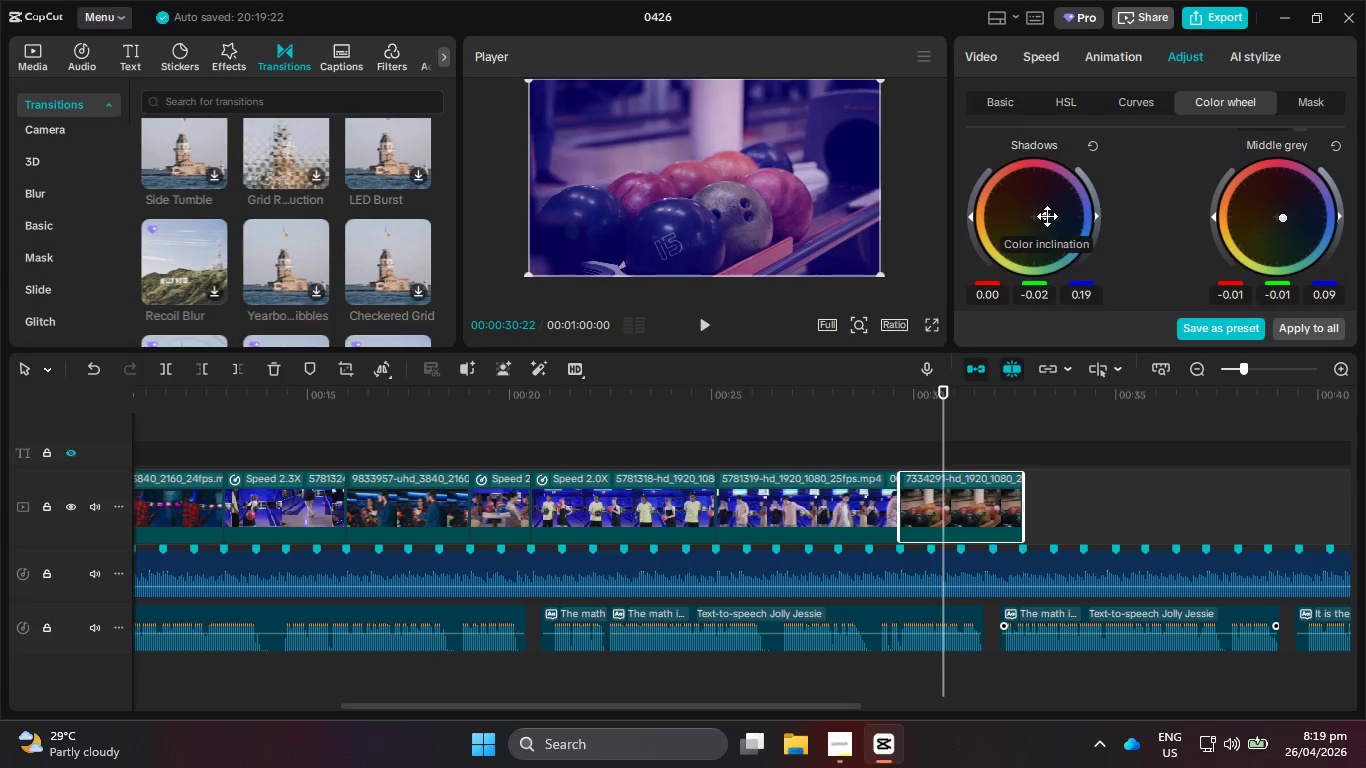 
left_click_drag(start_coordinate=[1047, 217], to_coordinate=[1026, 198])
 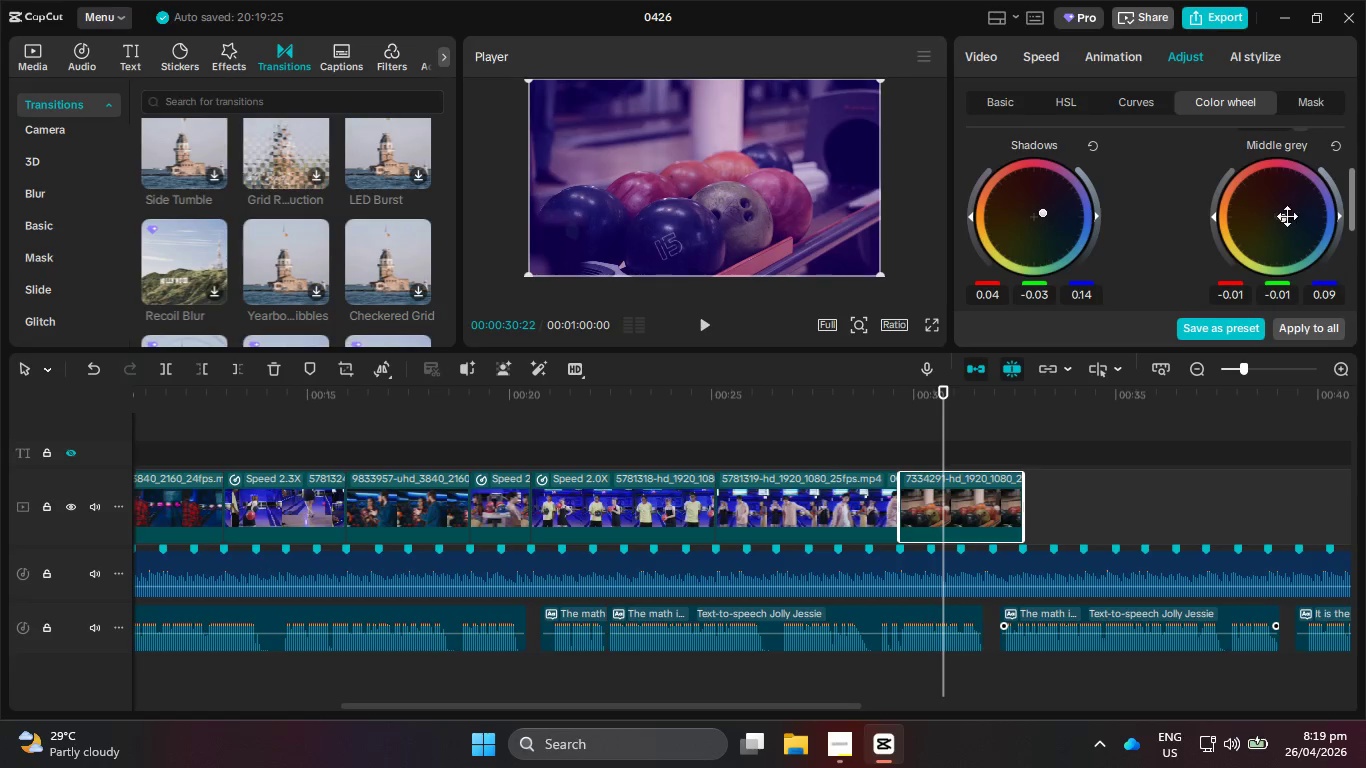 
left_click_drag(start_coordinate=[1280, 217], to_coordinate=[1275, 218])
 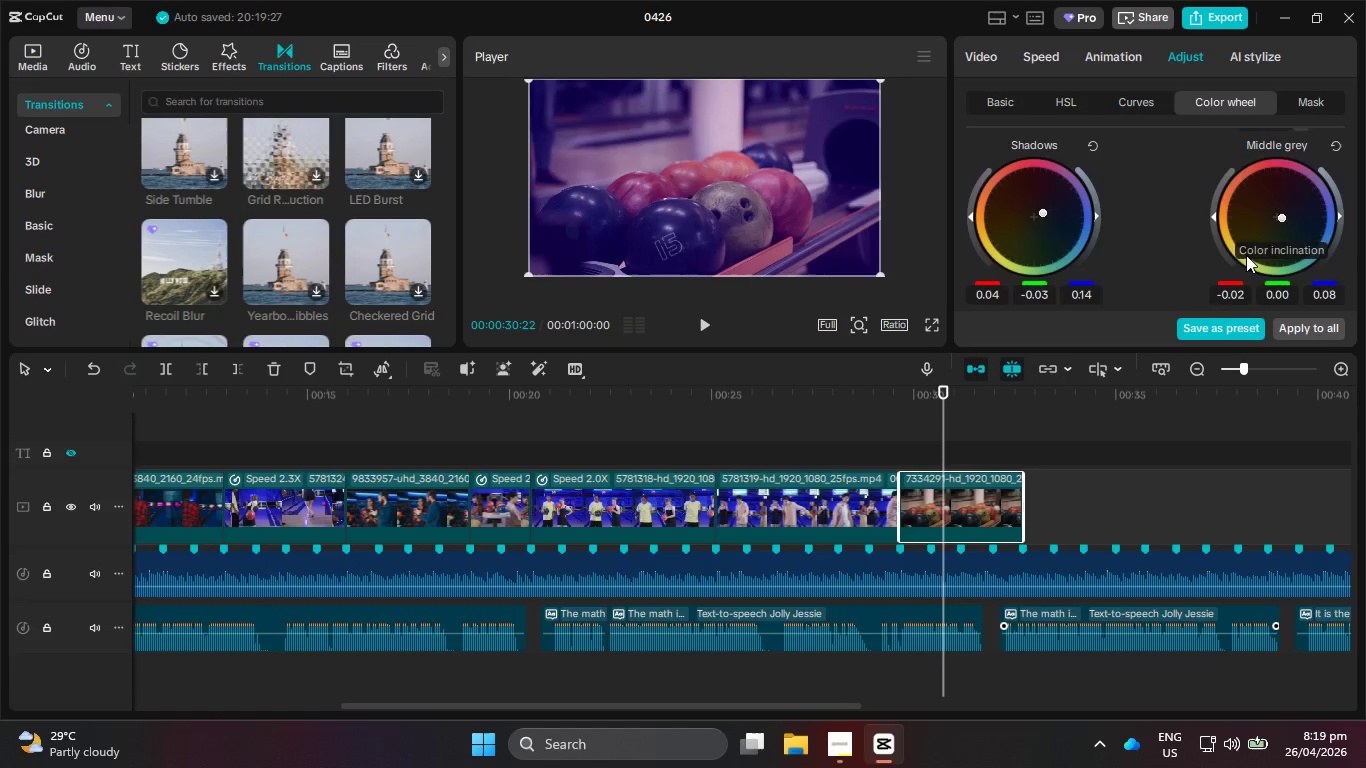 
scroll: coordinate [1144, 240], scroll_direction: down, amount: 5.0
 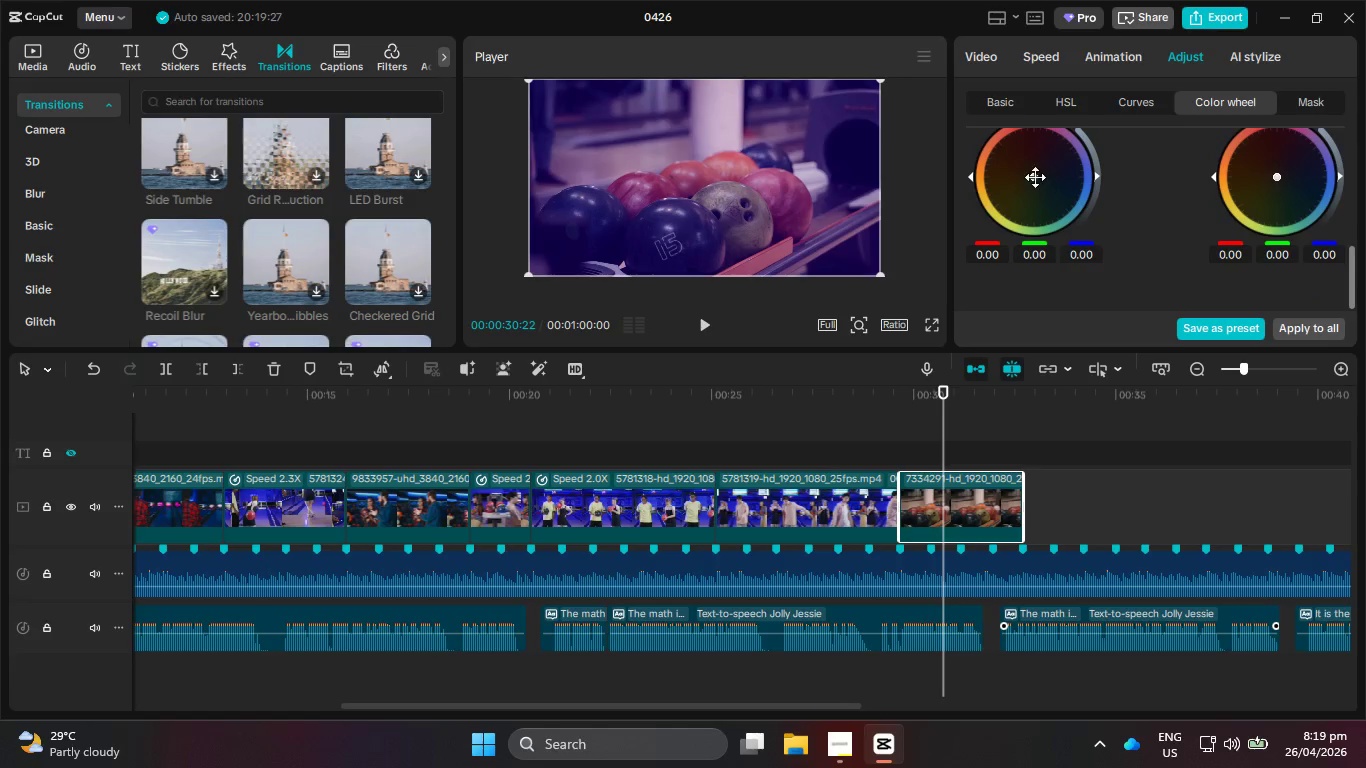 
left_click_drag(start_coordinate=[1034, 180], to_coordinate=[1023, 168])
 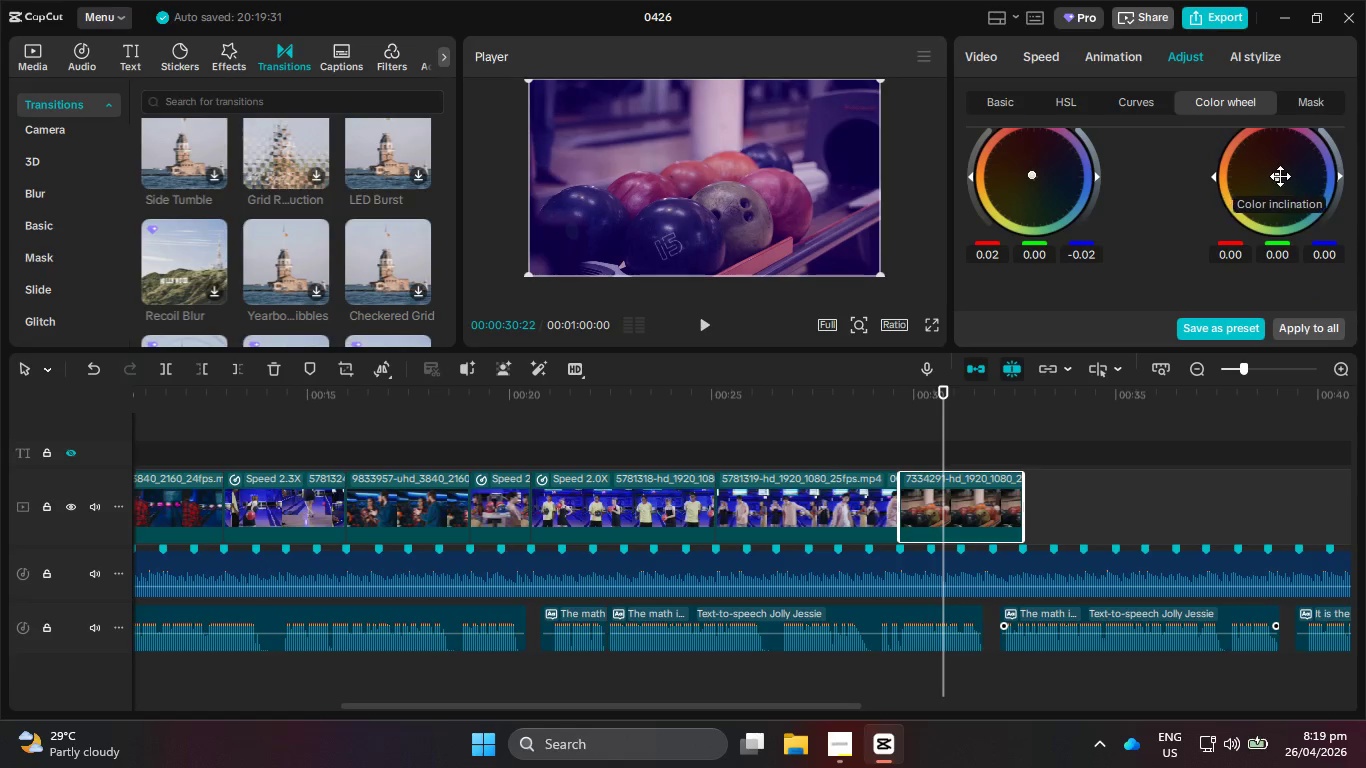 
left_click_drag(start_coordinate=[1277, 177], to_coordinate=[1280, 185])
 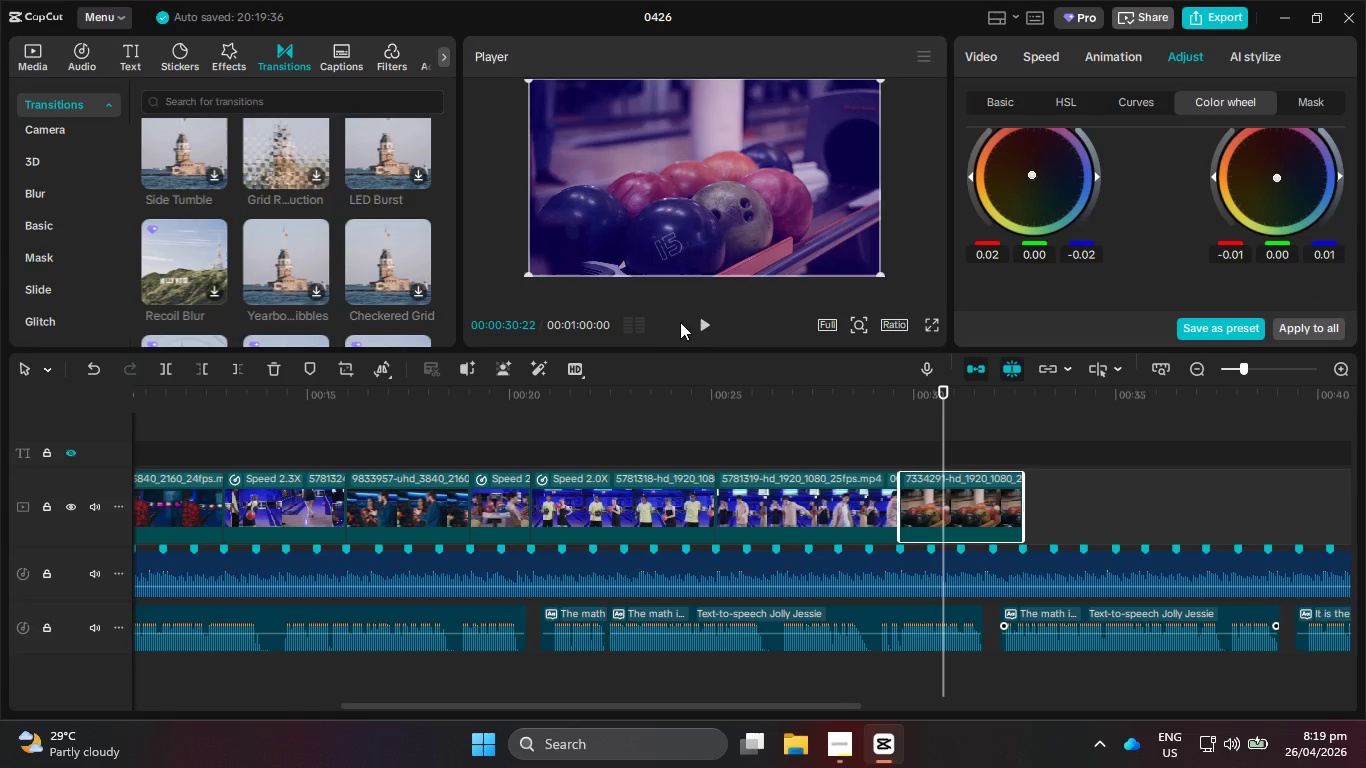 
left_click([693, 323])
 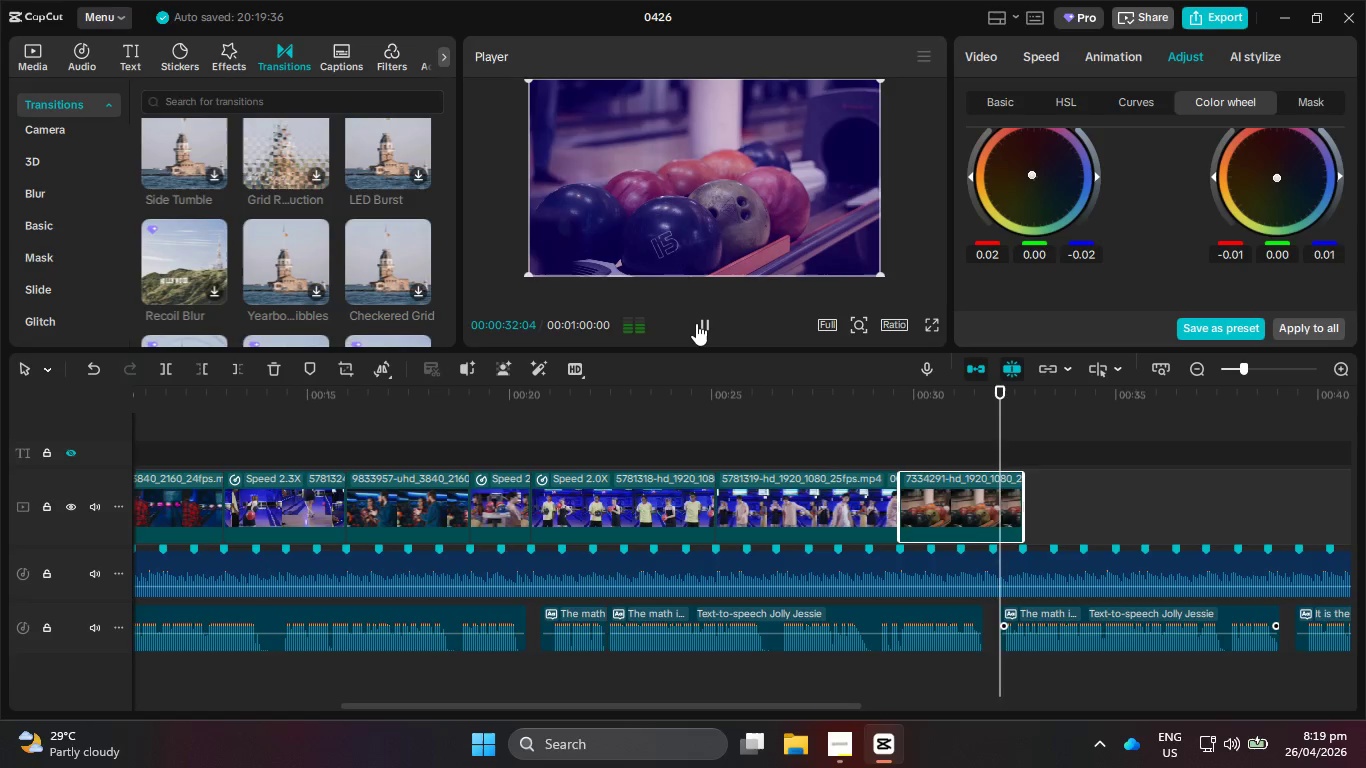 
left_click([696, 323])
 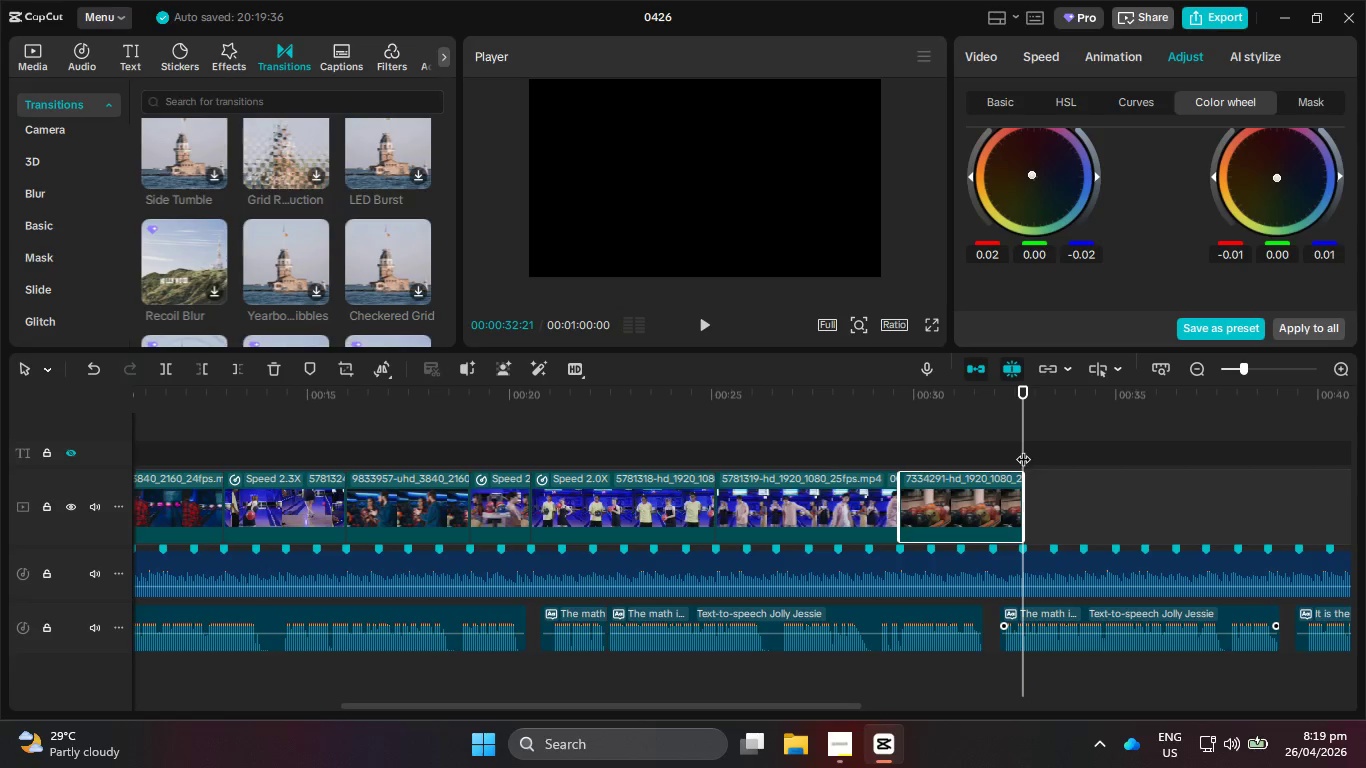 
left_click_drag(start_coordinate=[1022, 487], to_coordinate=[1159, 506])
 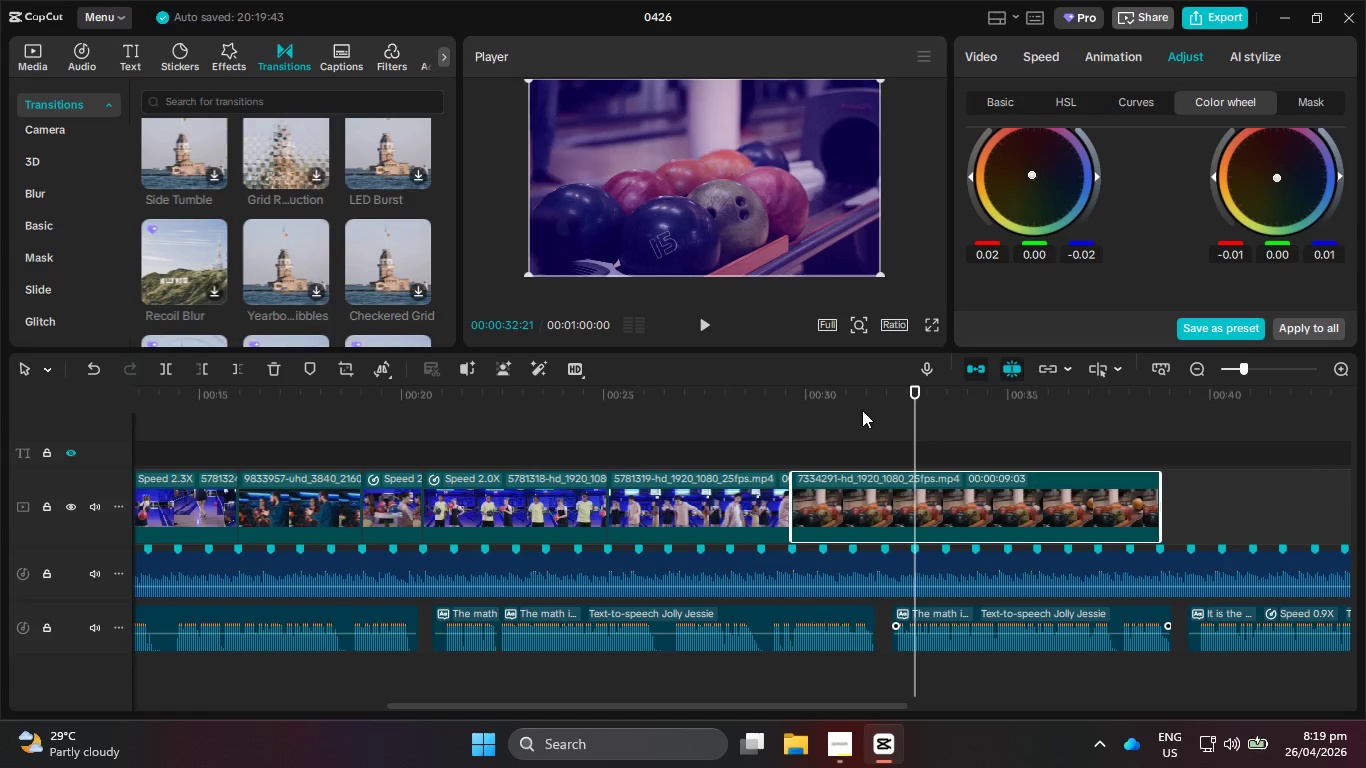 
left_click_drag(start_coordinate=[837, 397], to_coordinate=[721, 389])
 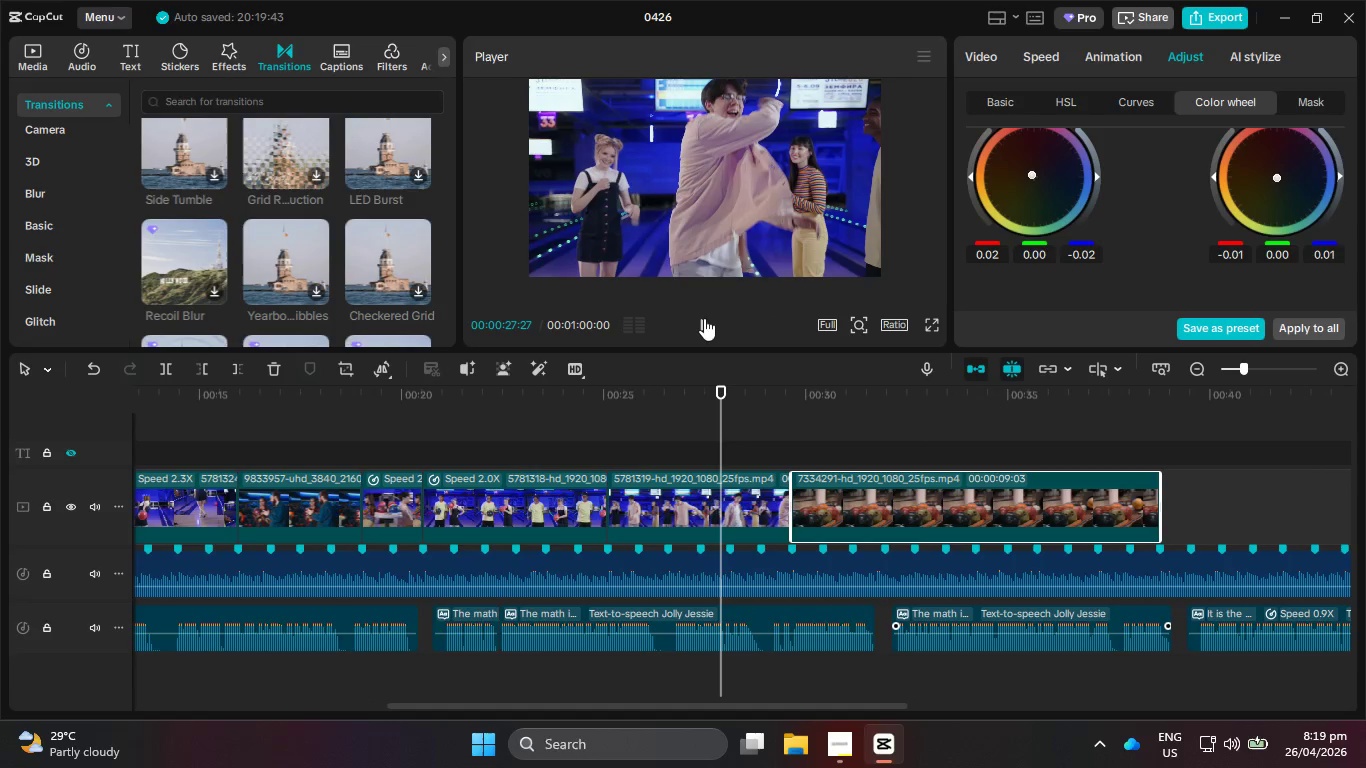 
left_click([704, 318])
 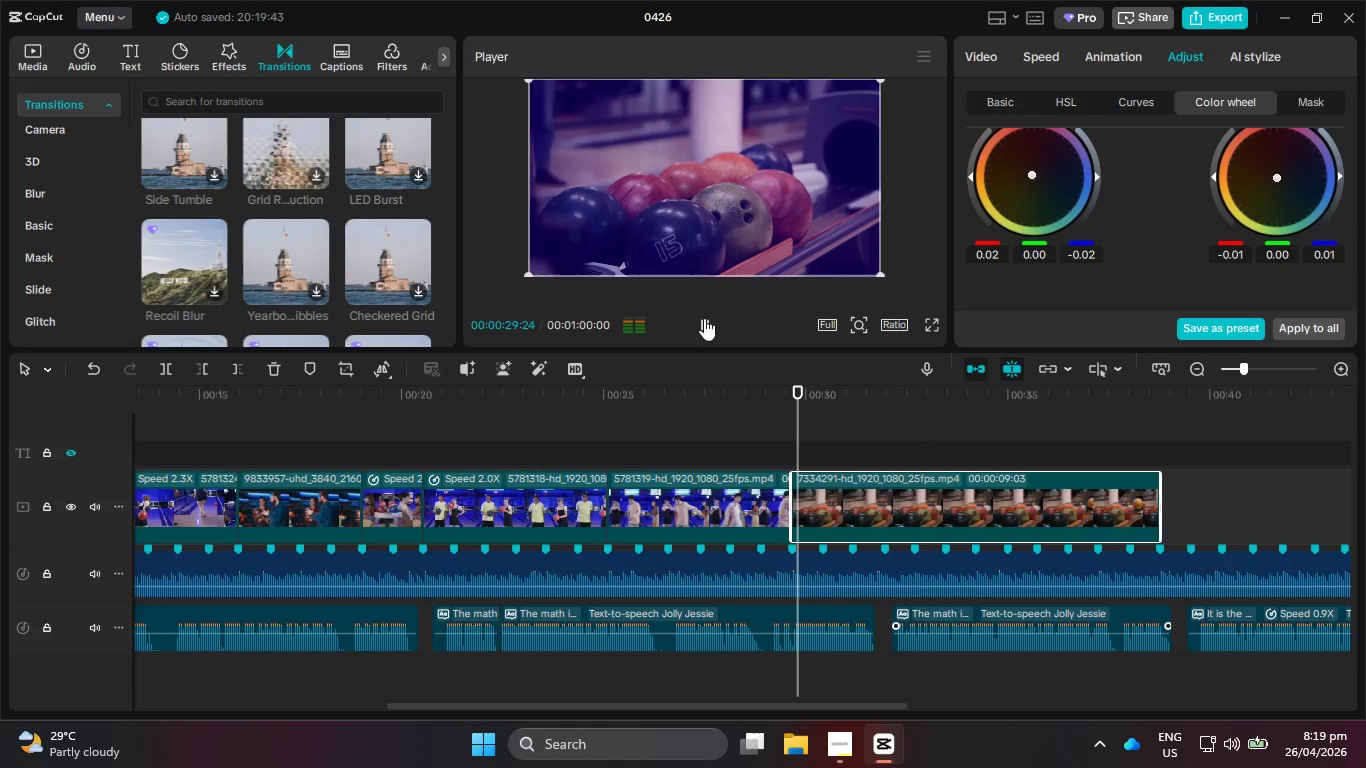 
left_click([704, 318])
 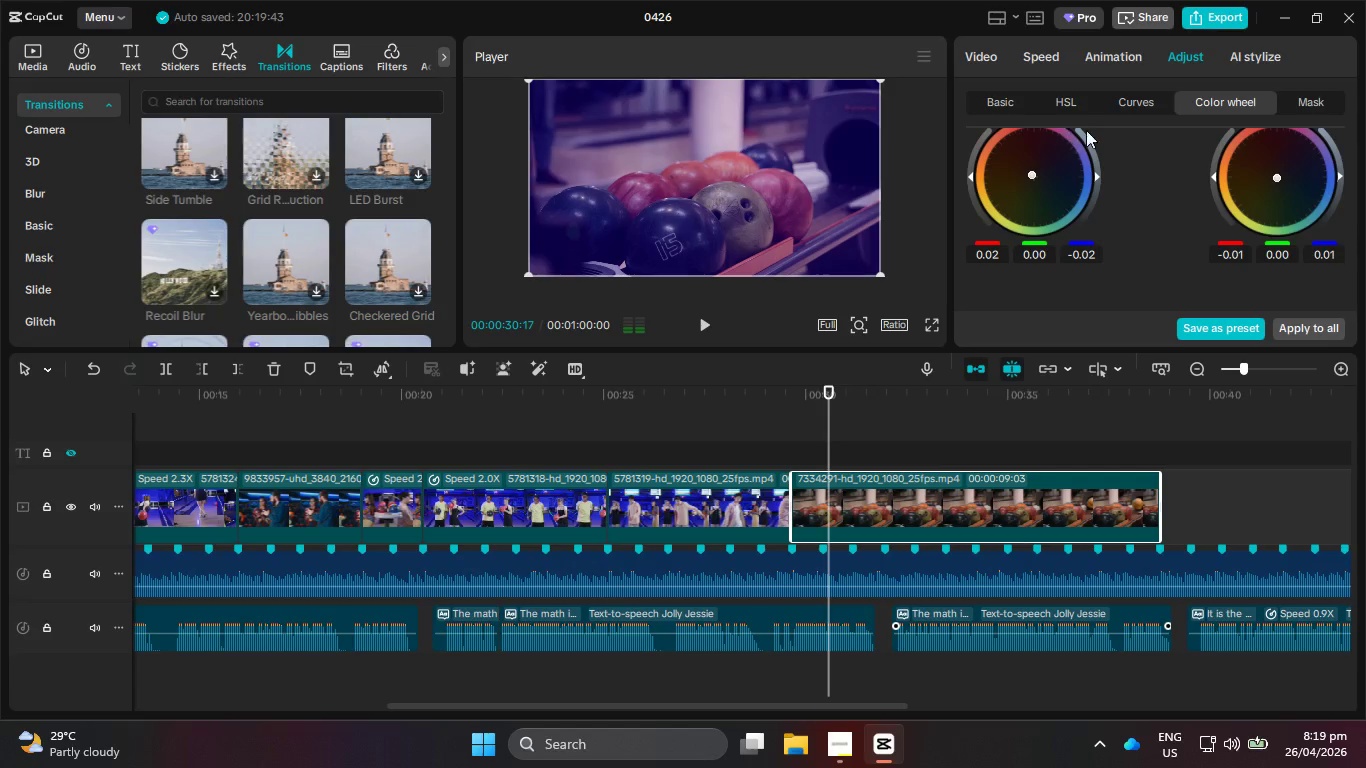 
scroll: coordinate [1098, 149], scroll_direction: up, amount: 4.0
 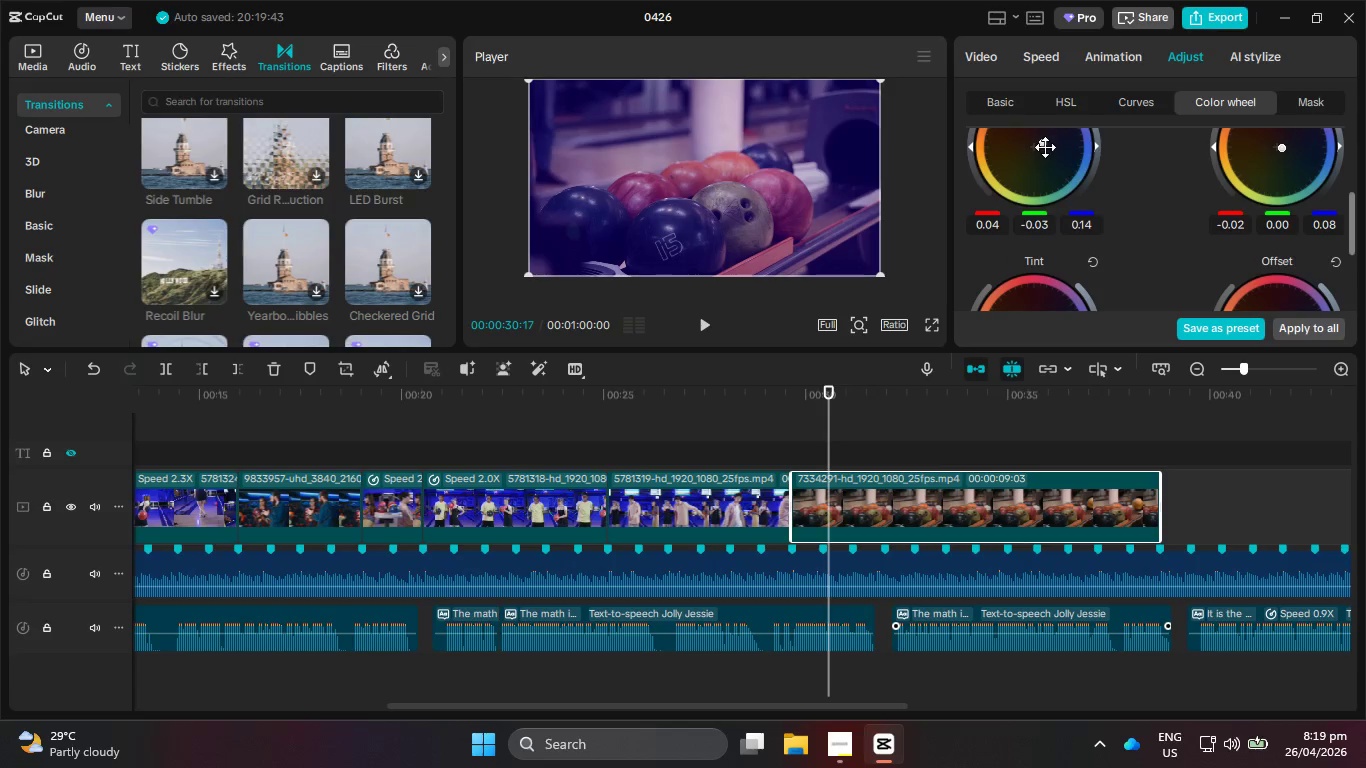 
left_click_drag(start_coordinate=[1045, 144], to_coordinate=[1054, 154])
 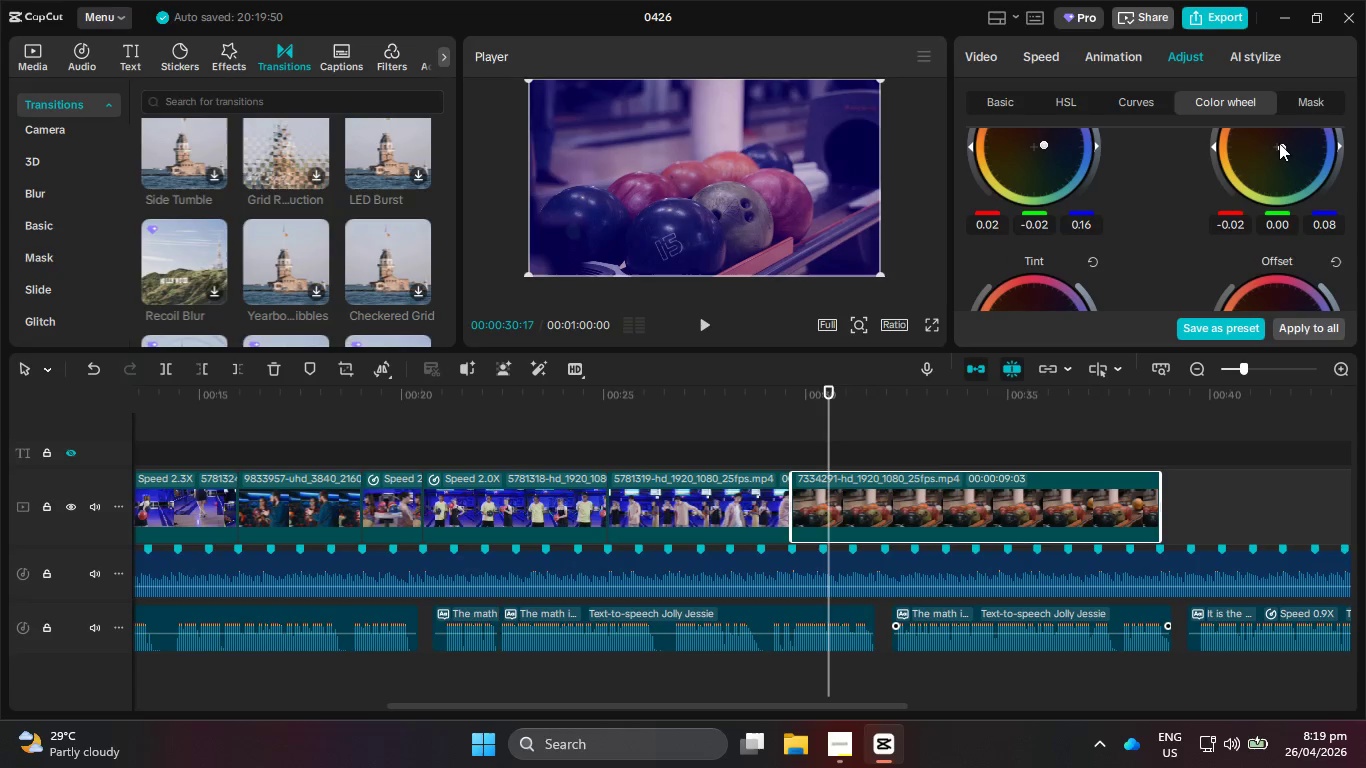 
scroll: coordinate [1287, 164], scroll_direction: up, amount: 2.0
 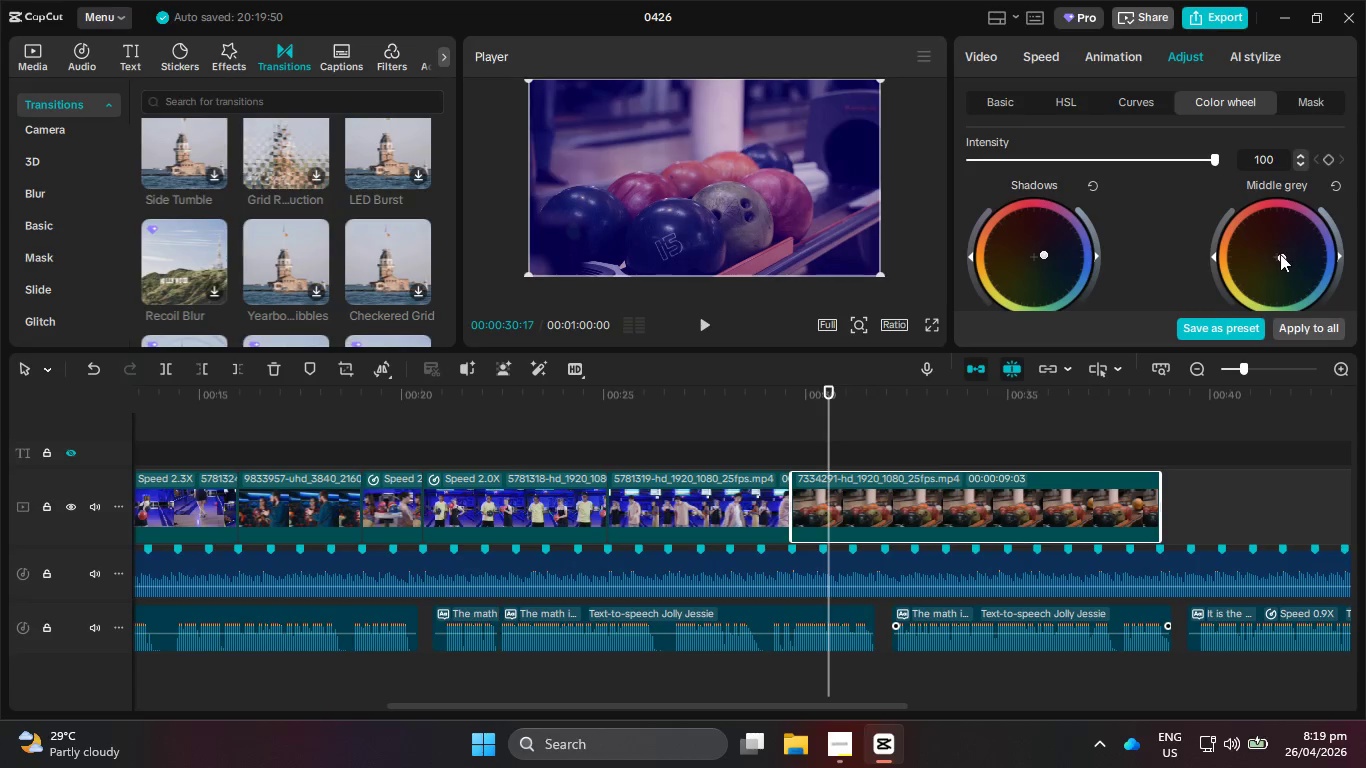 
left_click_drag(start_coordinate=[1281, 259], to_coordinate=[1279, 264])
 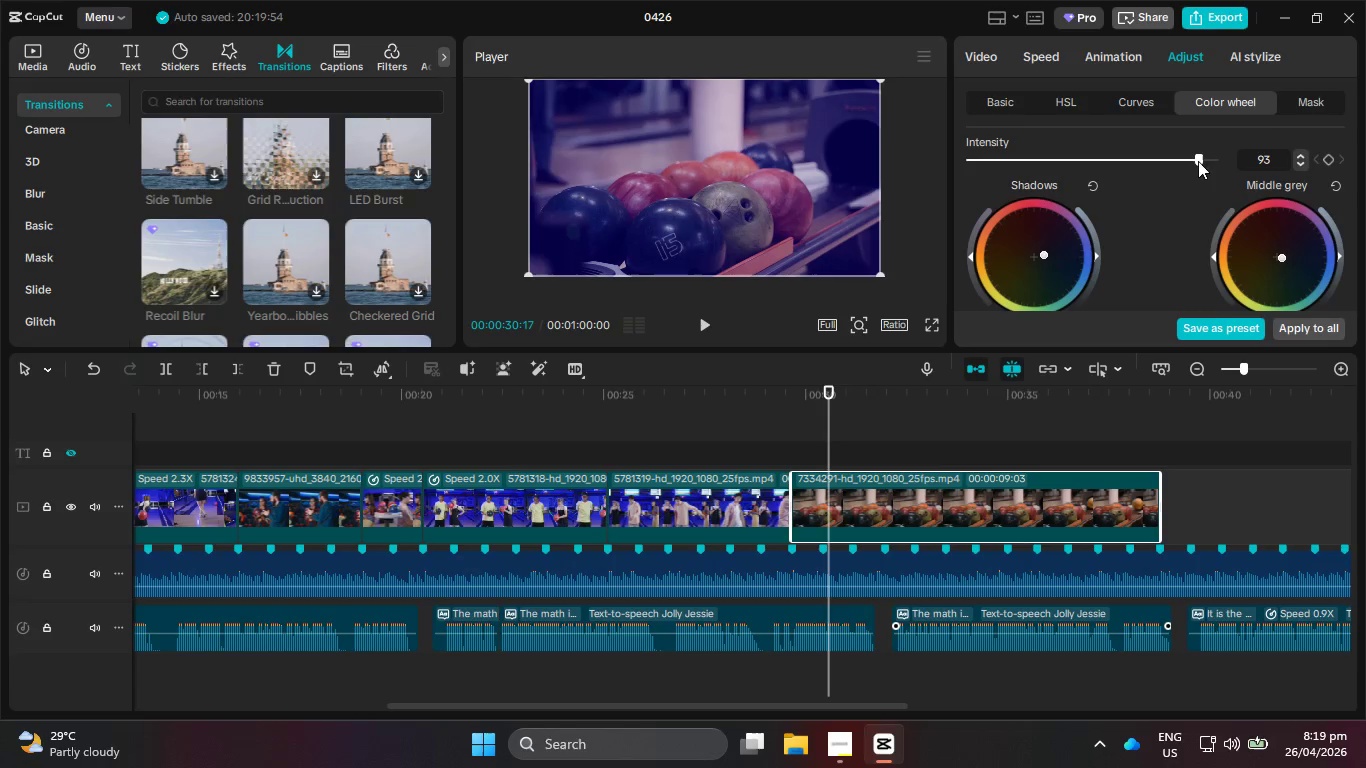 
double_click([1185, 162])
 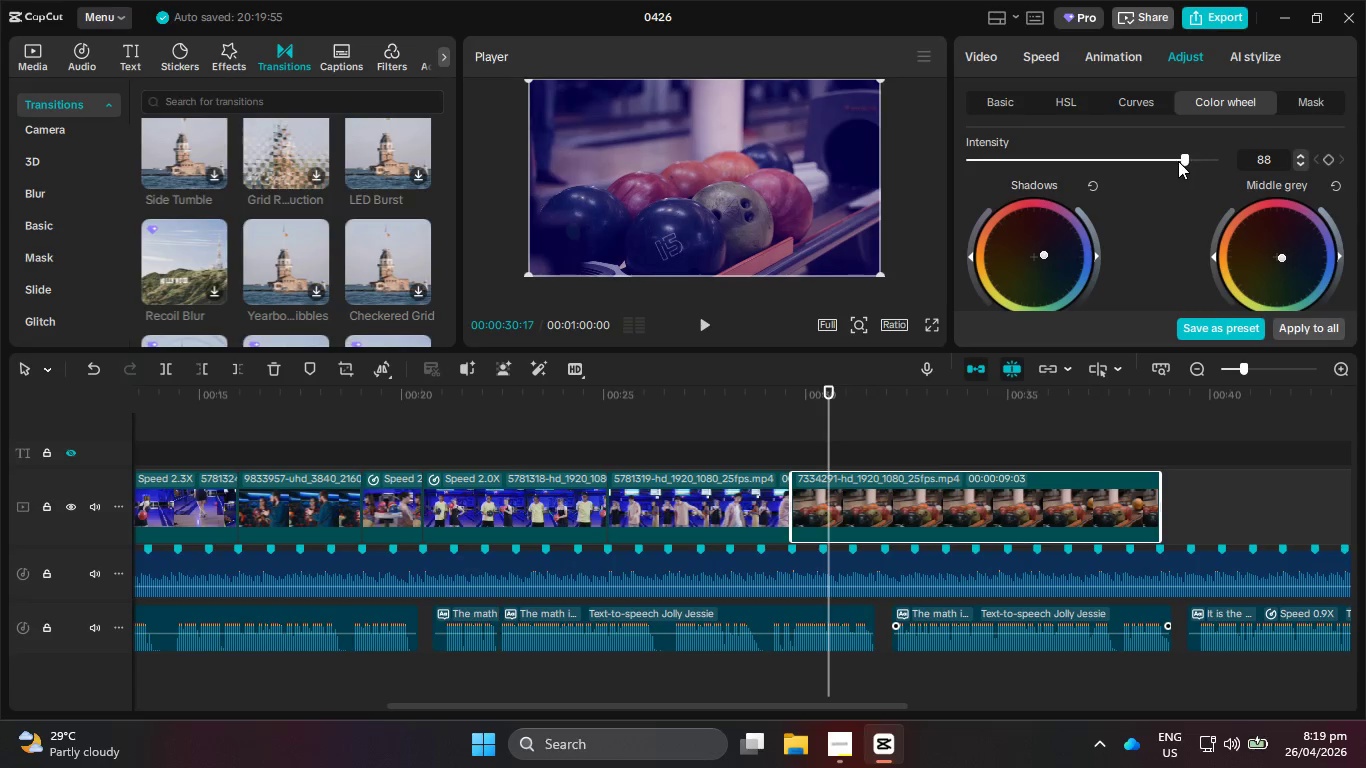 
triple_click([1175, 160])
 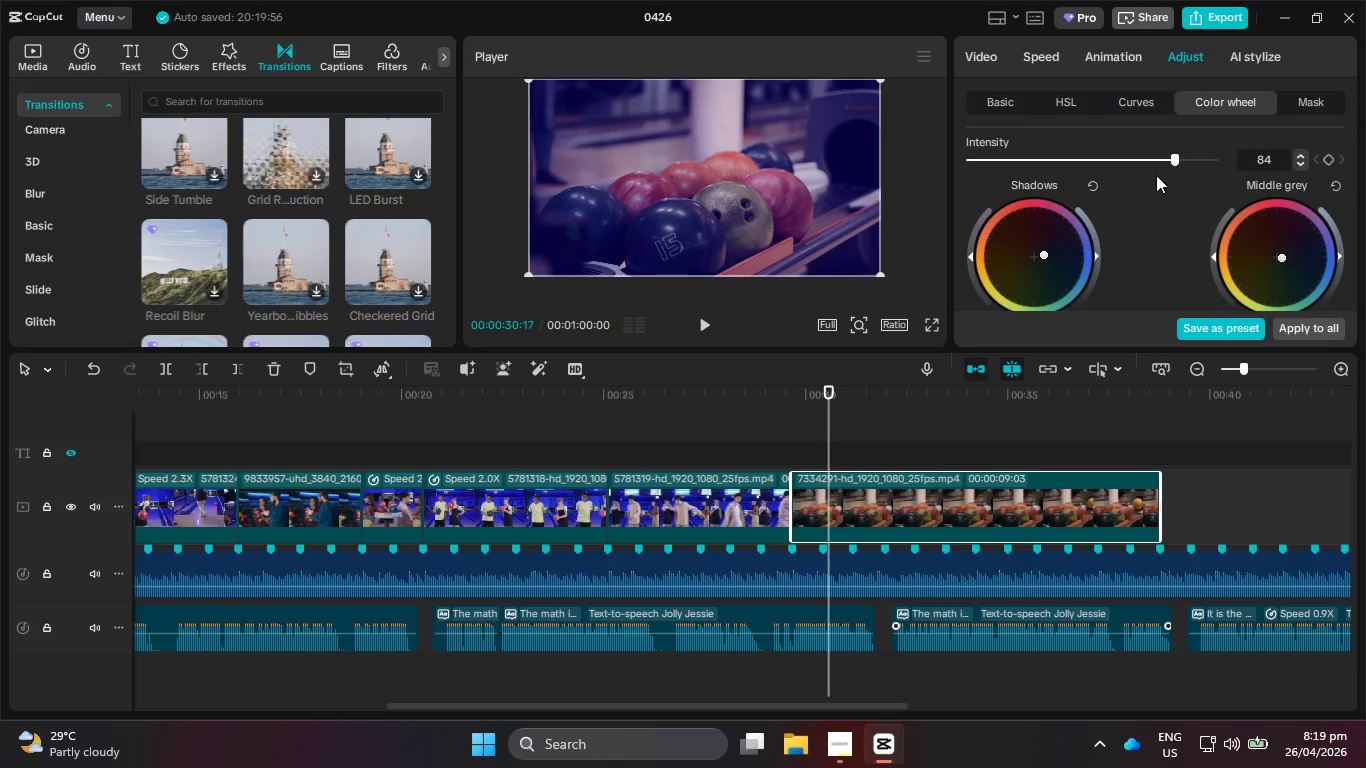 
scroll: coordinate [1058, 246], scroll_direction: down, amount: 5.0
 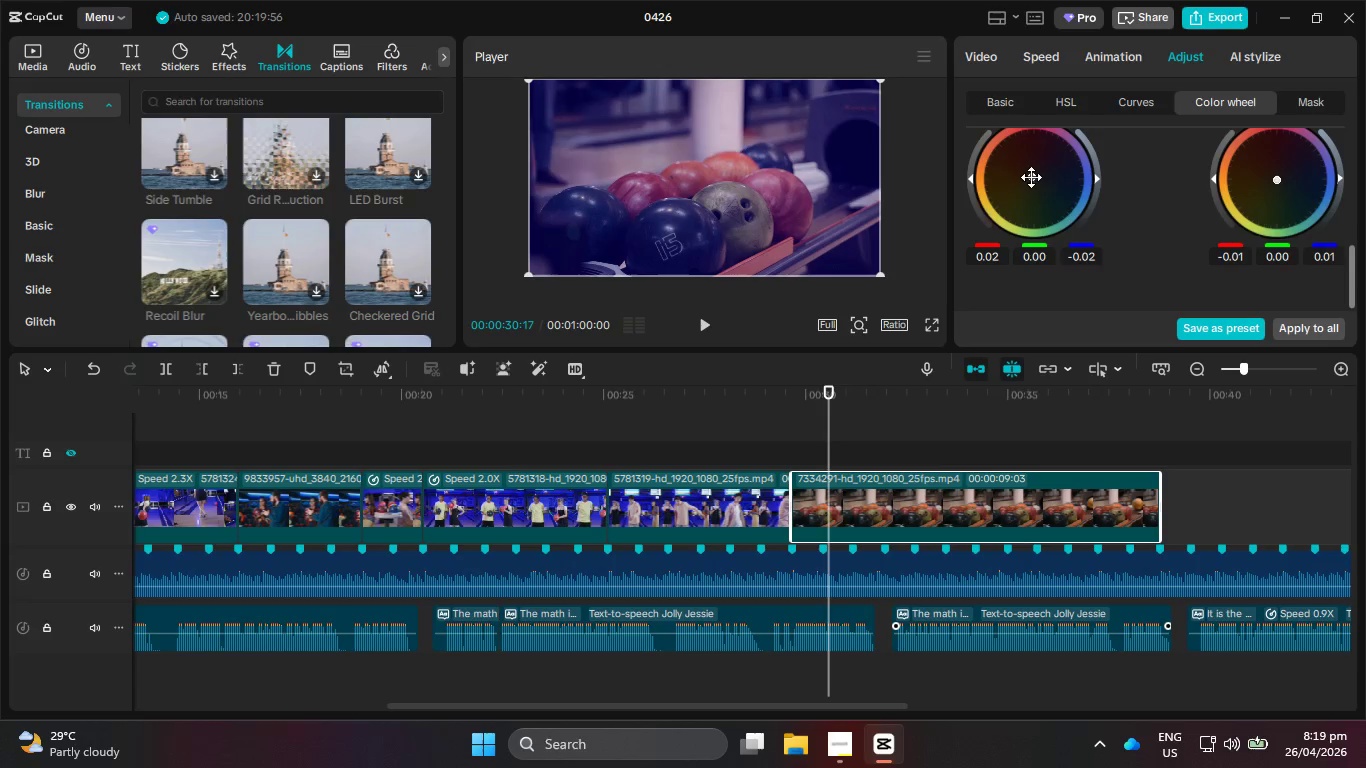 
left_click_drag(start_coordinate=[1031, 178], to_coordinate=[958, 186])
 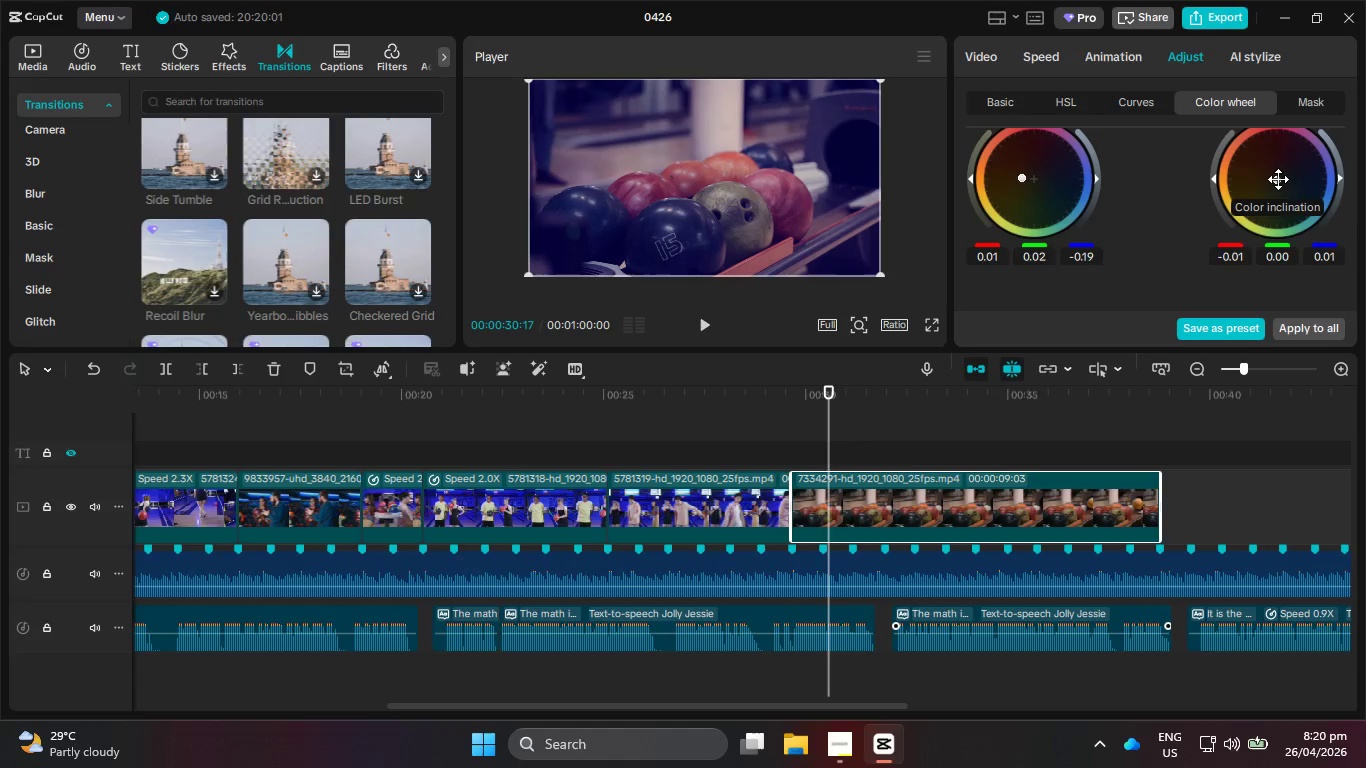 
left_click_drag(start_coordinate=[1277, 178], to_coordinate=[1298, 187])
 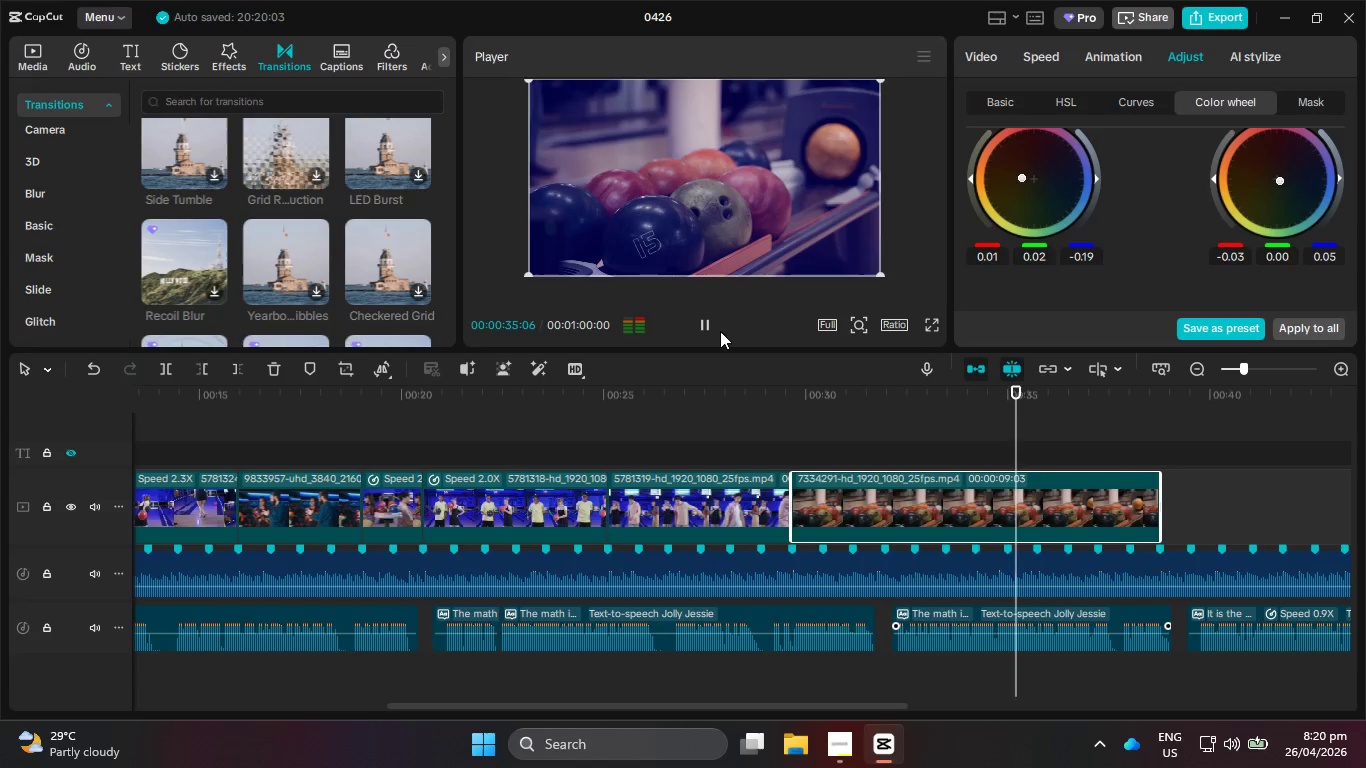 
wait(10.58)
 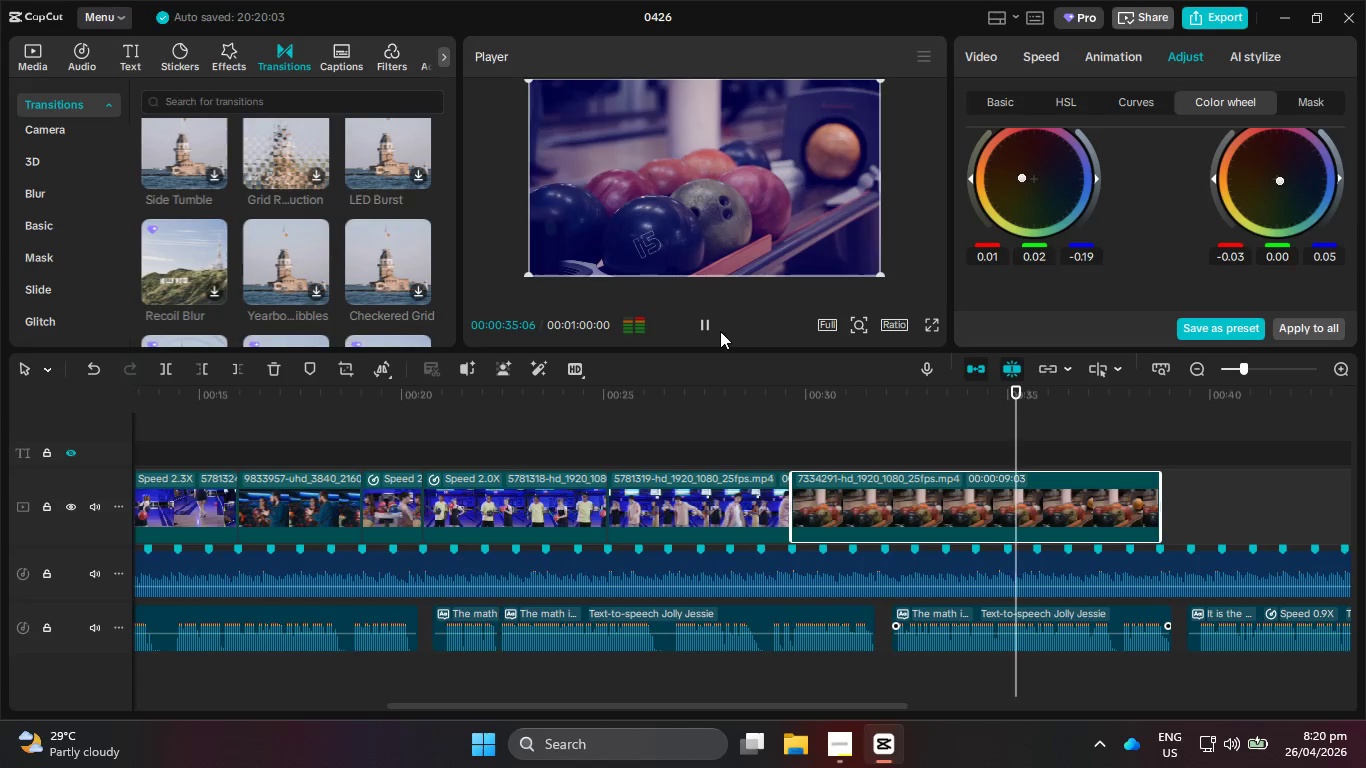 
left_click([720, 331])
 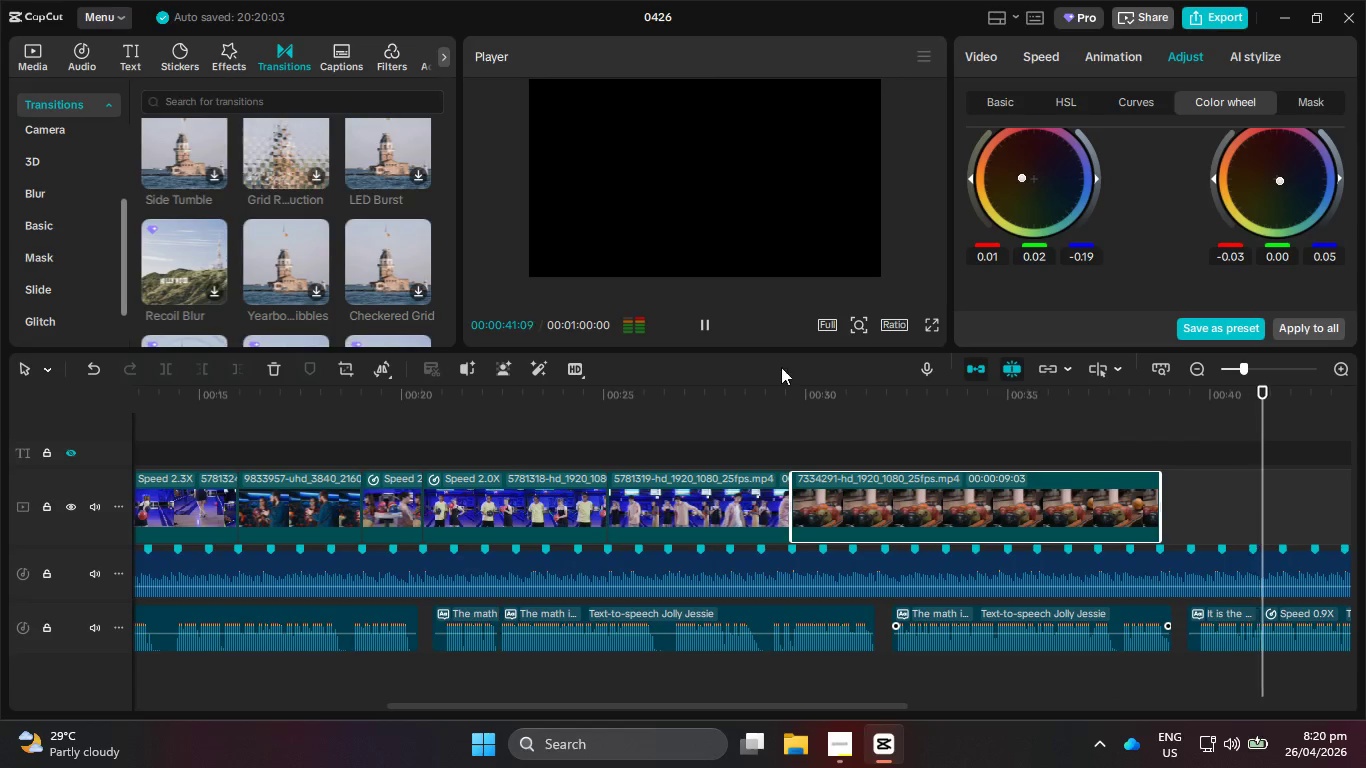 
left_click([705, 317])
 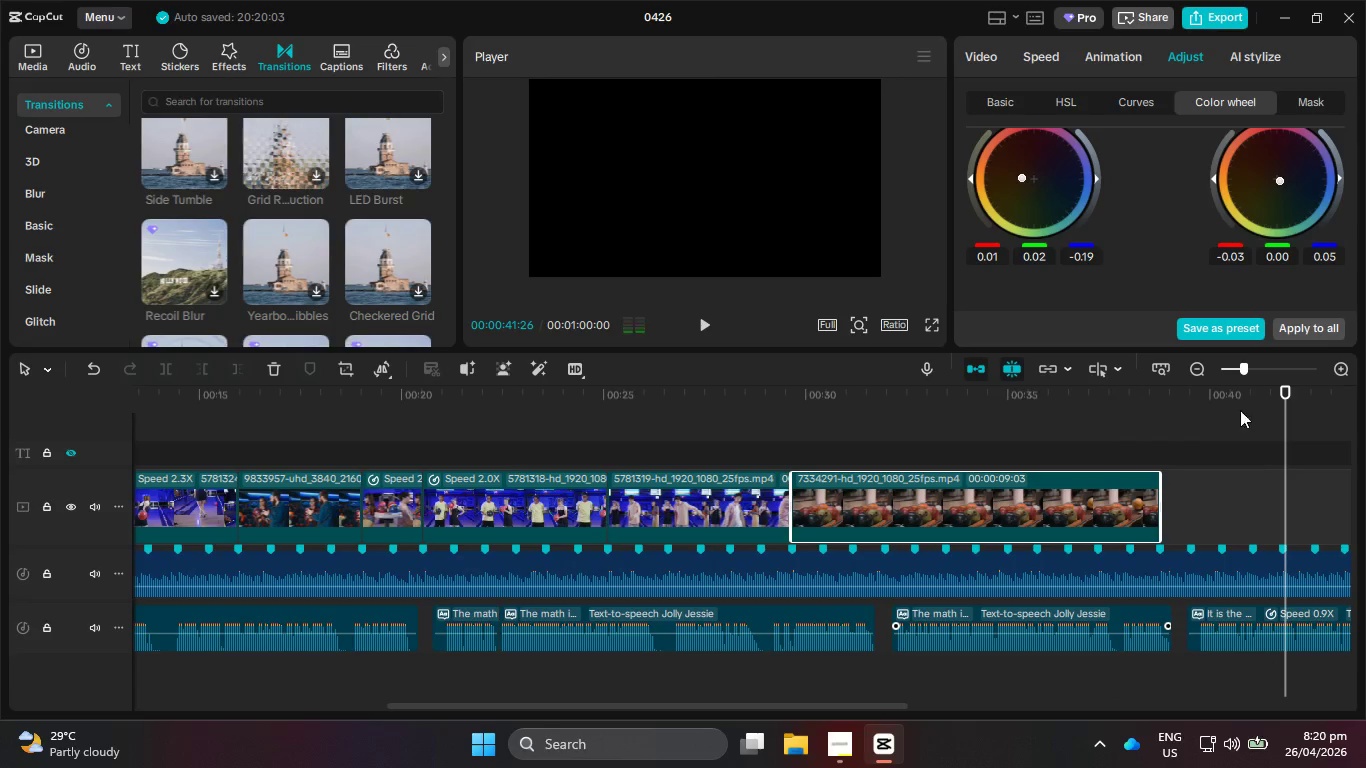 
left_click_drag(start_coordinate=[1202, 403], to_coordinate=[1159, 392])
 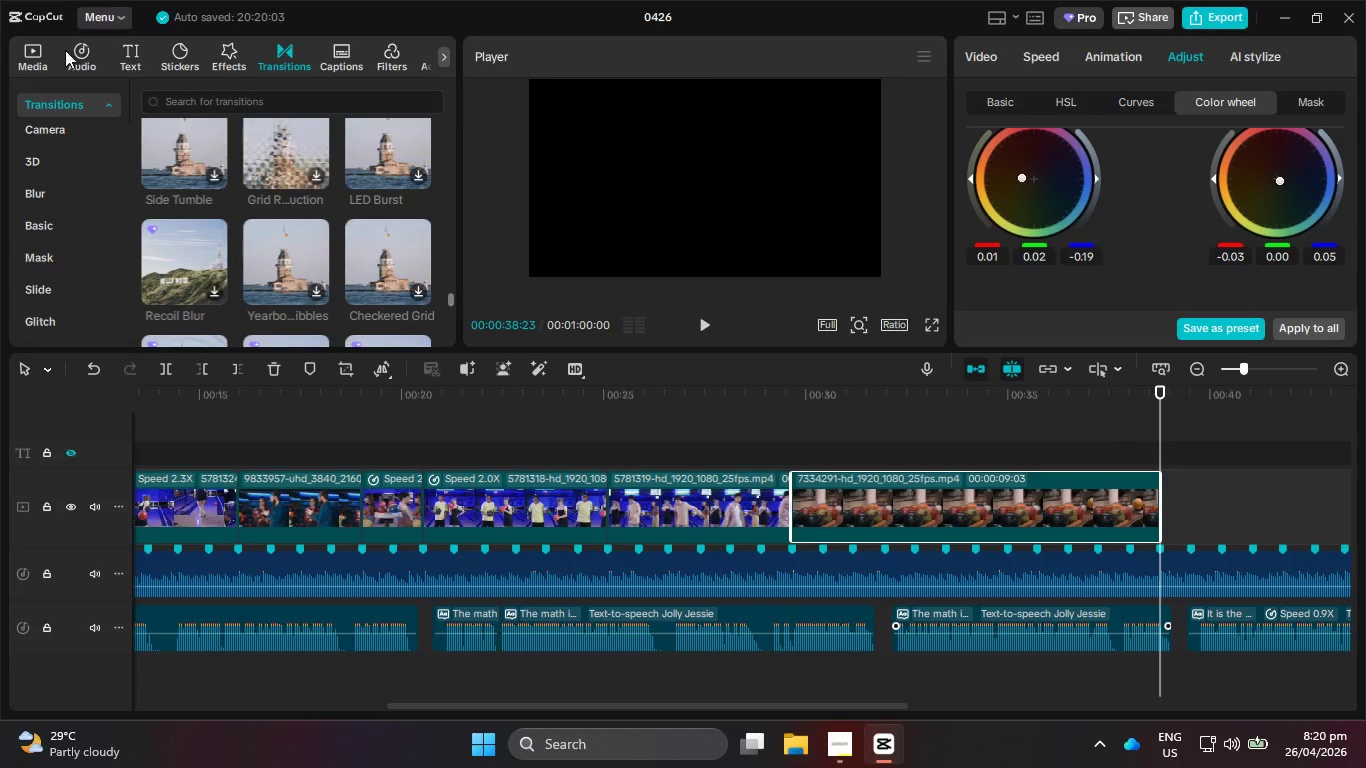 
left_click([41, 45])
 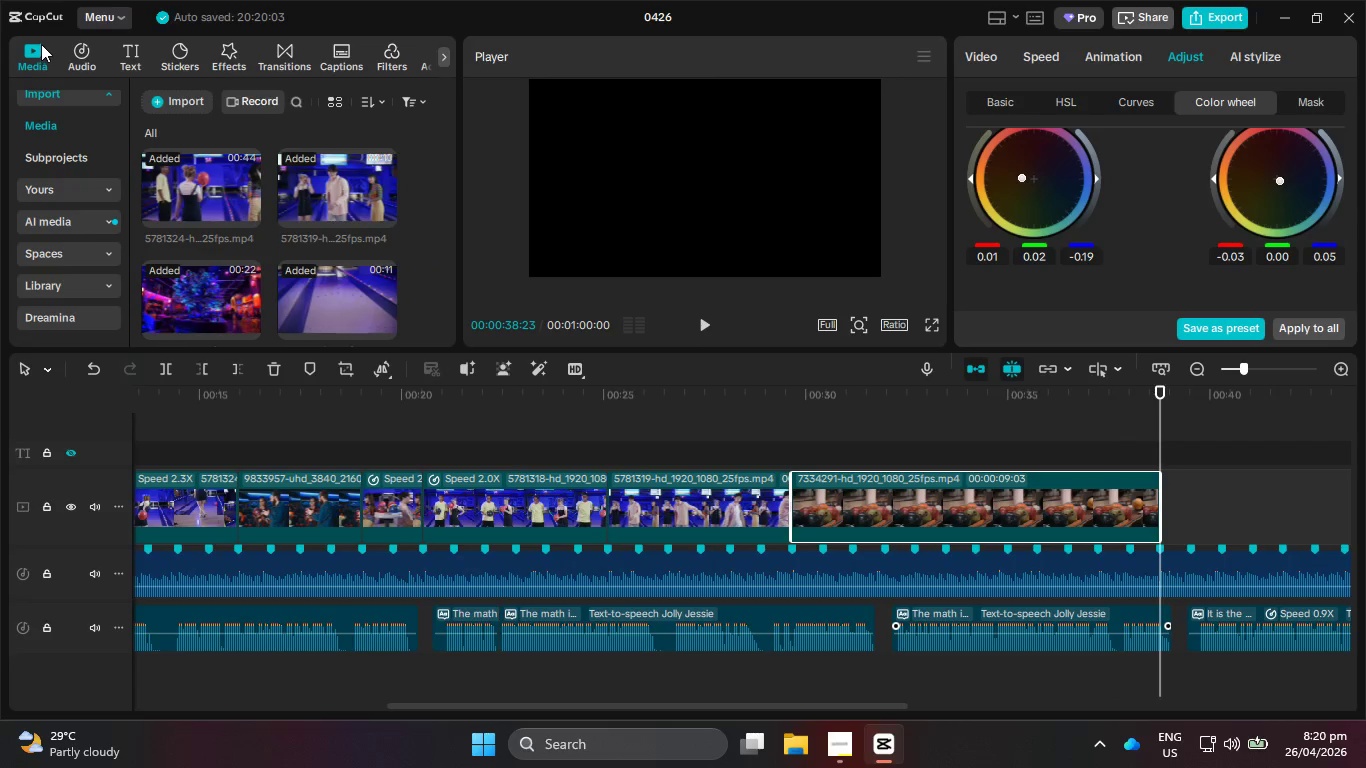 
scroll: coordinate [306, 214], scroll_direction: up, amount: 6.0
 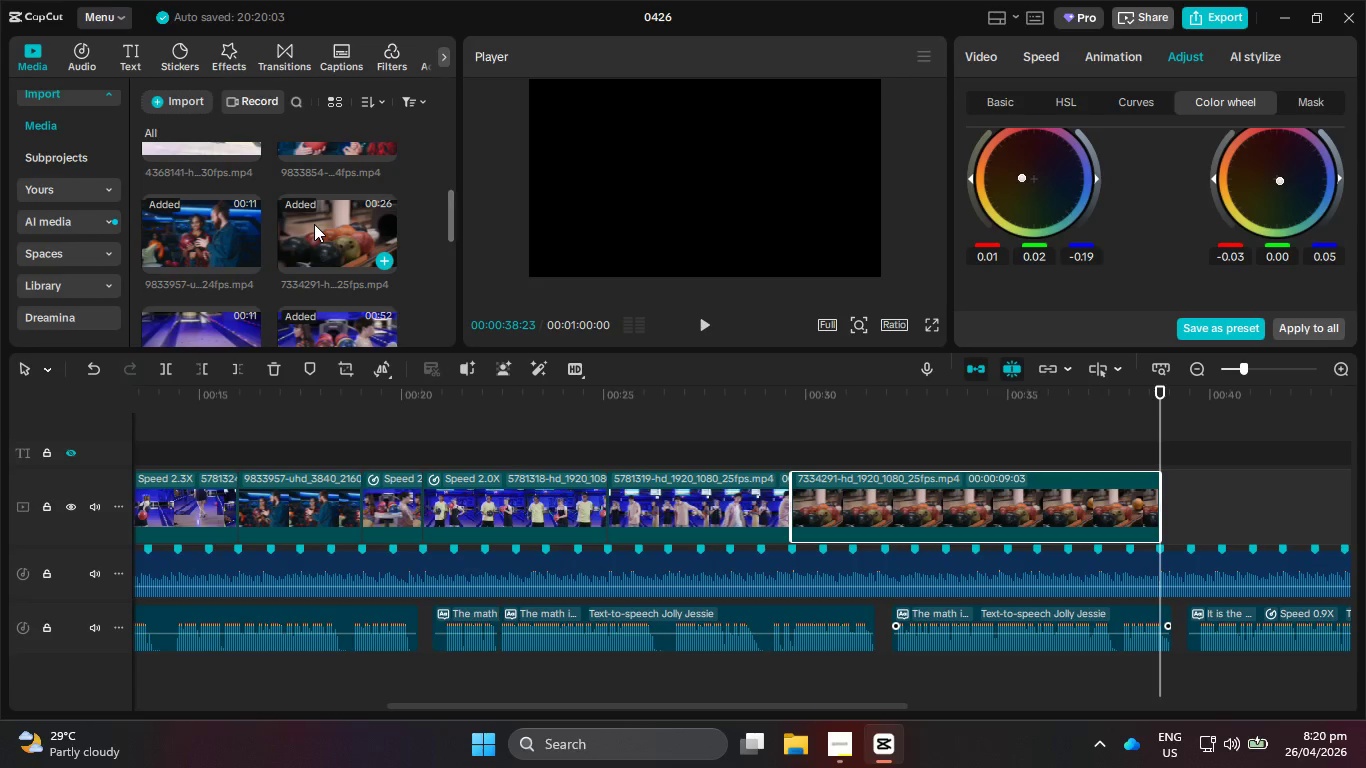 
scroll: coordinate [314, 224], scroll_direction: none, amount: 0.0
 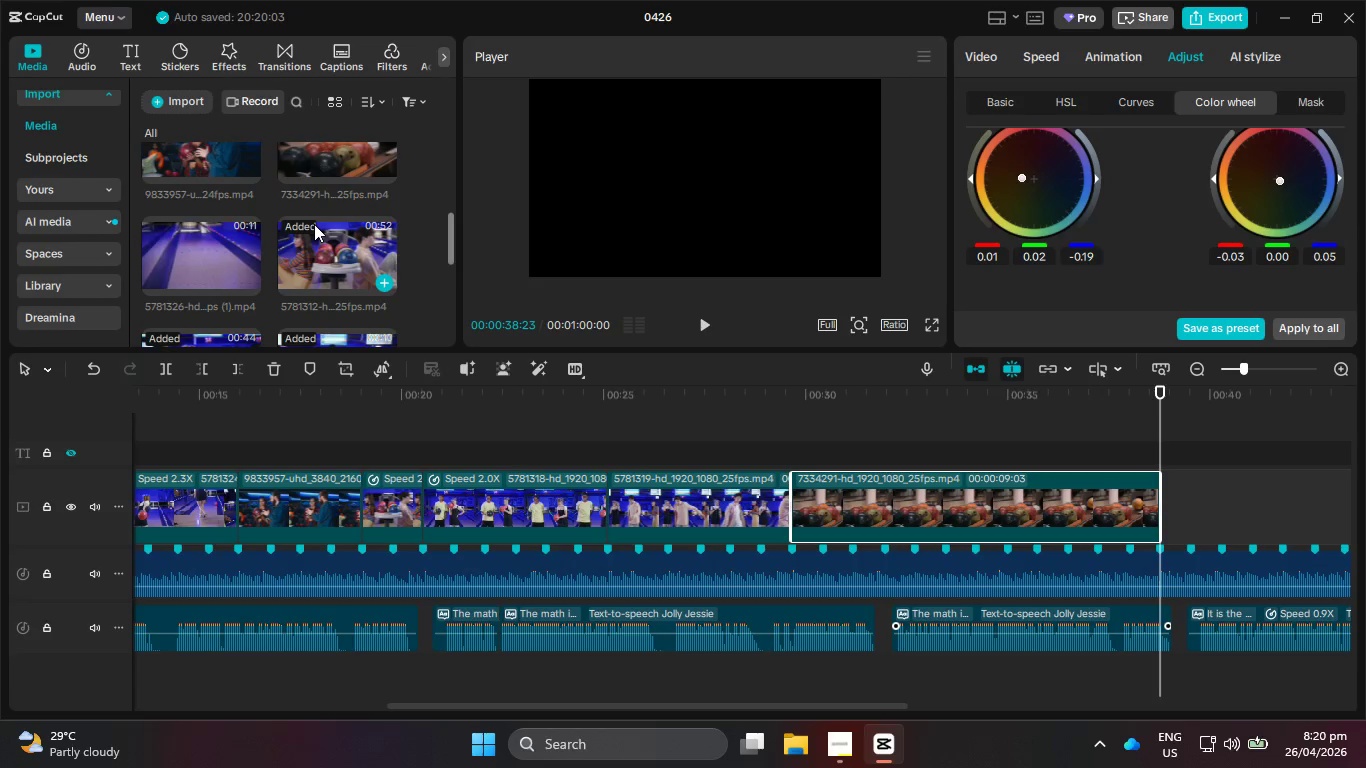 
scroll: coordinate [315, 222], scroll_direction: up, amount: 3.0
 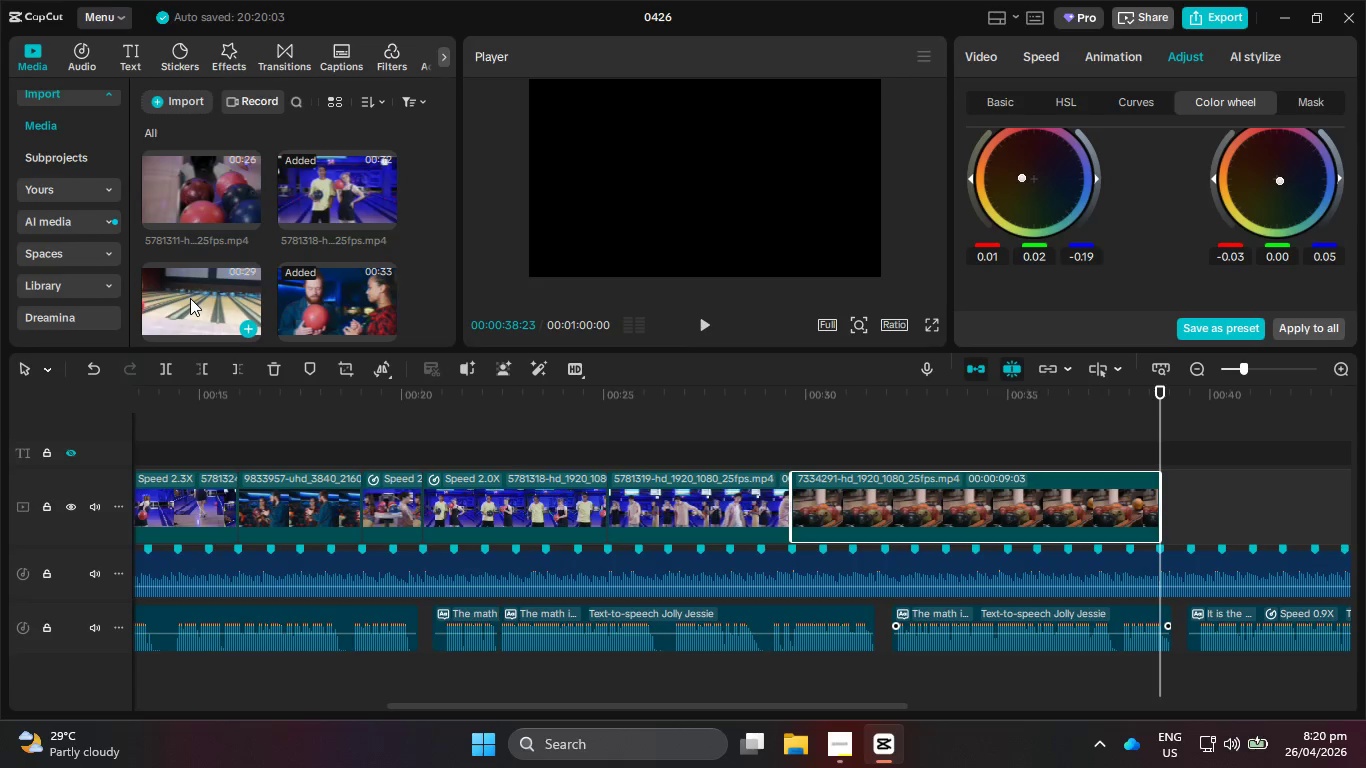 
left_click_drag(start_coordinate=[190, 299], to_coordinate=[1179, 505])
 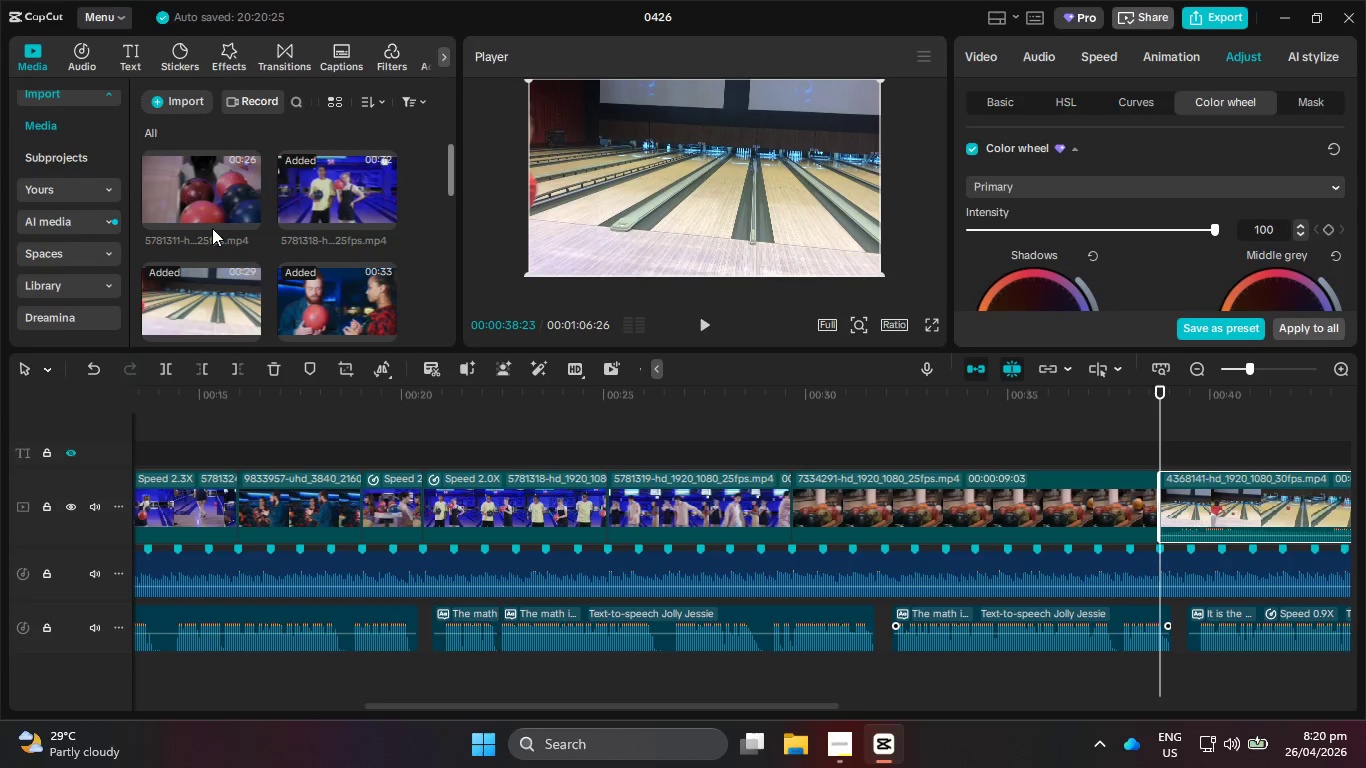 
left_click_drag(start_coordinate=[216, 188], to_coordinate=[1173, 496])
 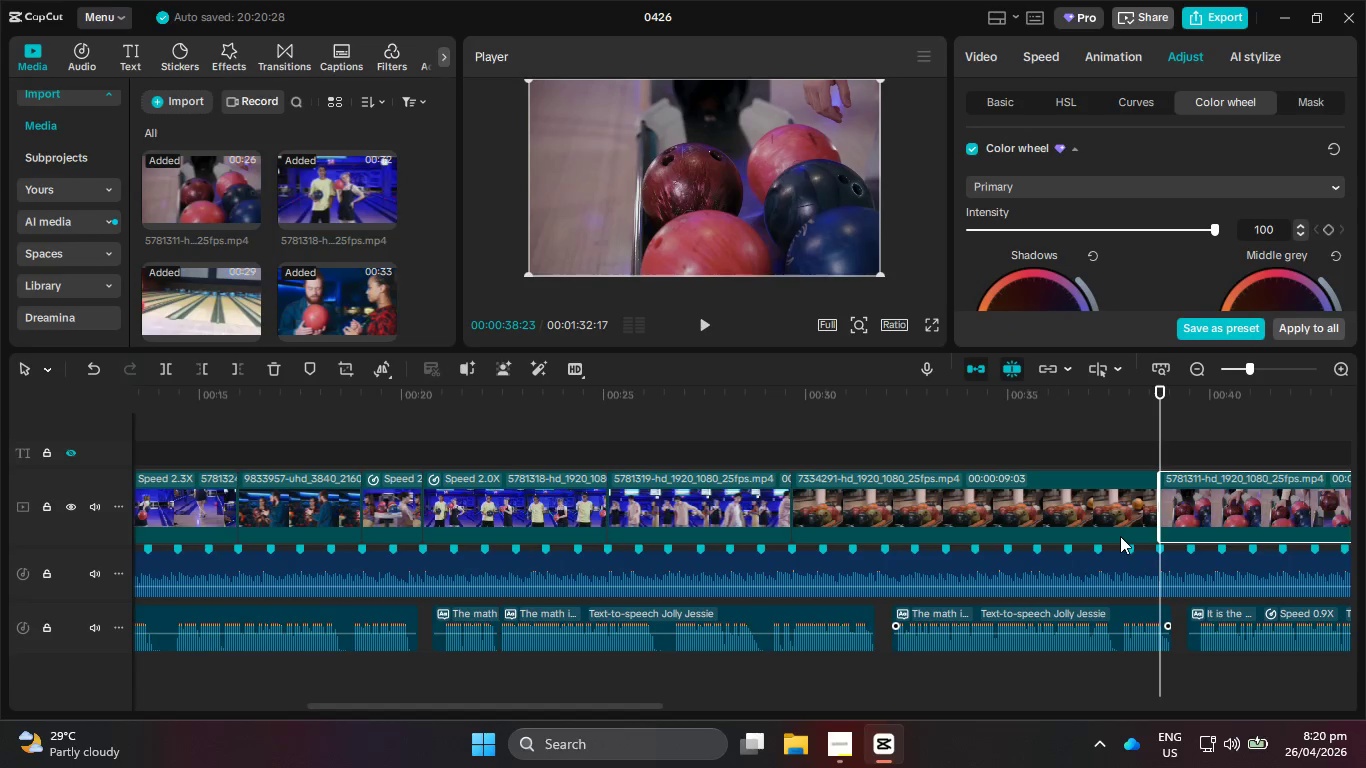 
hold_key(key=ControlLeft, duration=0.97)
scroll: coordinate [1088, 525], scroll_direction: down, amount: 13.0
 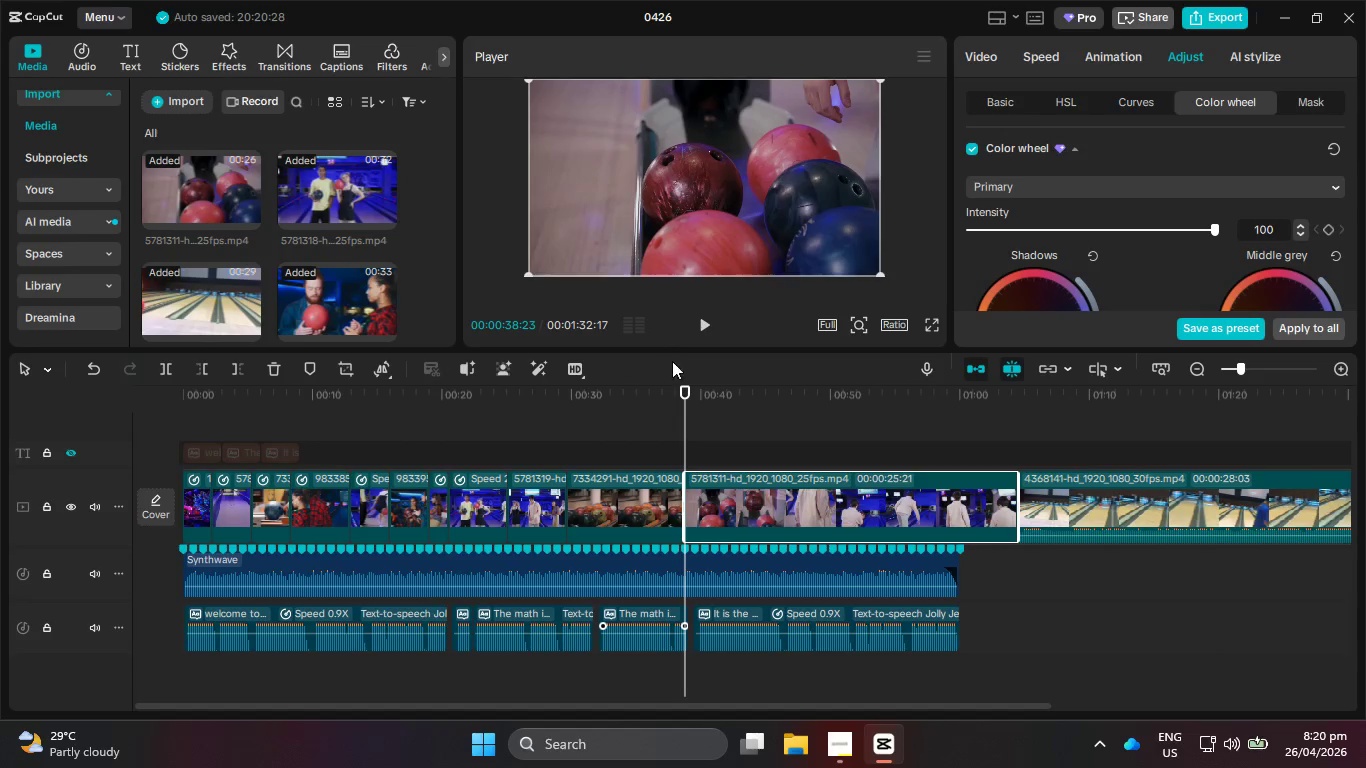 
left_click_drag(start_coordinate=[687, 396], to_coordinate=[668, 397])
 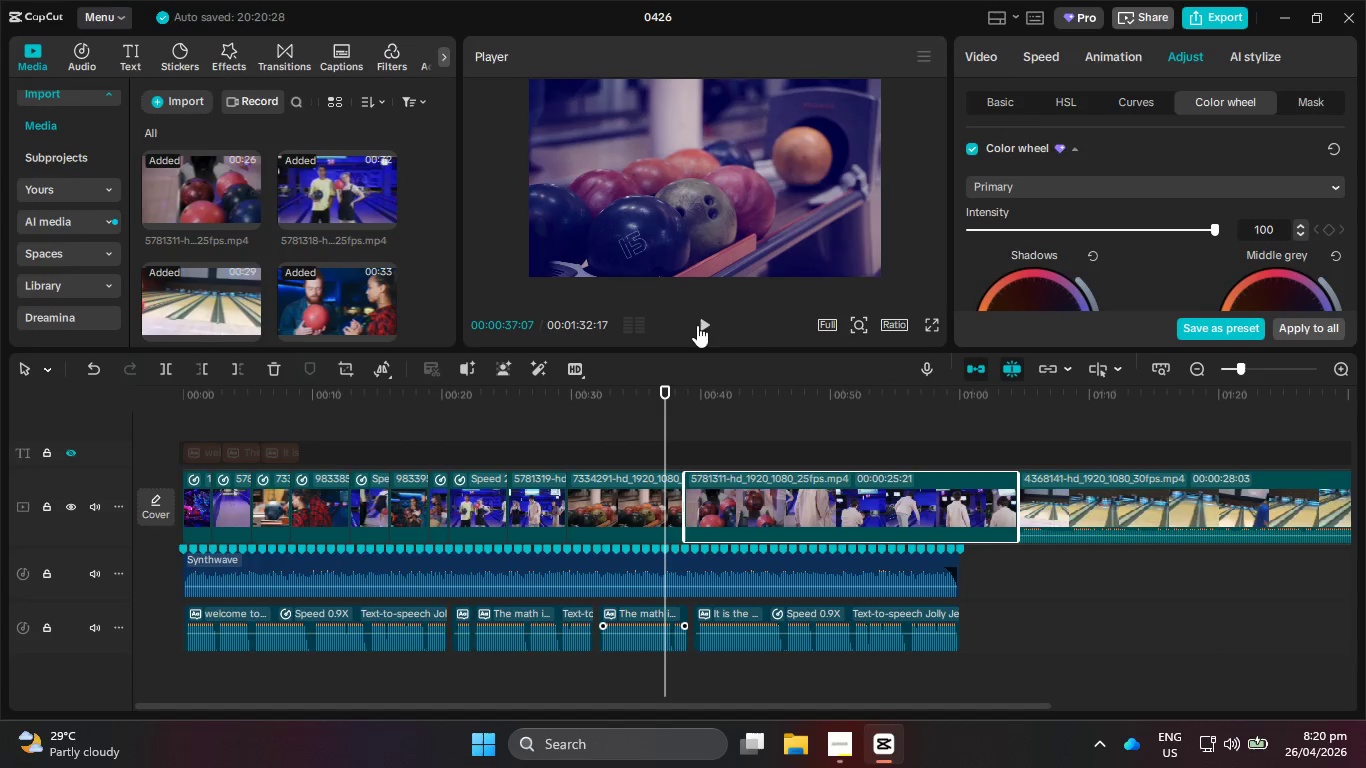 
left_click([697, 325])
 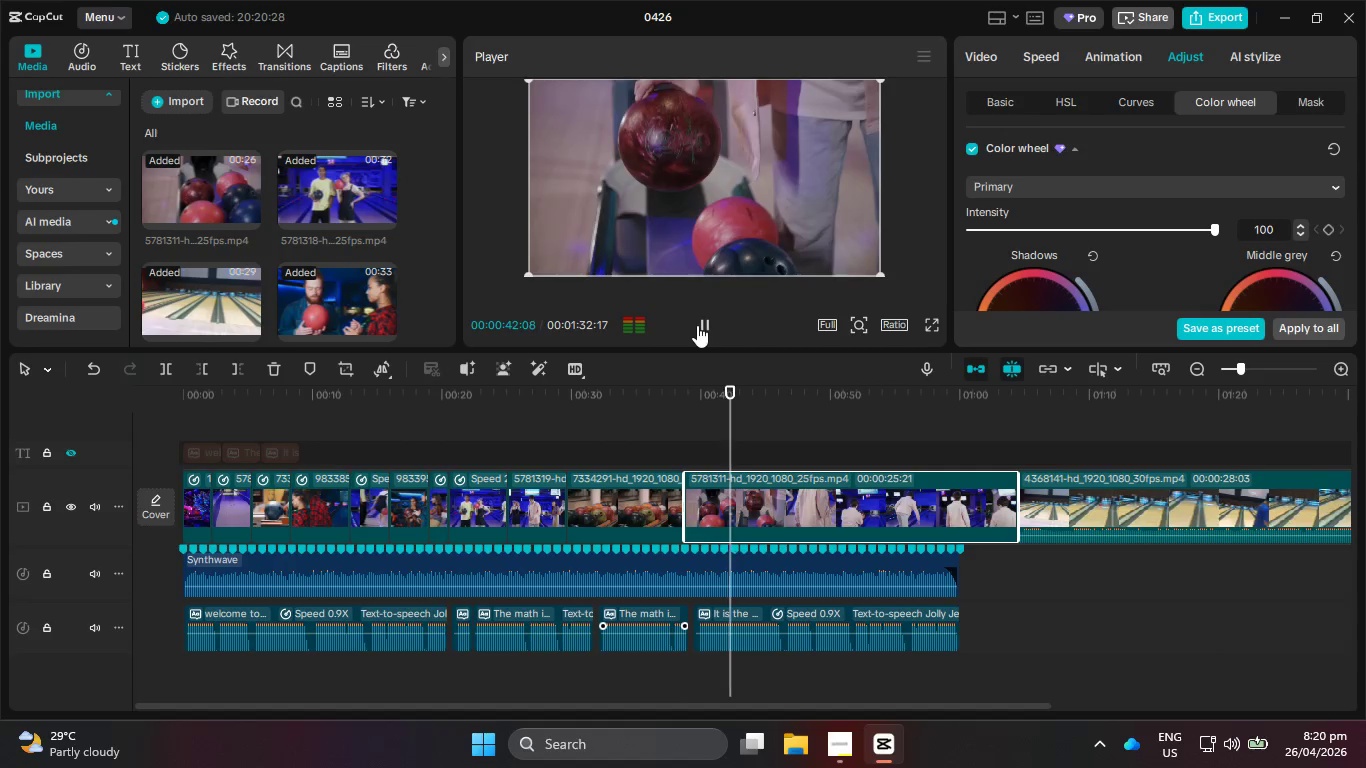 
wait(6.95)
 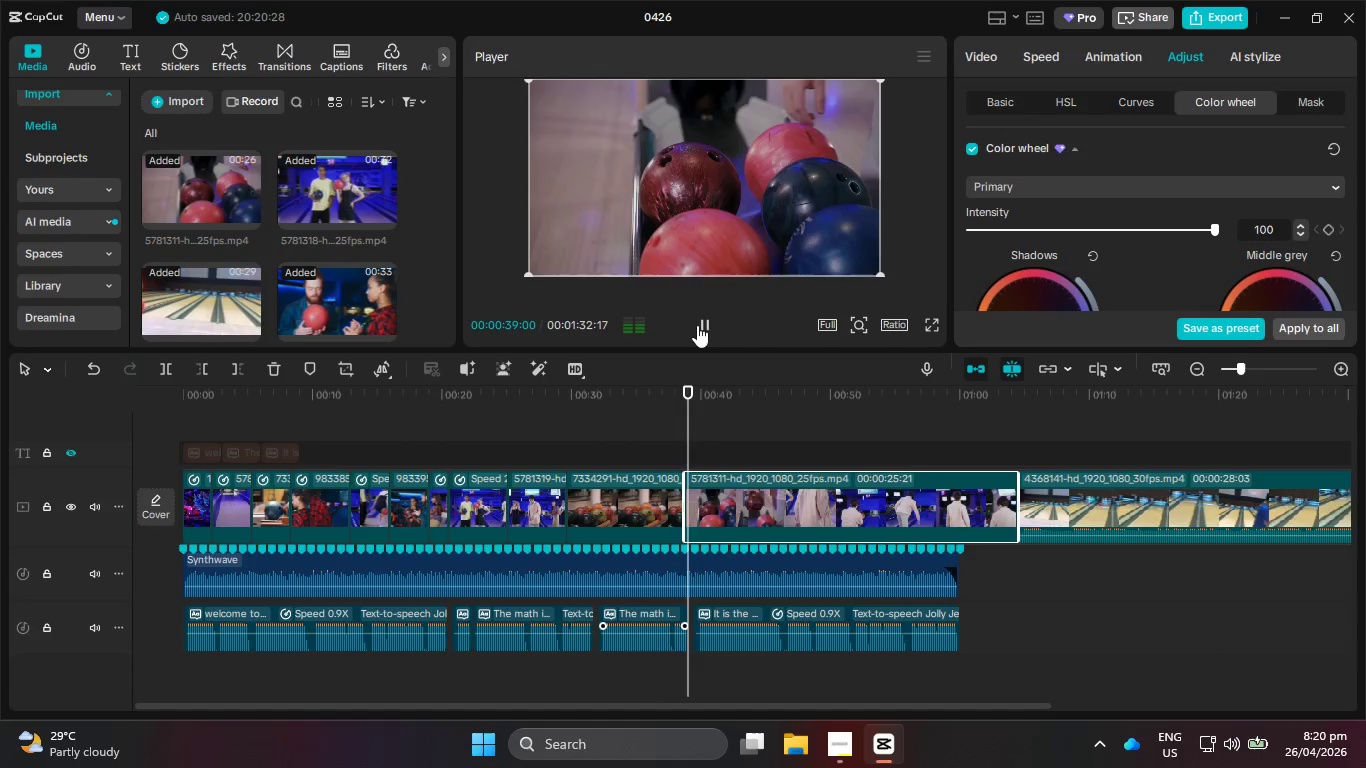 
hold_key(key=ControlLeft, duration=1.42)
left_click([697, 325])
 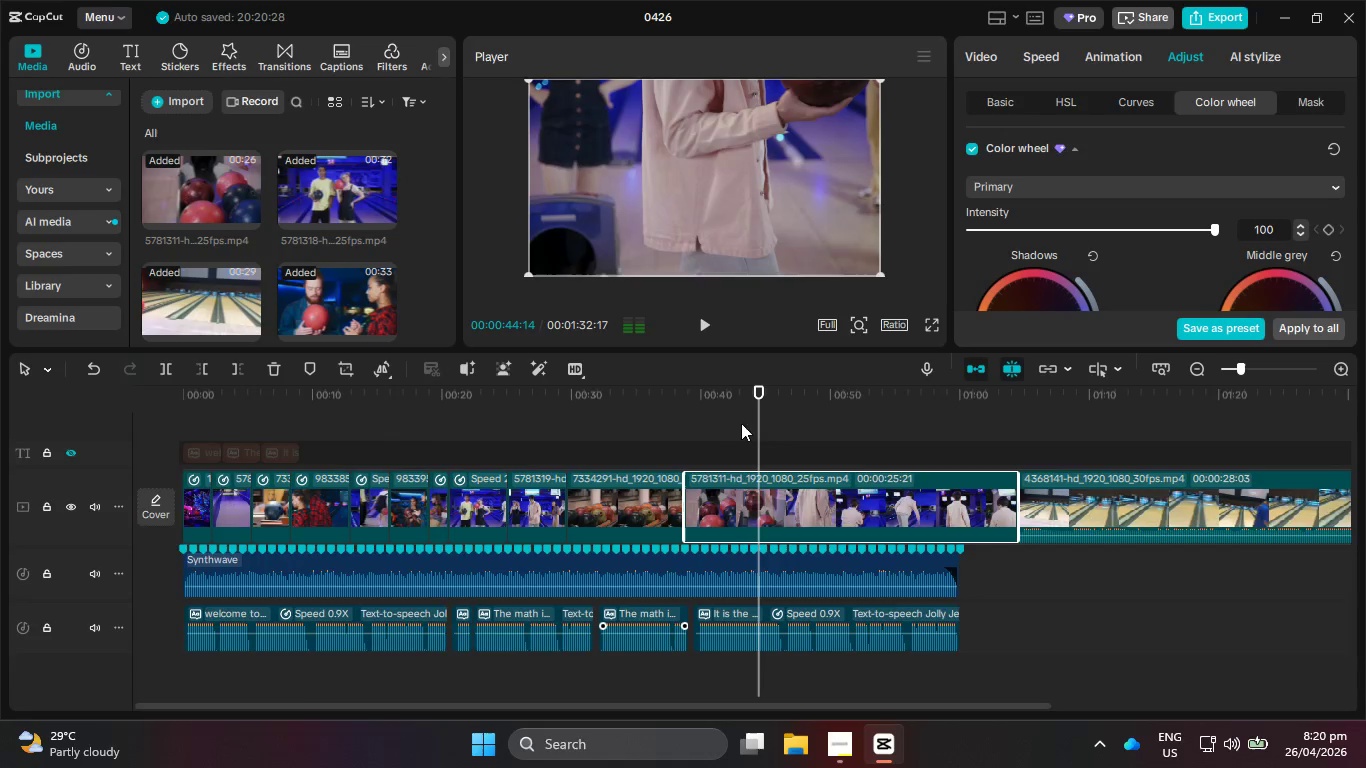 
scroll: coordinate [747, 431], scroll_direction: up, amount: 12.0
 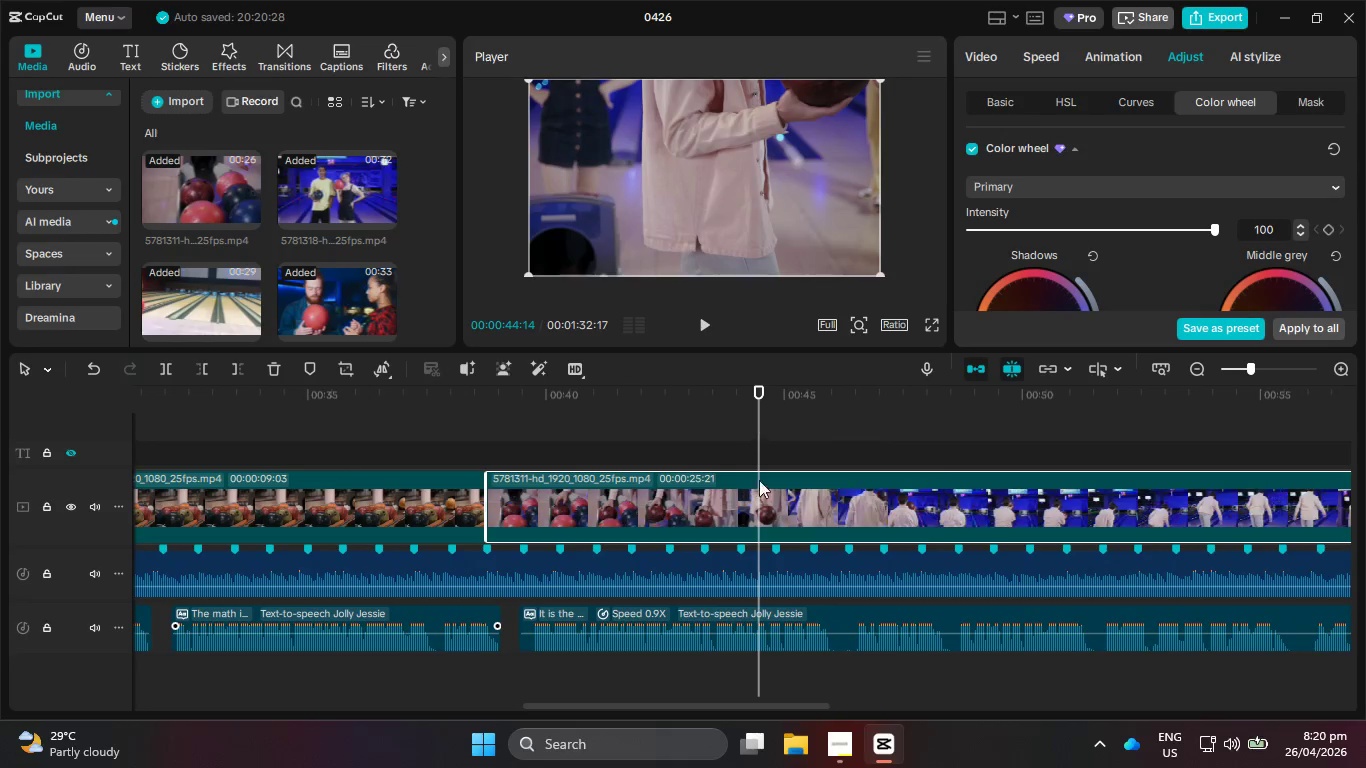 
left_click([764, 499])
 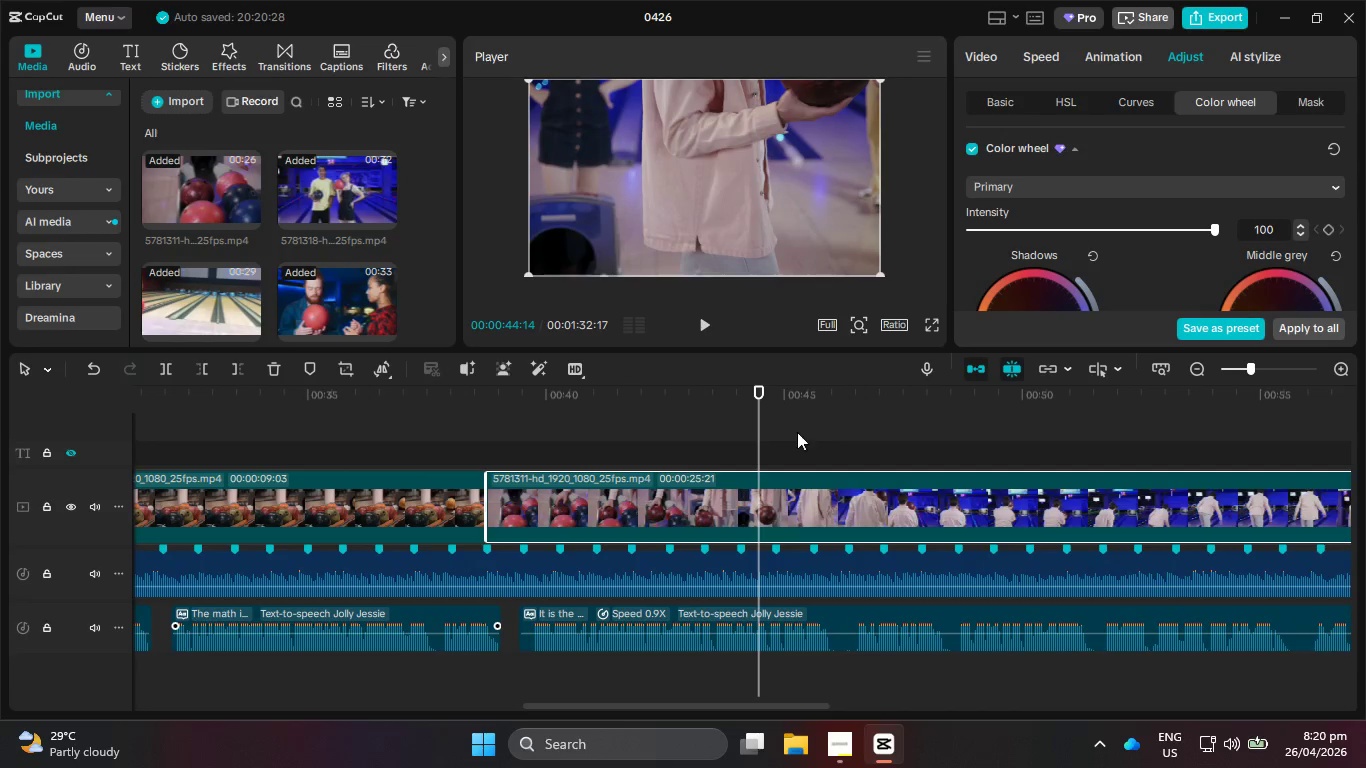 
left_click_drag(start_coordinate=[756, 430], to_coordinate=[760, 447])
 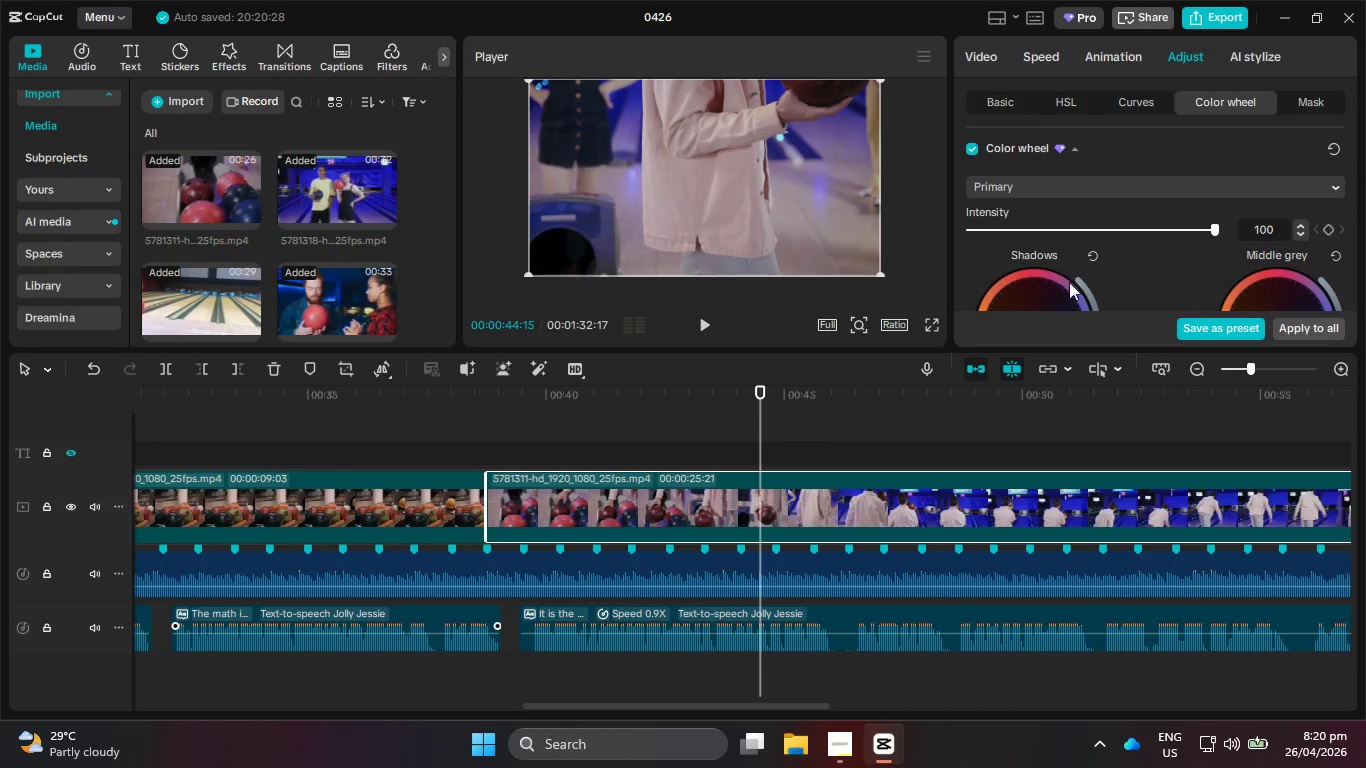 
scroll: coordinate [1062, 262], scroll_direction: down, amount: 2.0
 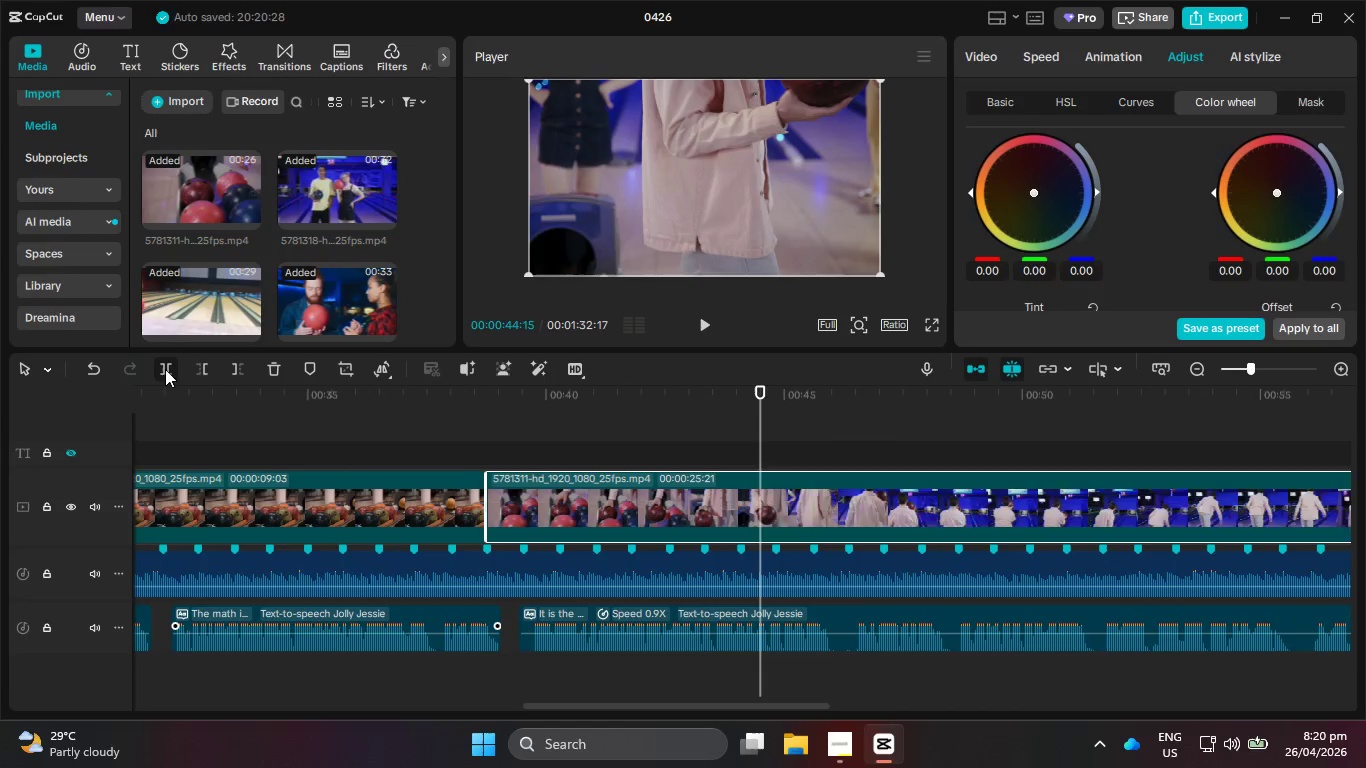 
double_click([612, 514])
 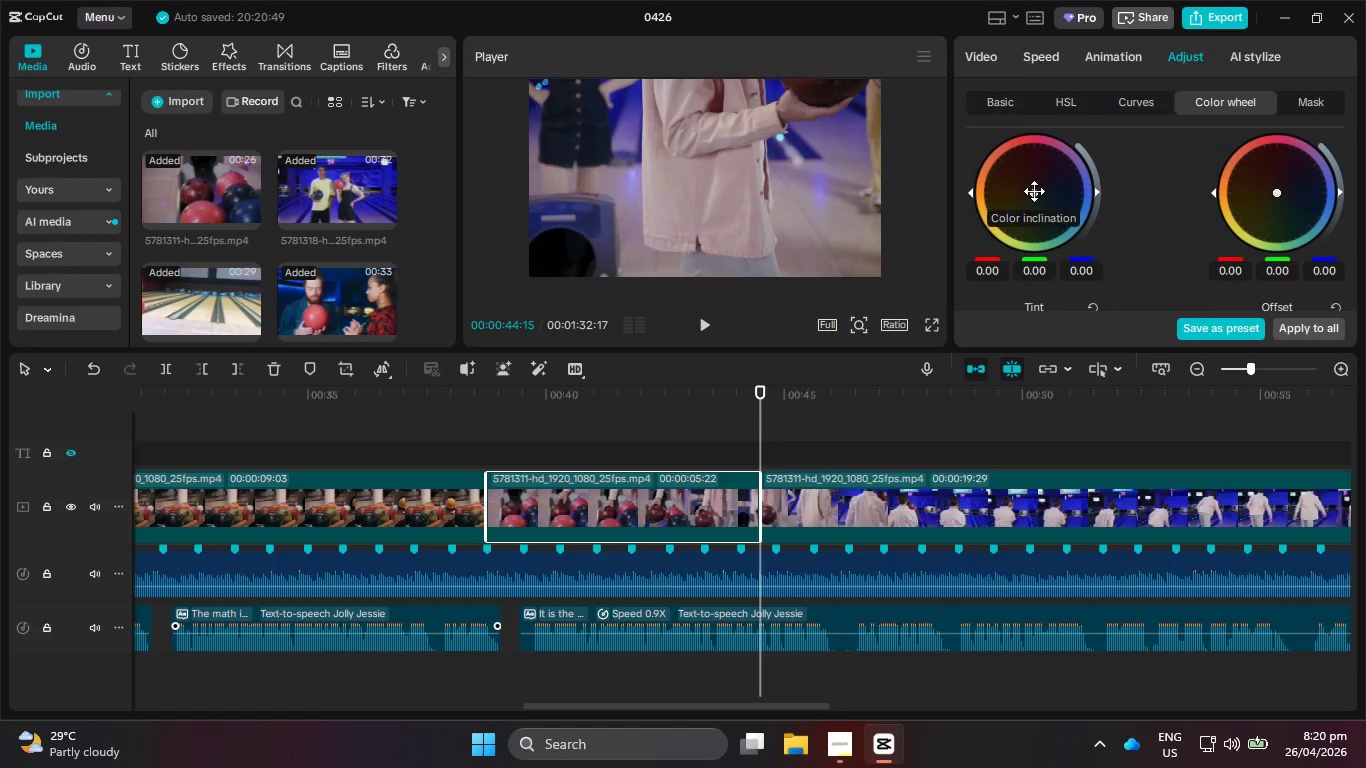 
left_click_drag(start_coordinate=[1034, 191], to_coordinate=[1113, 229])
 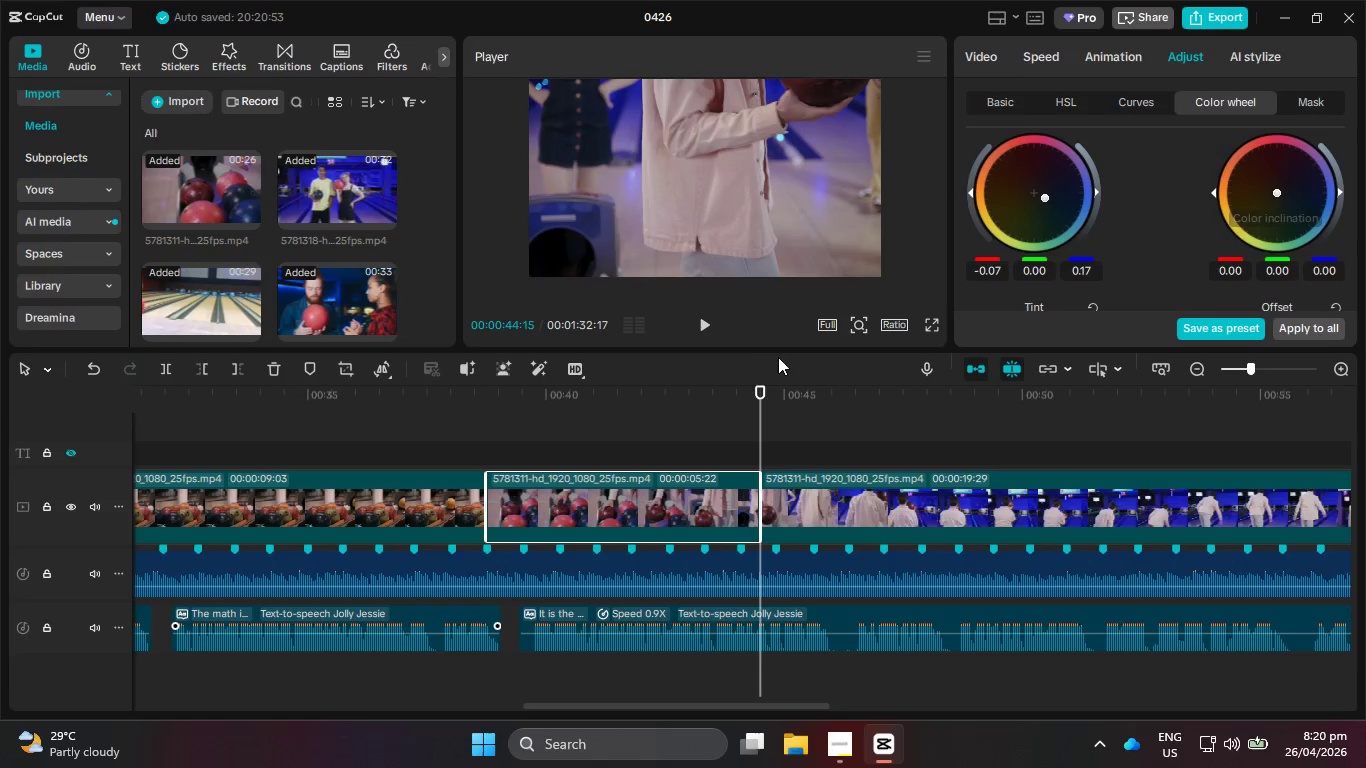 
left_click_drag(start_coordinate=[729, 393], to_coordinate=[710, 397])
 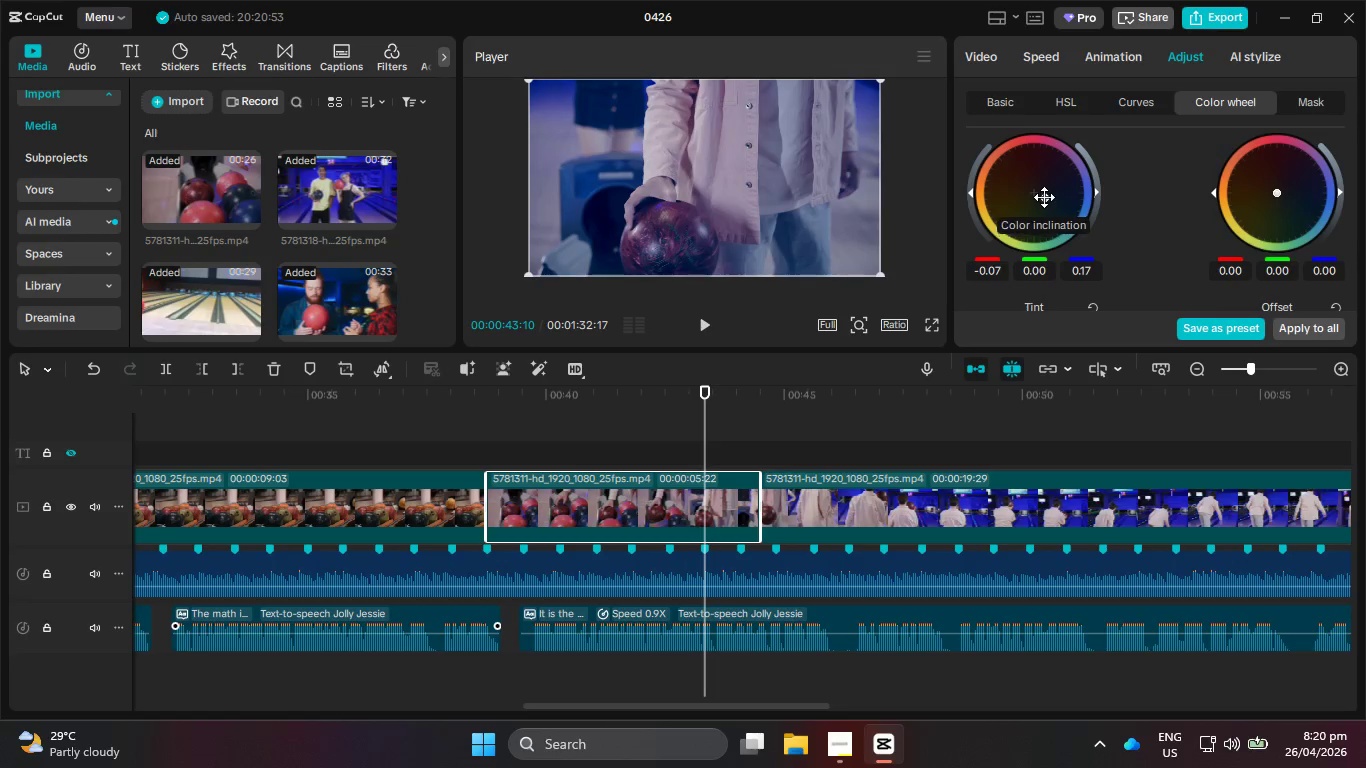 
left_click_drag(start_coordinate=[1046, 196], to_coordinate=[1032, 185])
 